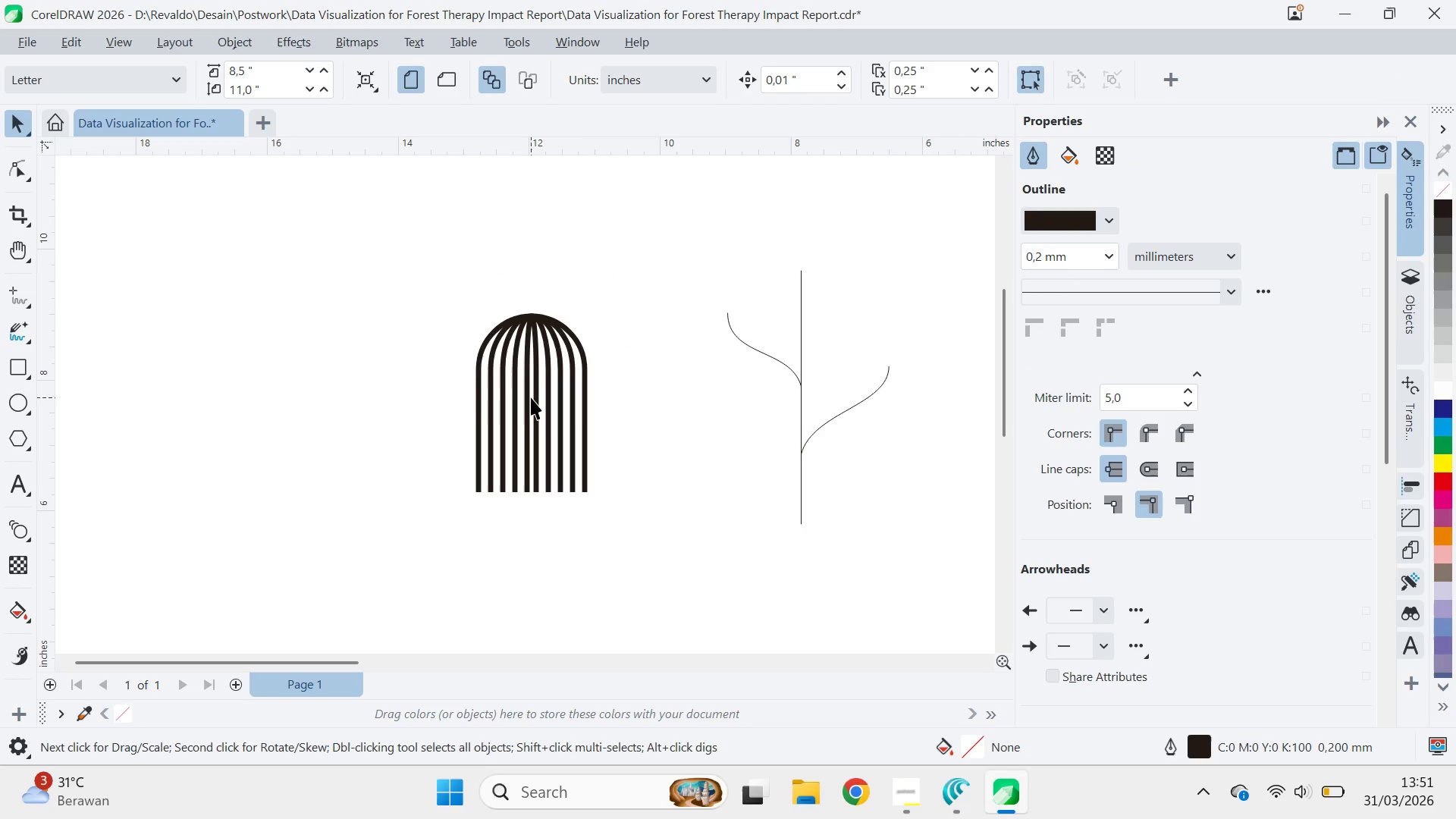 
left_click([532, 397])
 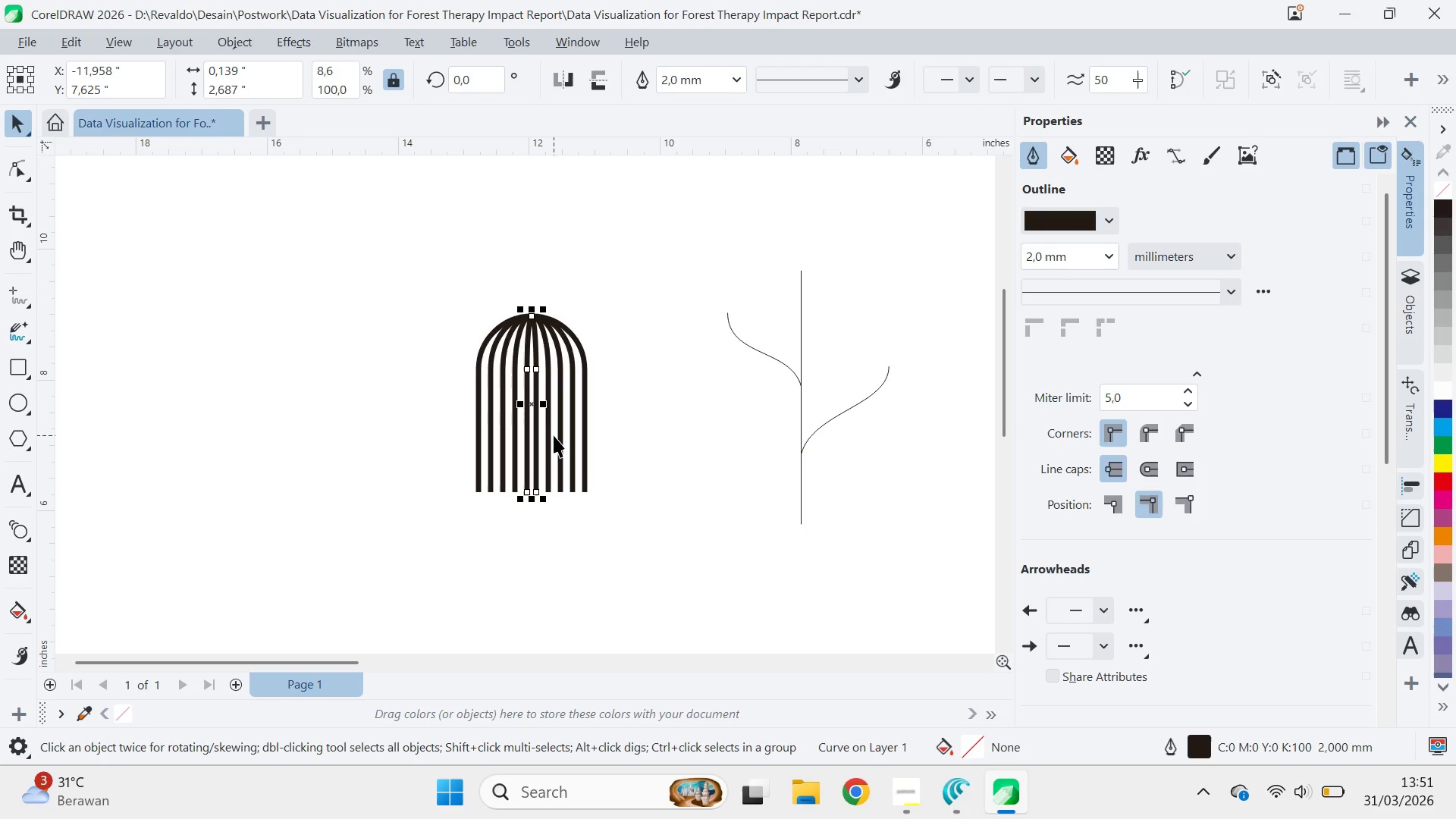 
key(Delete)
 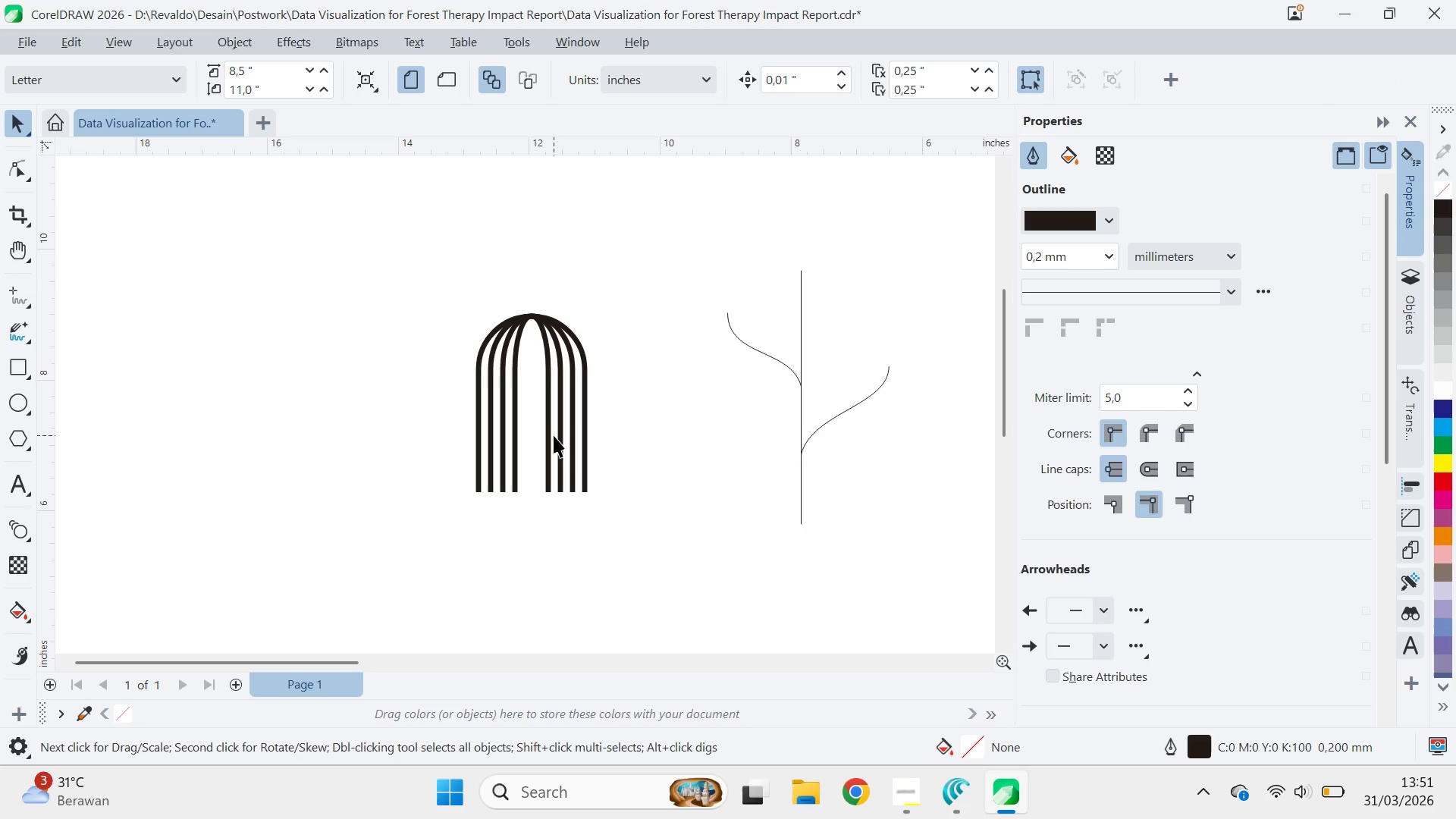 
key(Control+Z)
 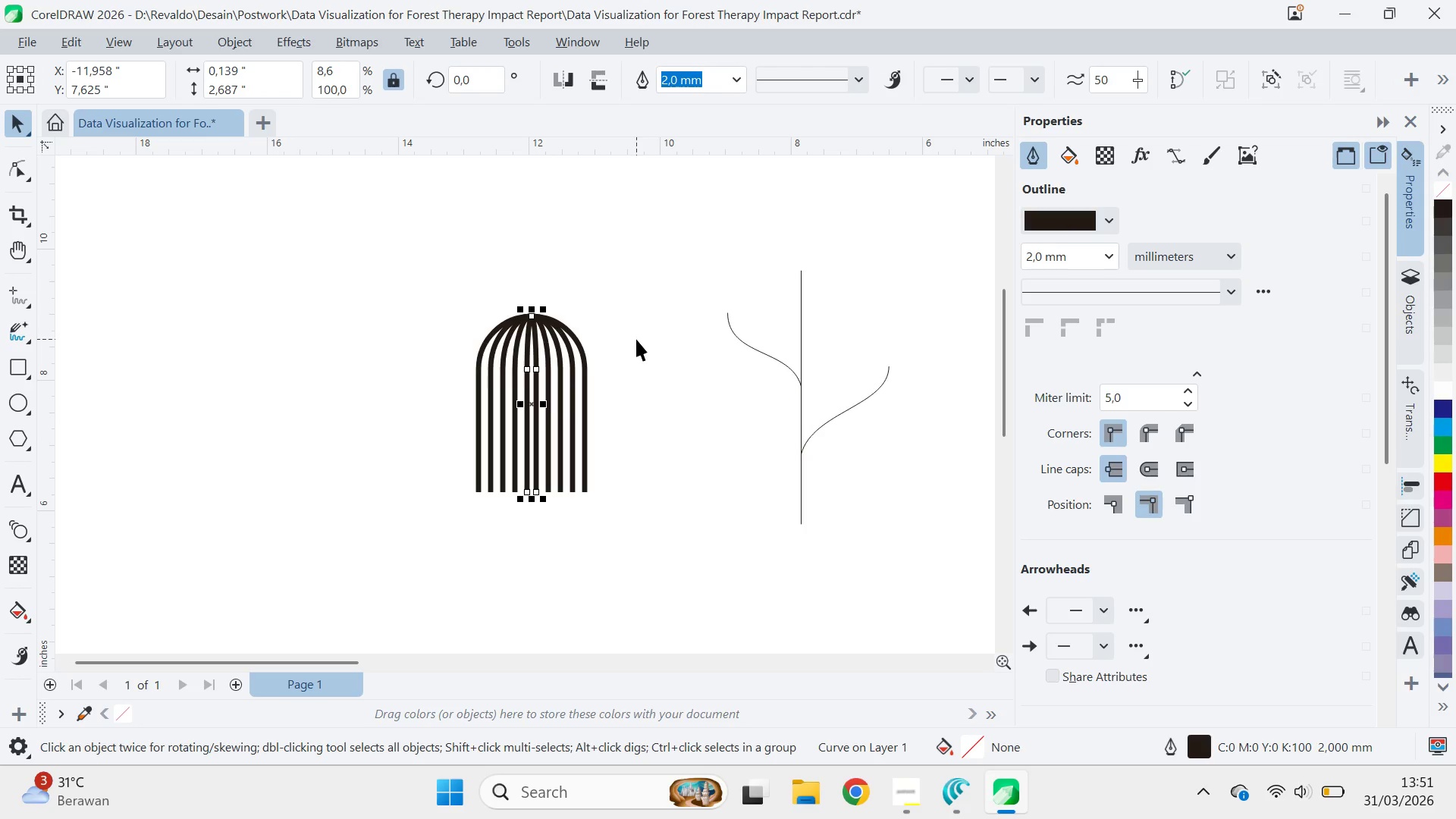 
key(Control+Shift+ShiftLeft)
 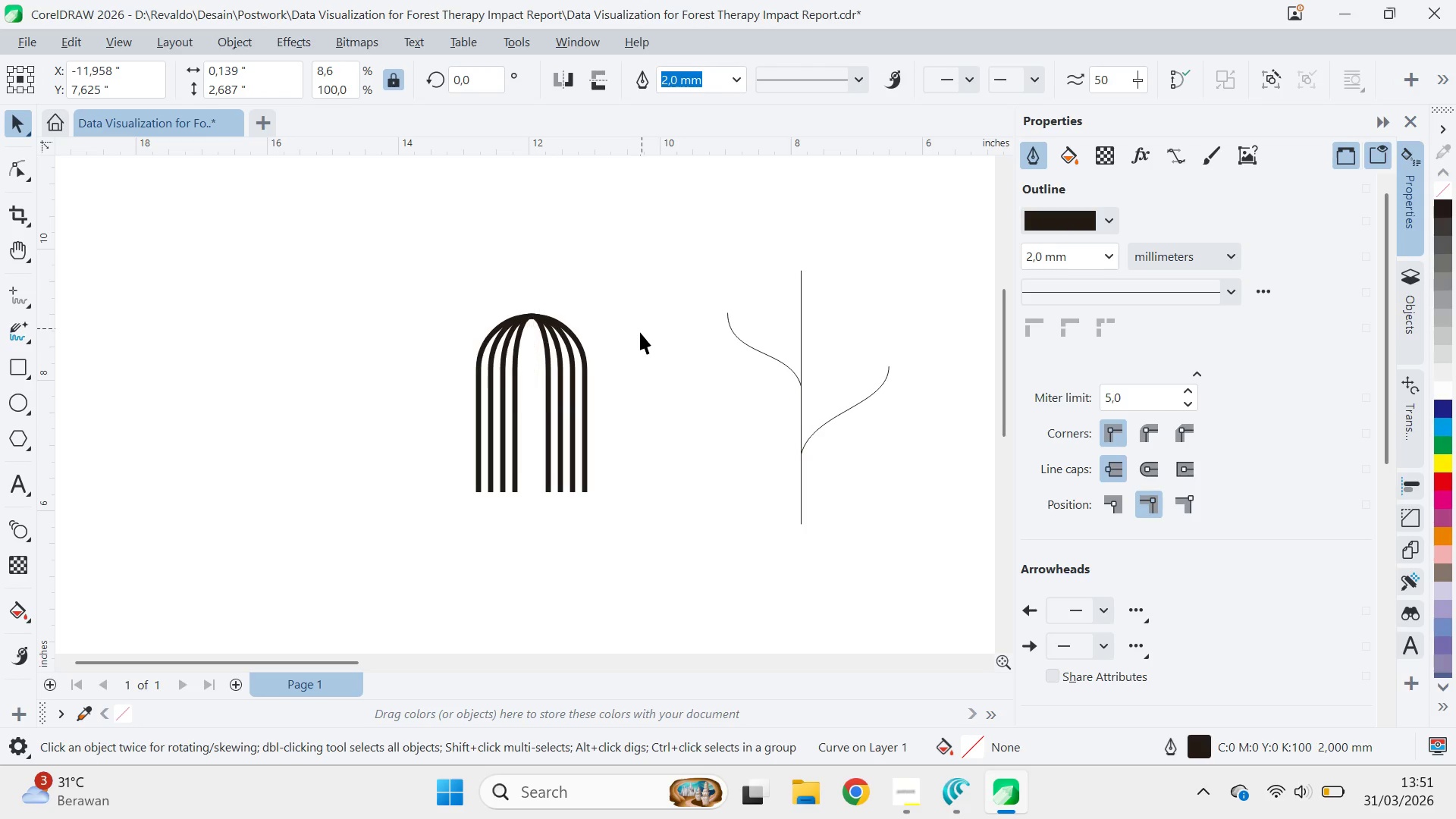 
key(Control+Shift+Z)
 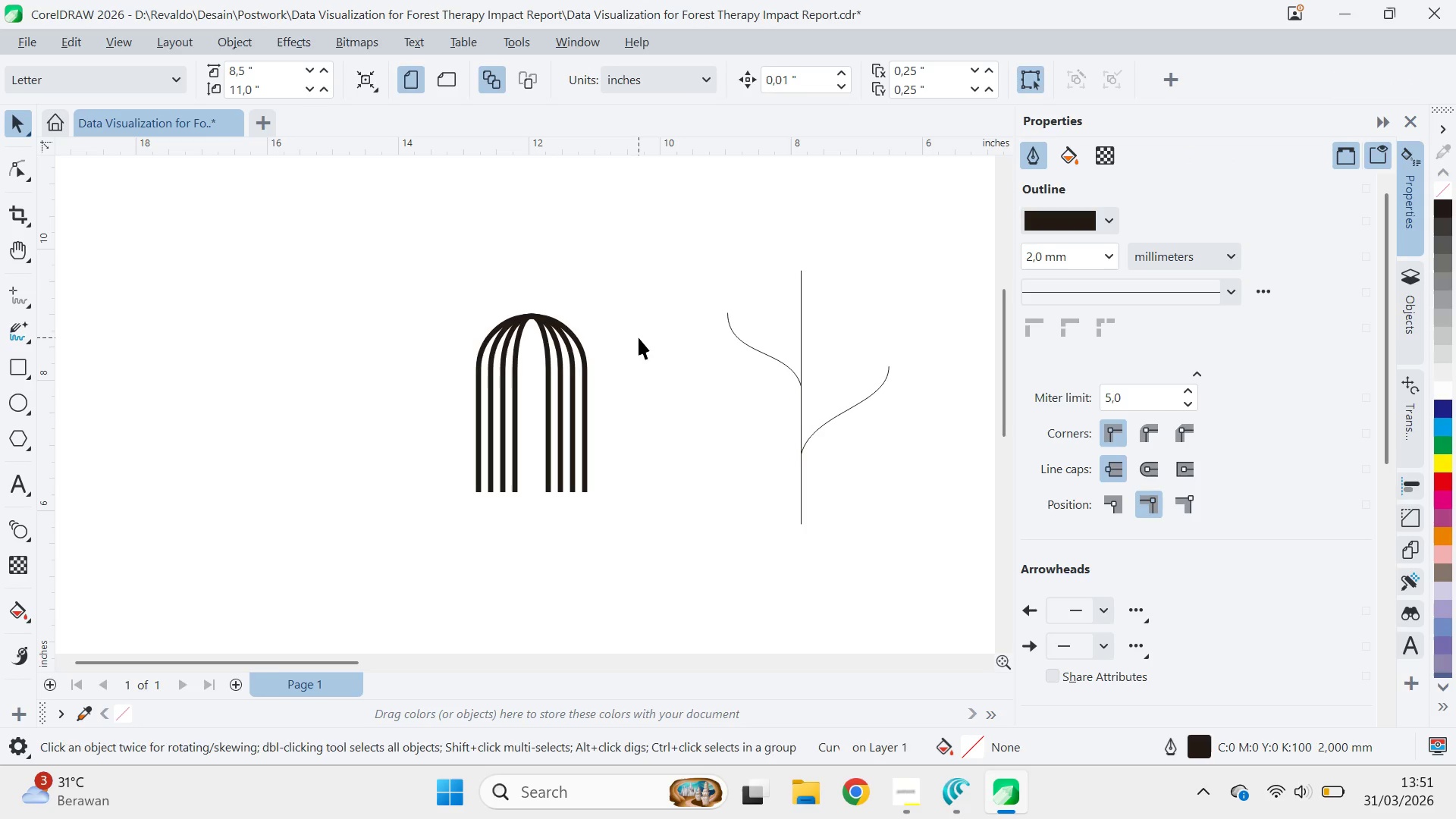 
left_click([639, 337])
 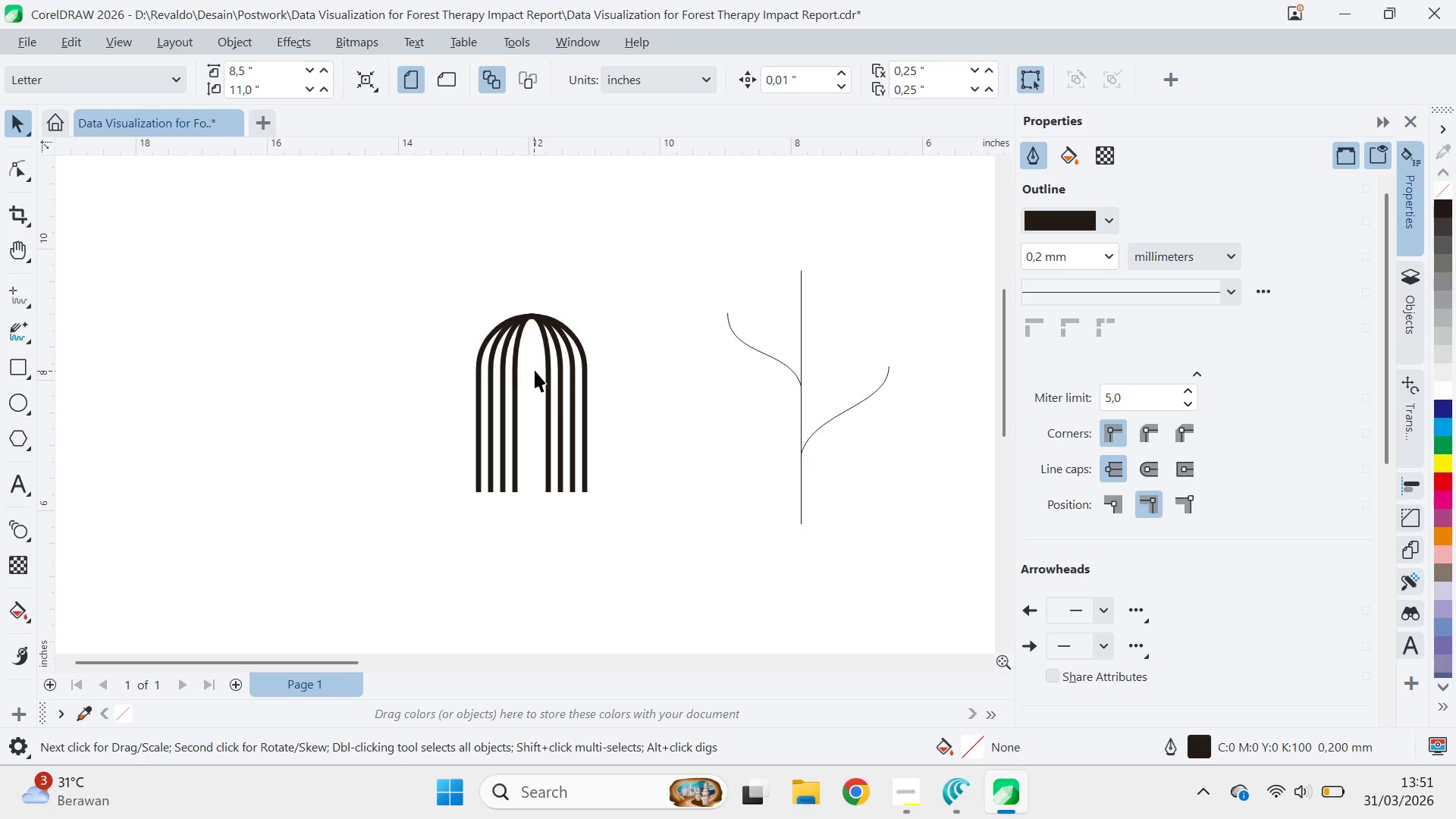 
key(Control+Z)
 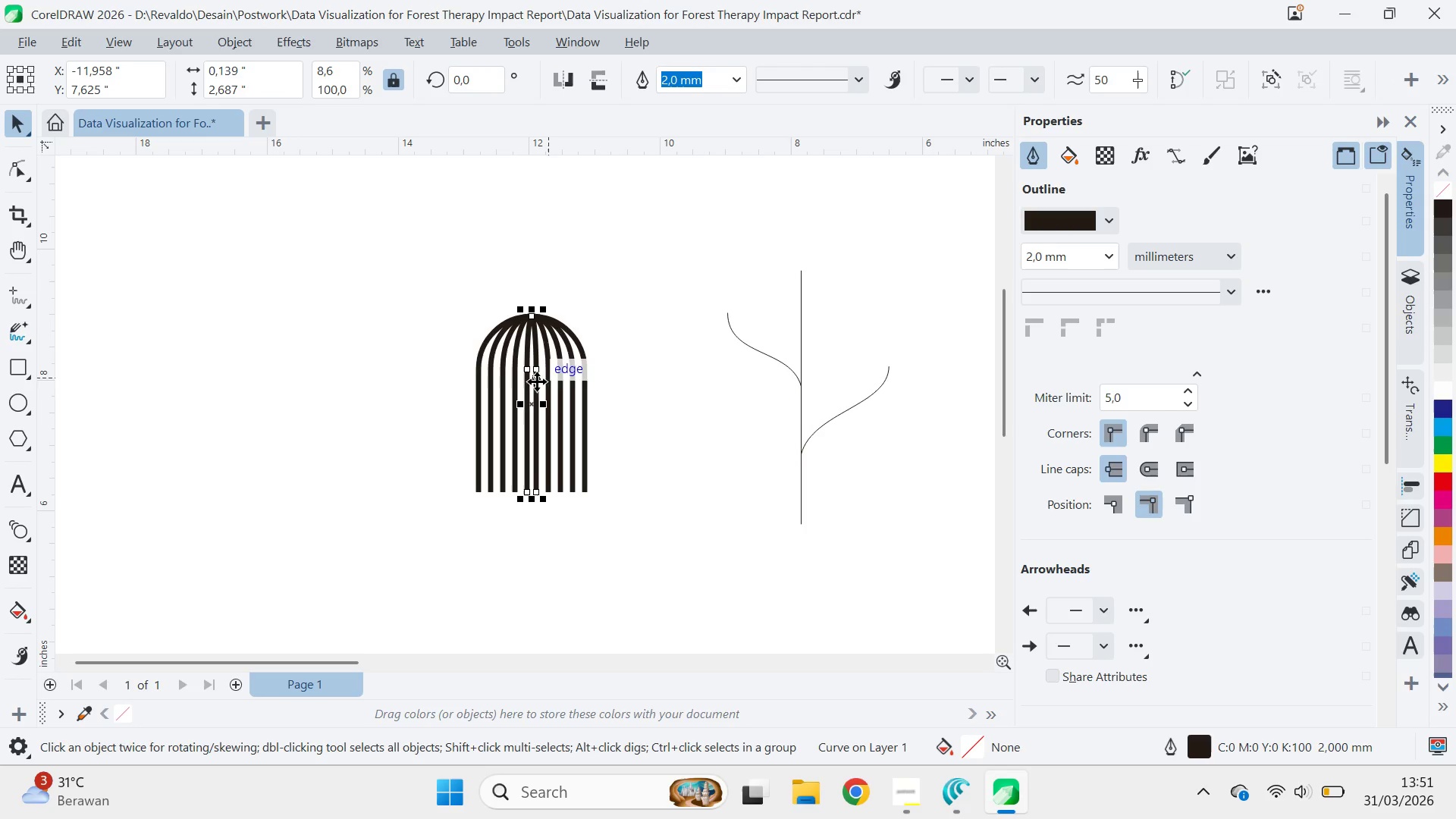 
hold_key(key=ShiftLeft, duration=1.5)
left_click_drag(start_coordinate=[548, 403], to_coordinate=[546, 526])
 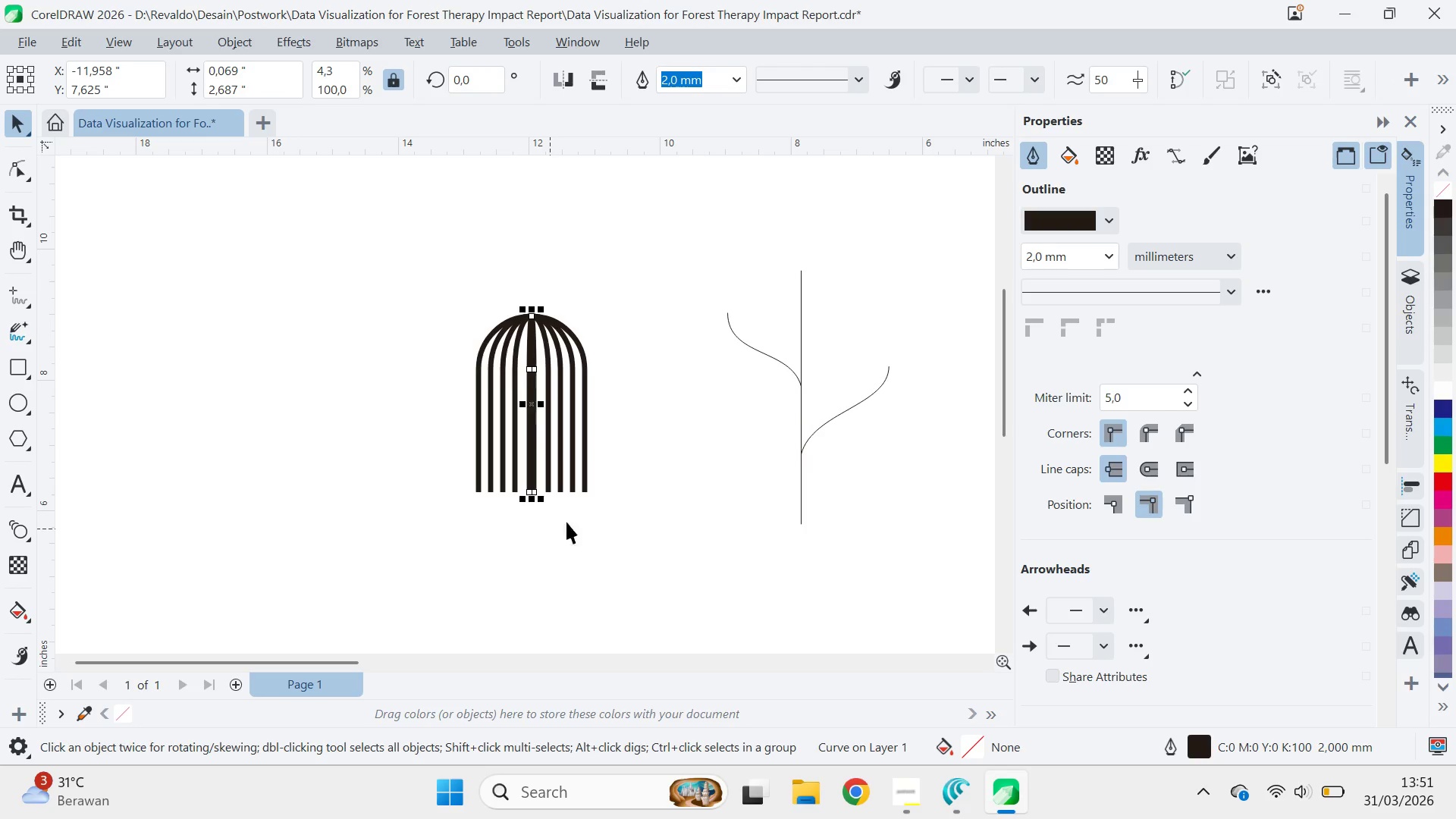 
hold_key(key=ShiftLeft, duration=1.5)
 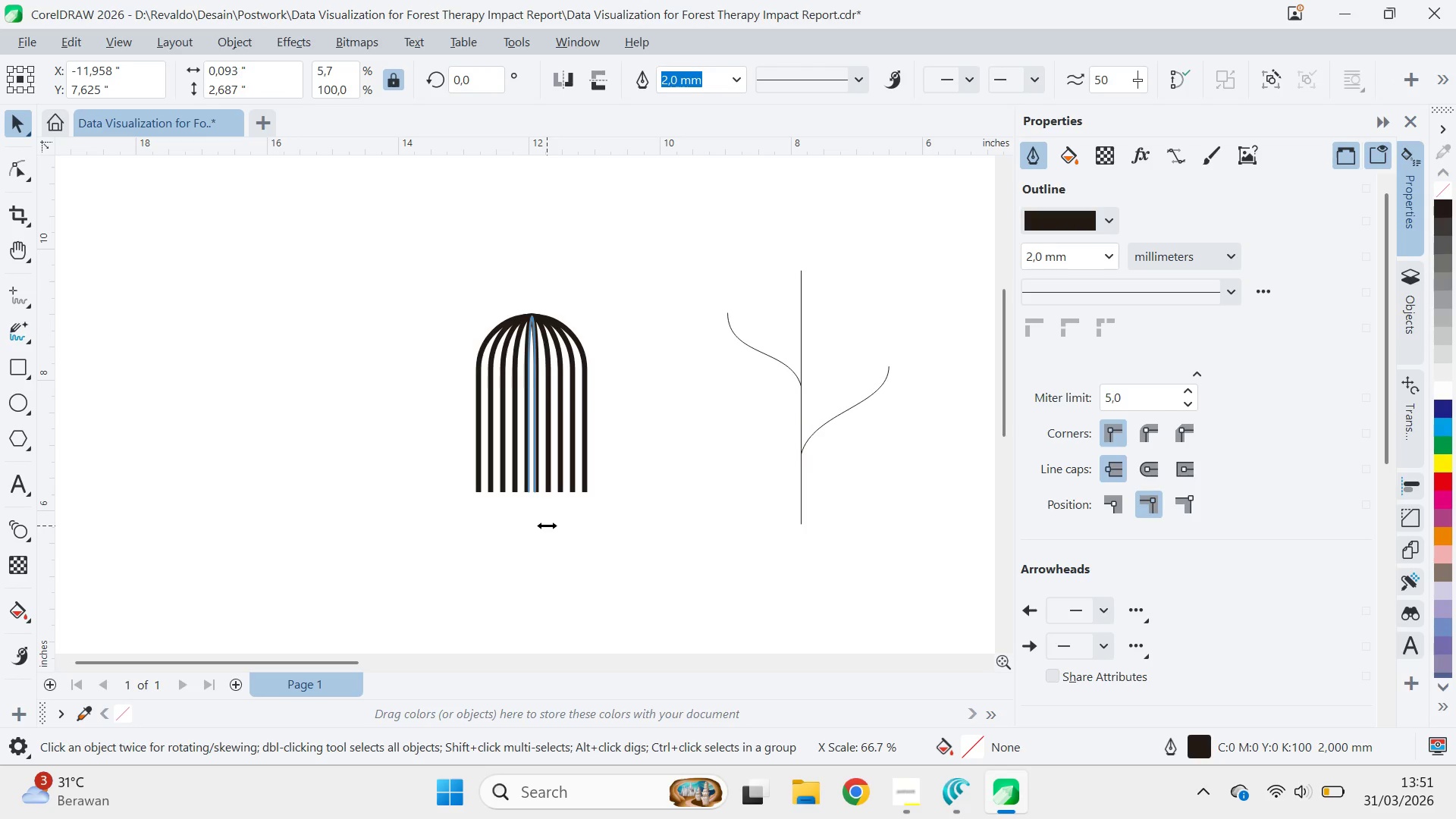 
hold_key(key=ShiftLeft, duration=1.36)
 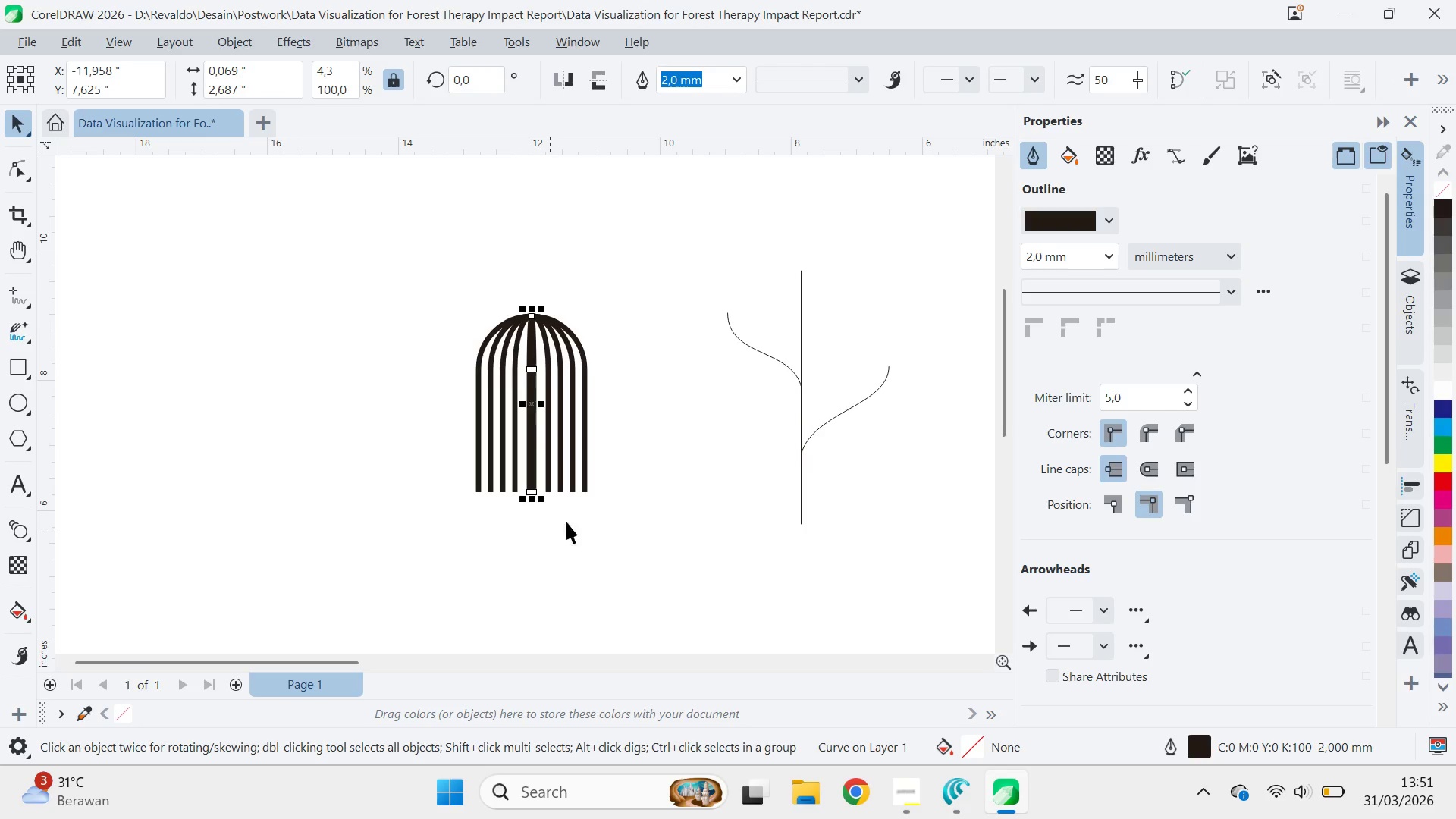 
key(Control+ControlLeft)
 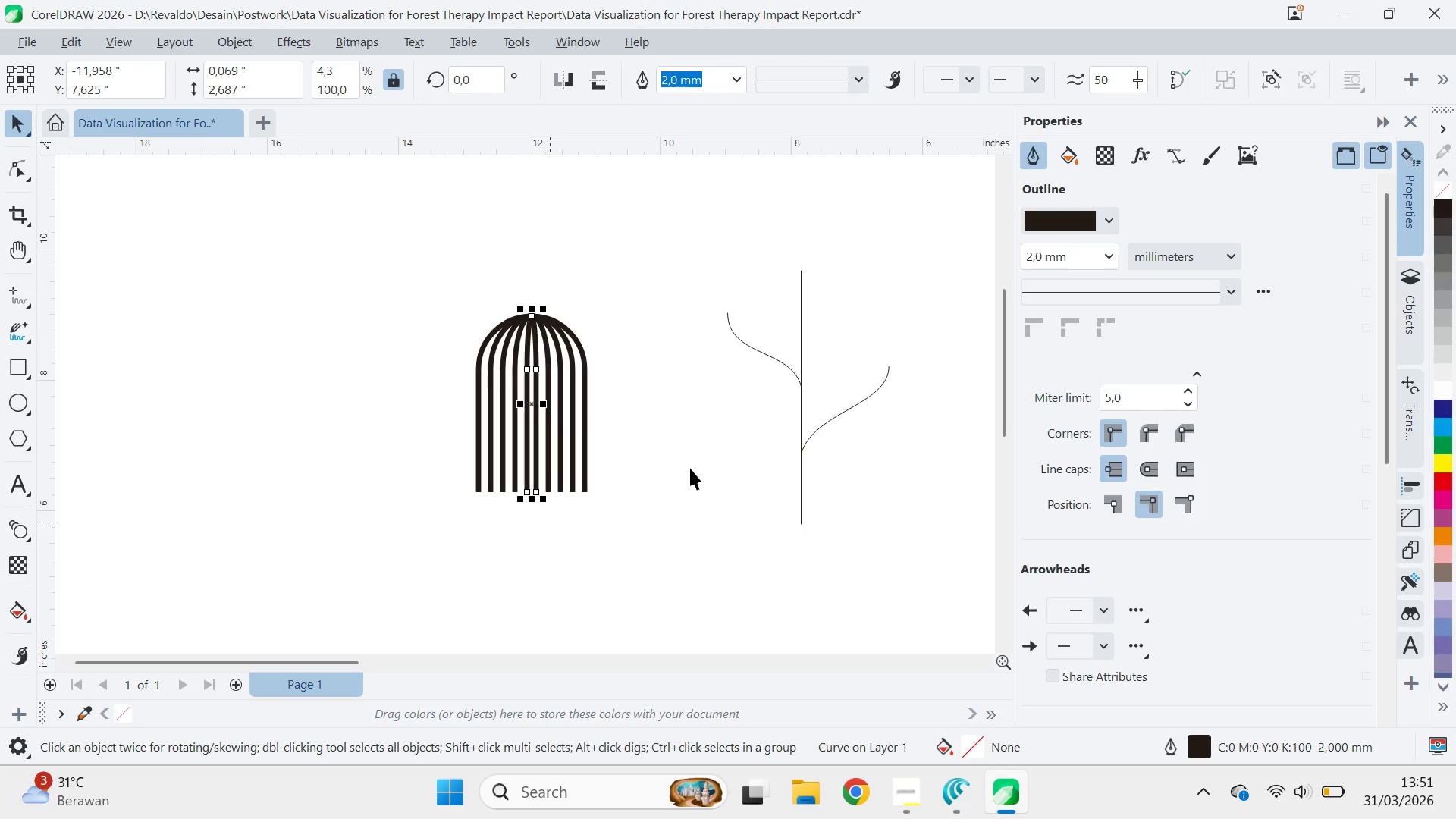 
key(Control+Z)
 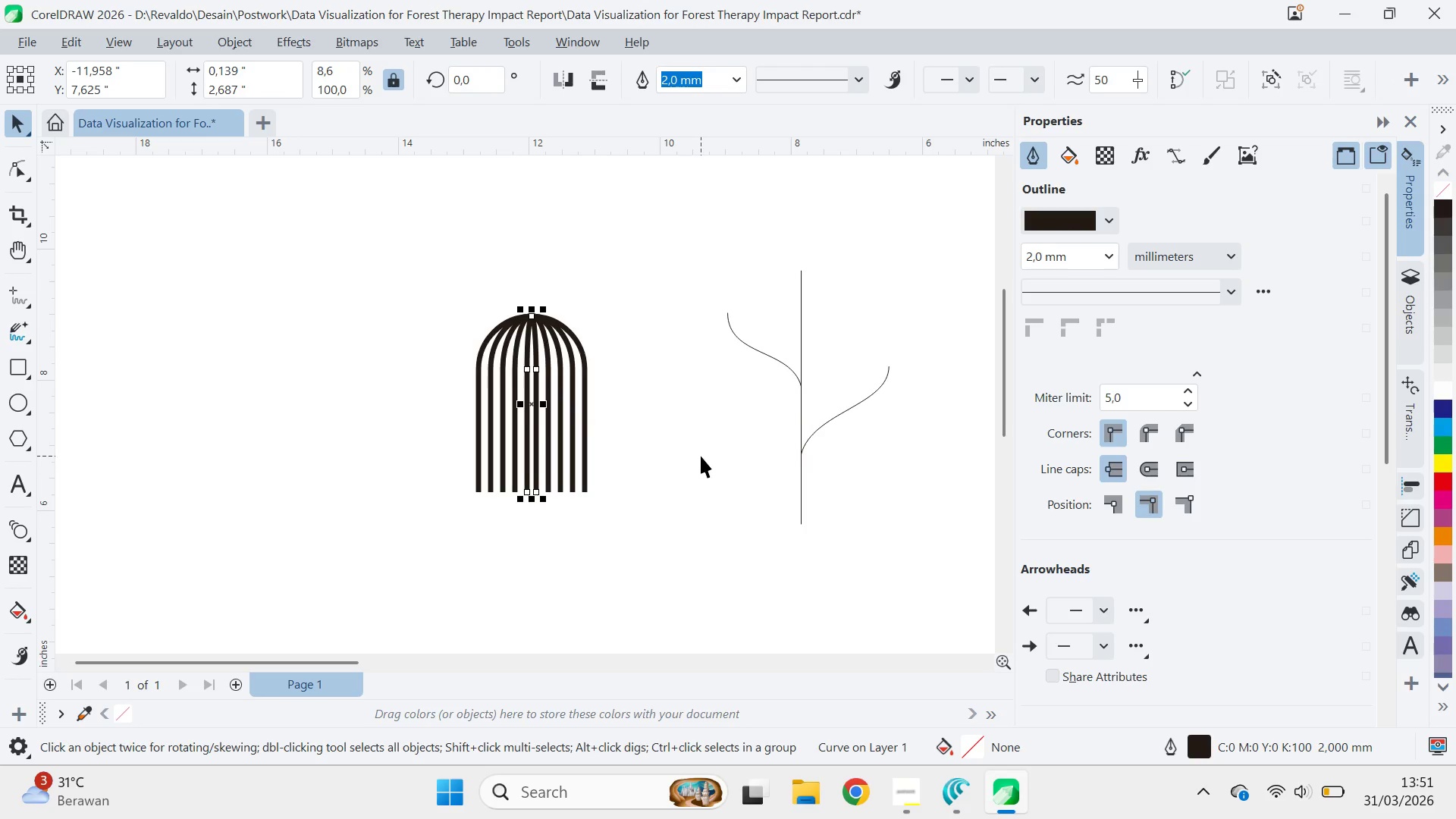 
left_click([701, 456])
 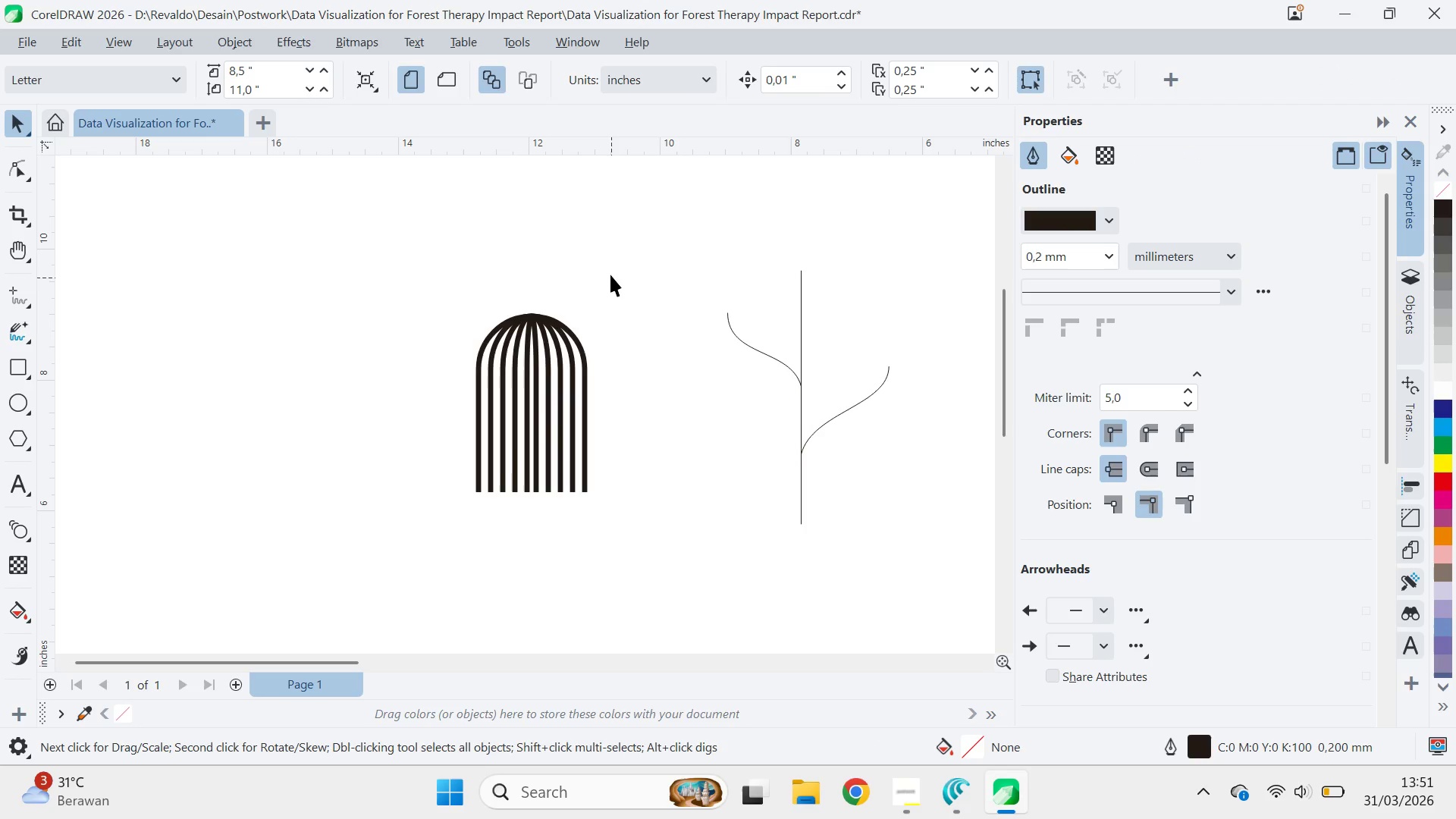 
left_click_drag(start_coordinate=[610, 271], to_coordinate=[456, 523])
 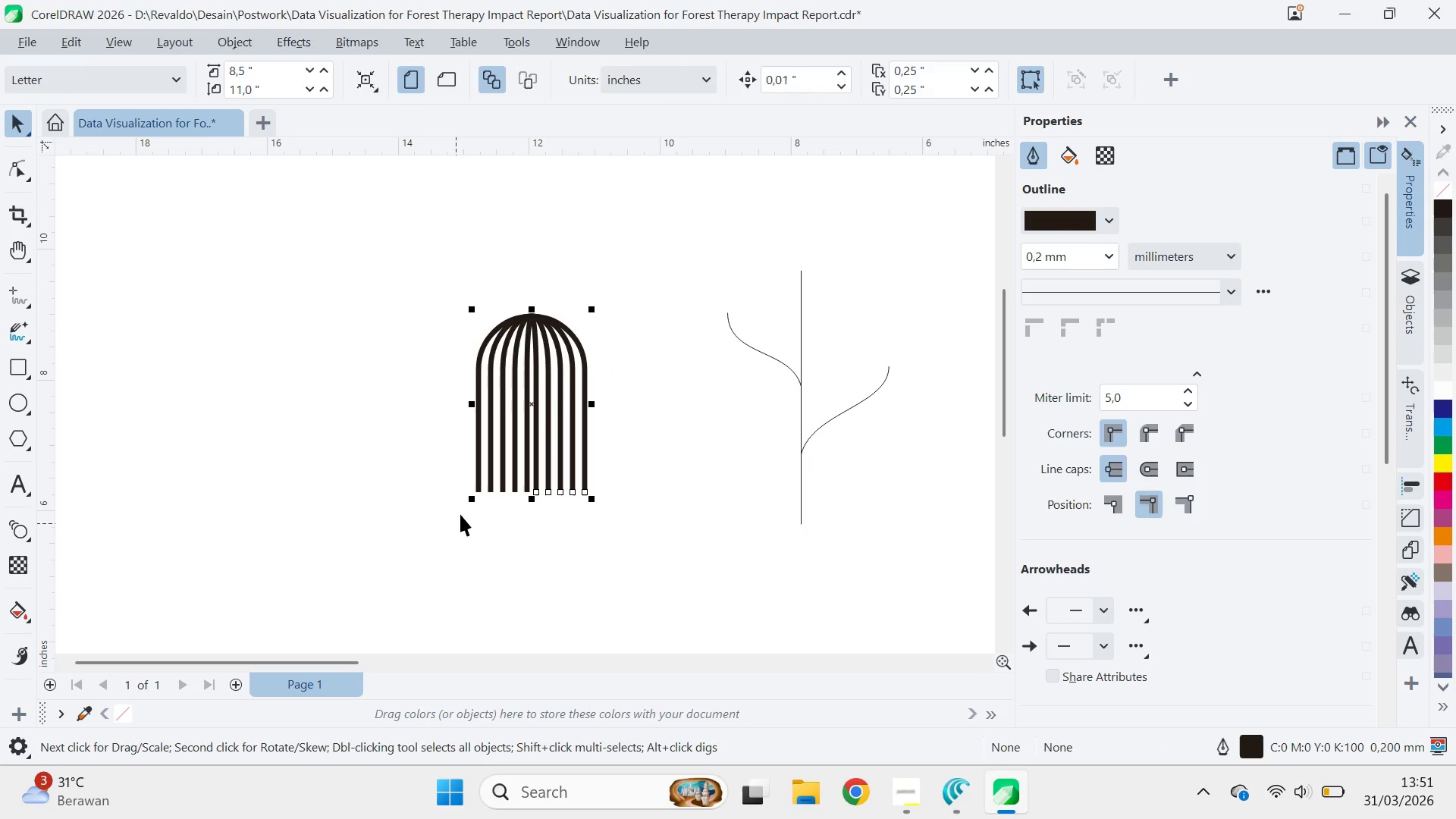 
hold_key(key=ShiftLeft, duration=1.52)
 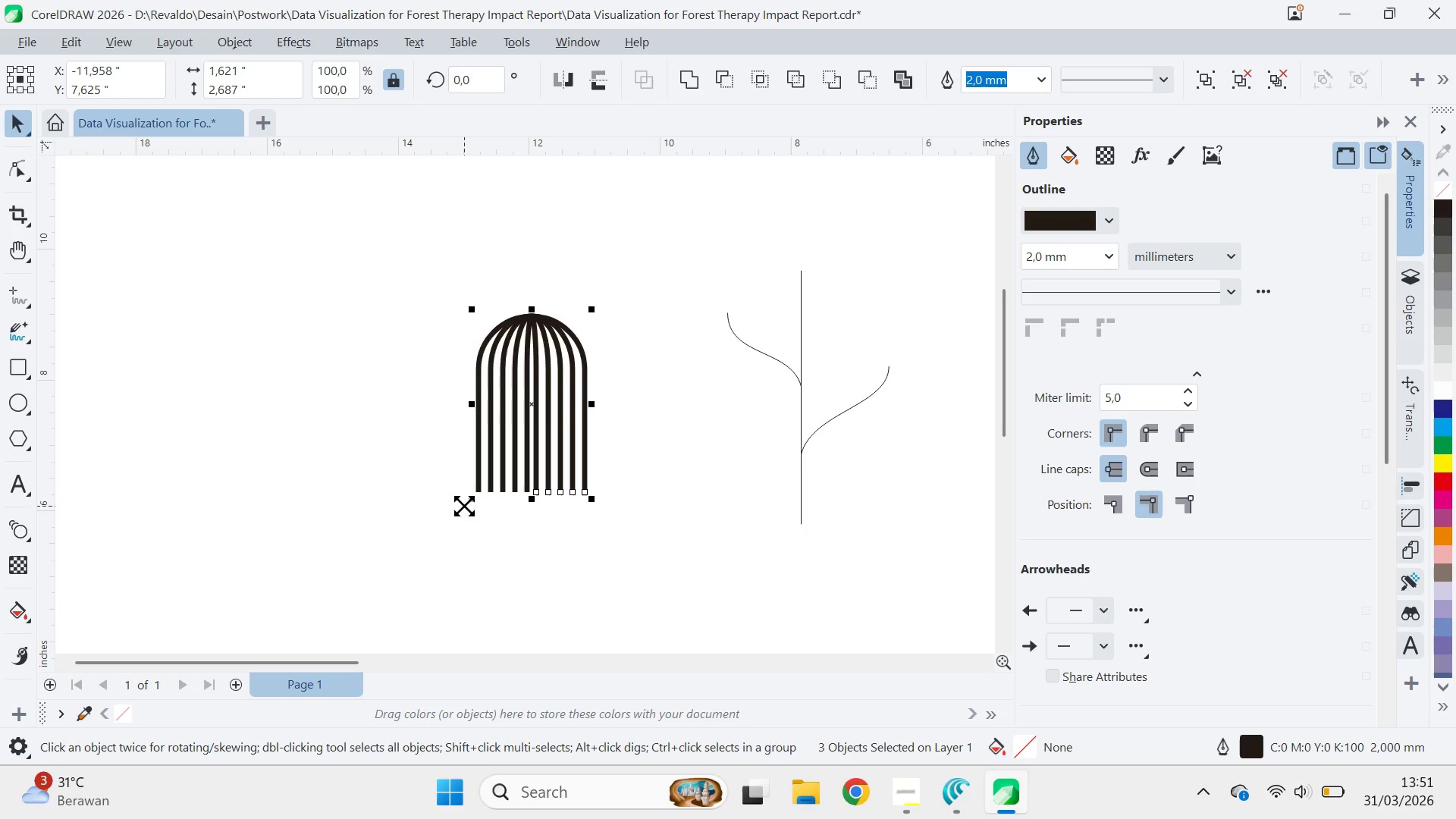 
hold_key(key=ShiftLeft, duration=0.94)
 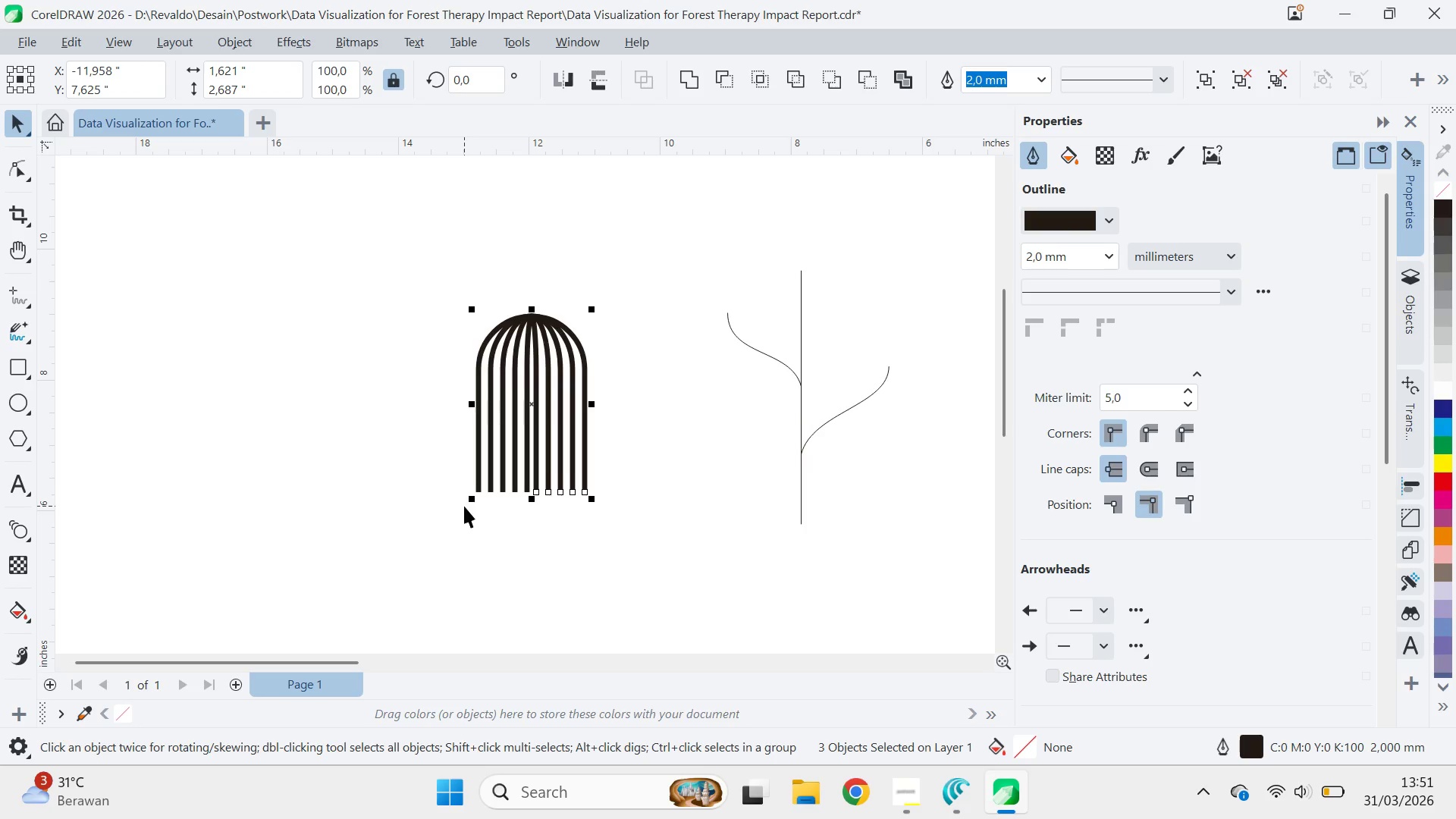 
key(Control+G)
 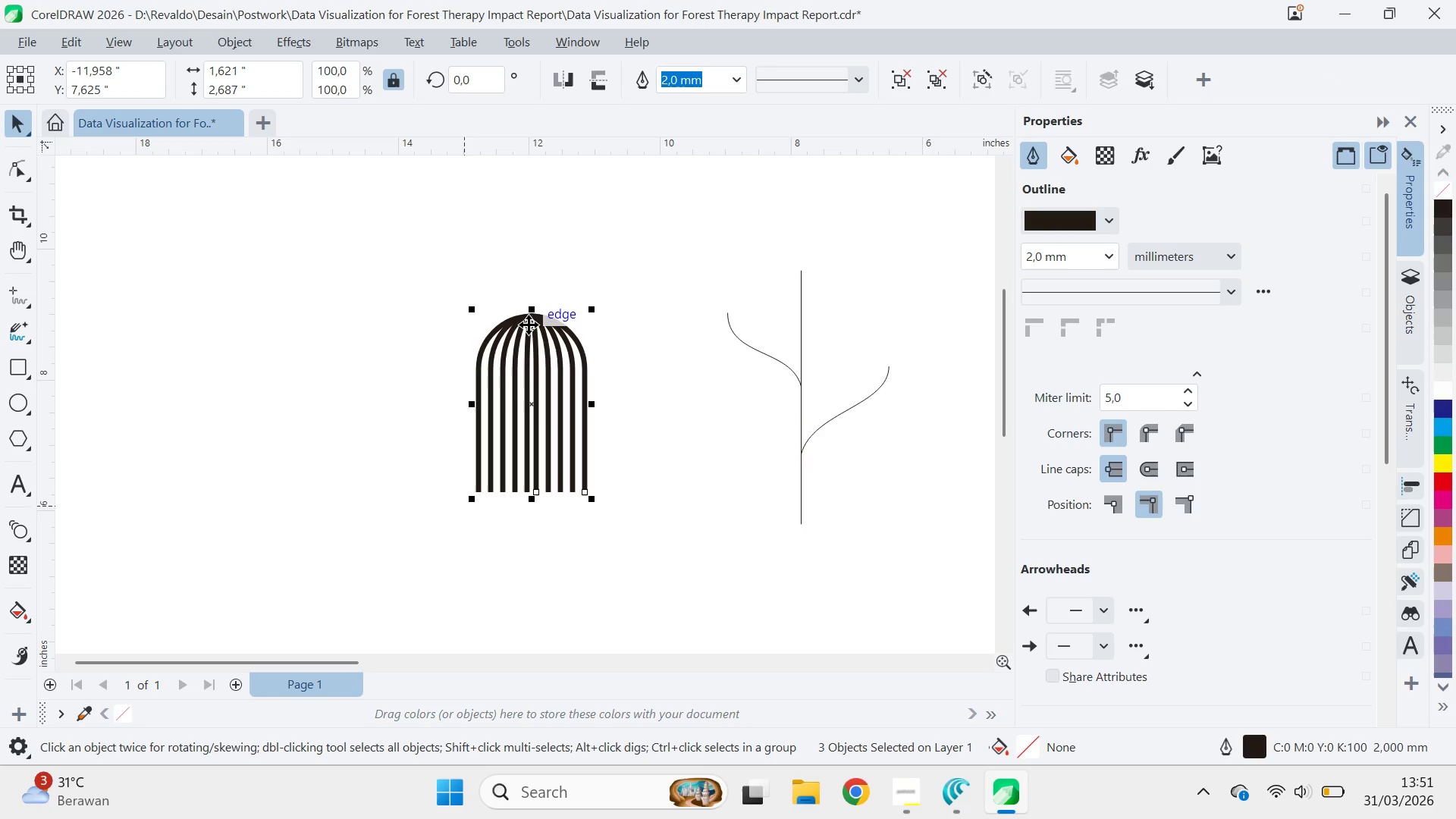 
left_click_drag(start_coordinate=[529, 325], to_coordinate=[724, 307])
 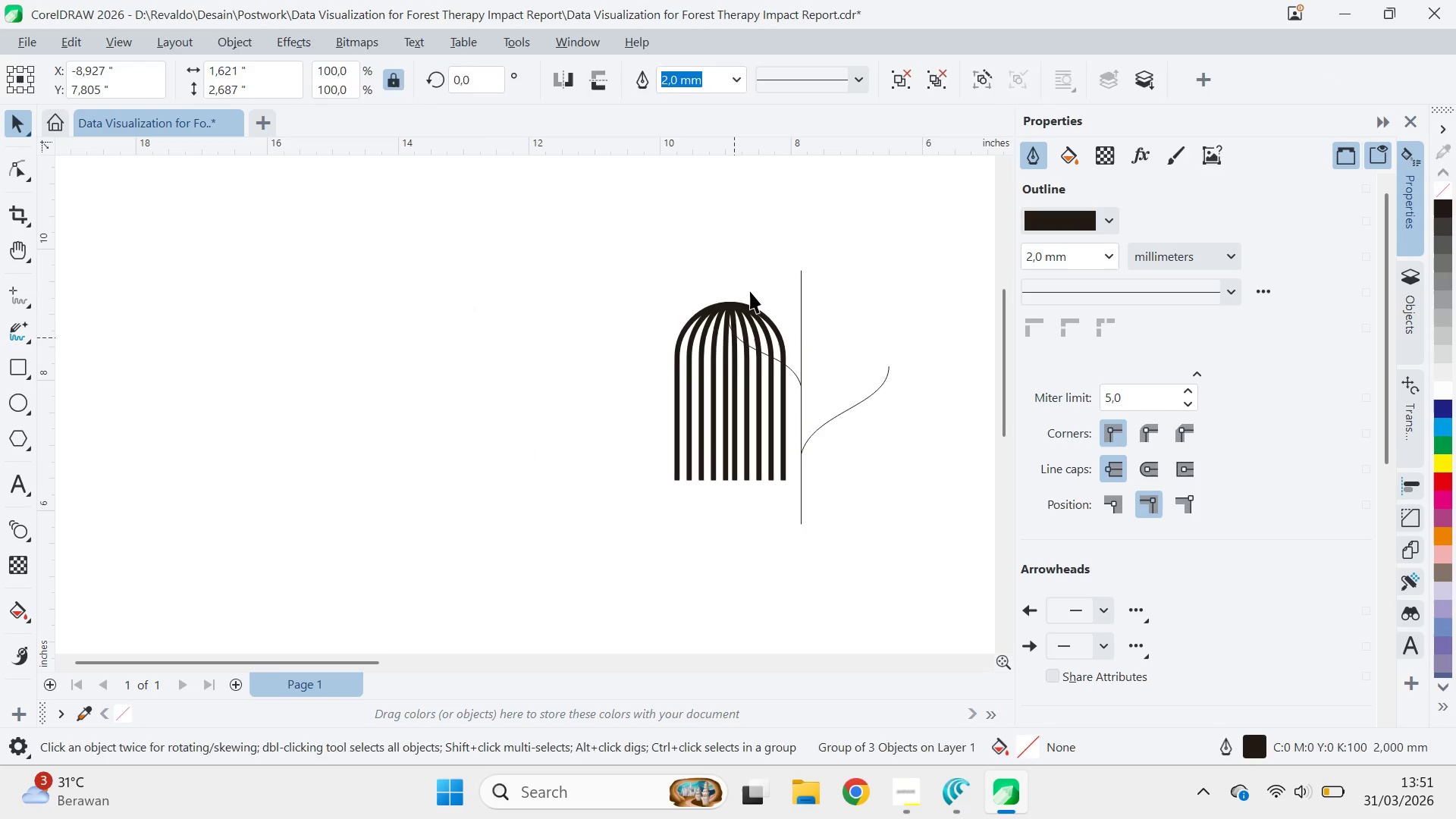 
left_click([730, 309])
 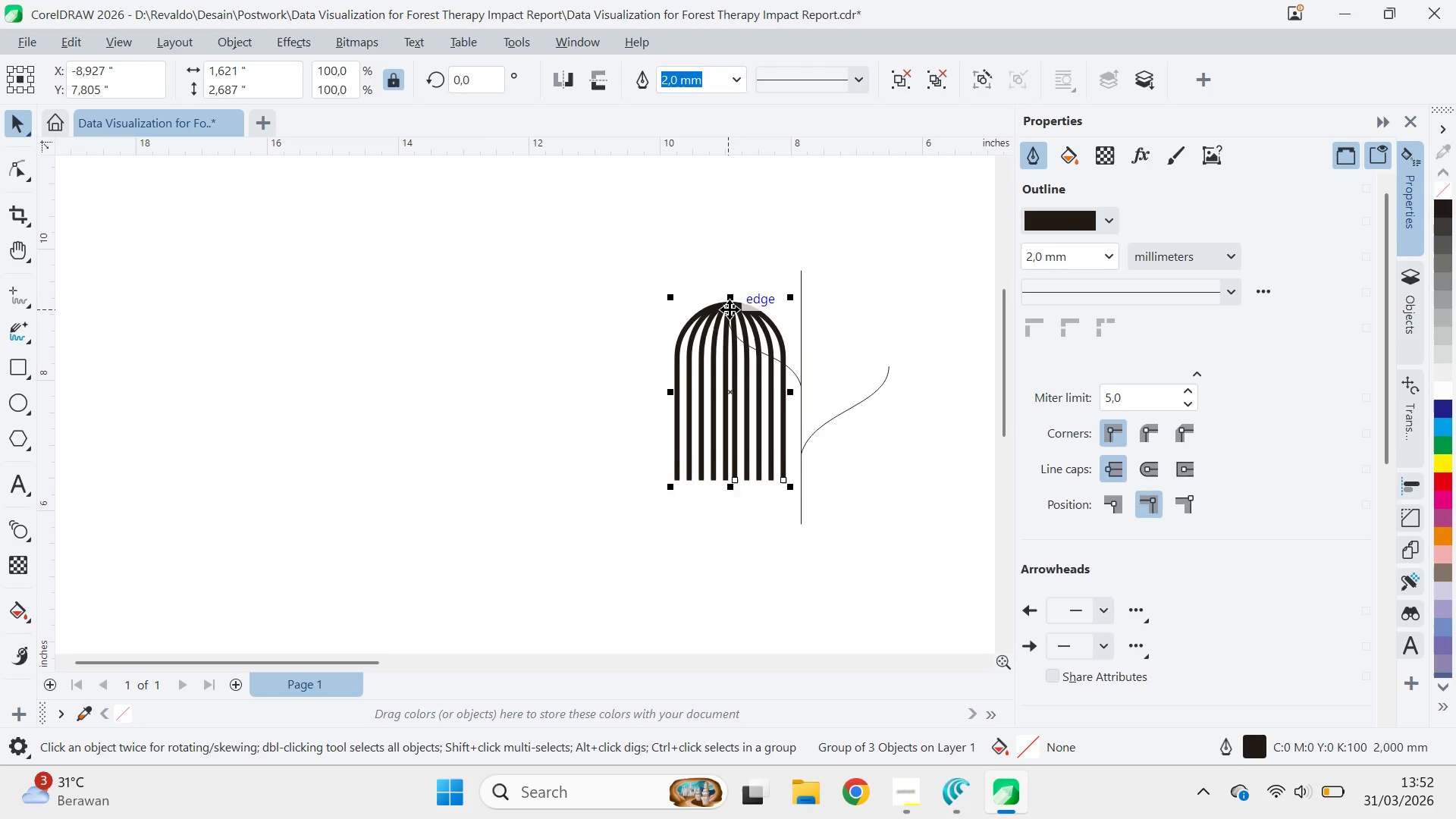 
left_click_drag(start_coordinate=[730, 309], to_coordinate=[888, 363])
 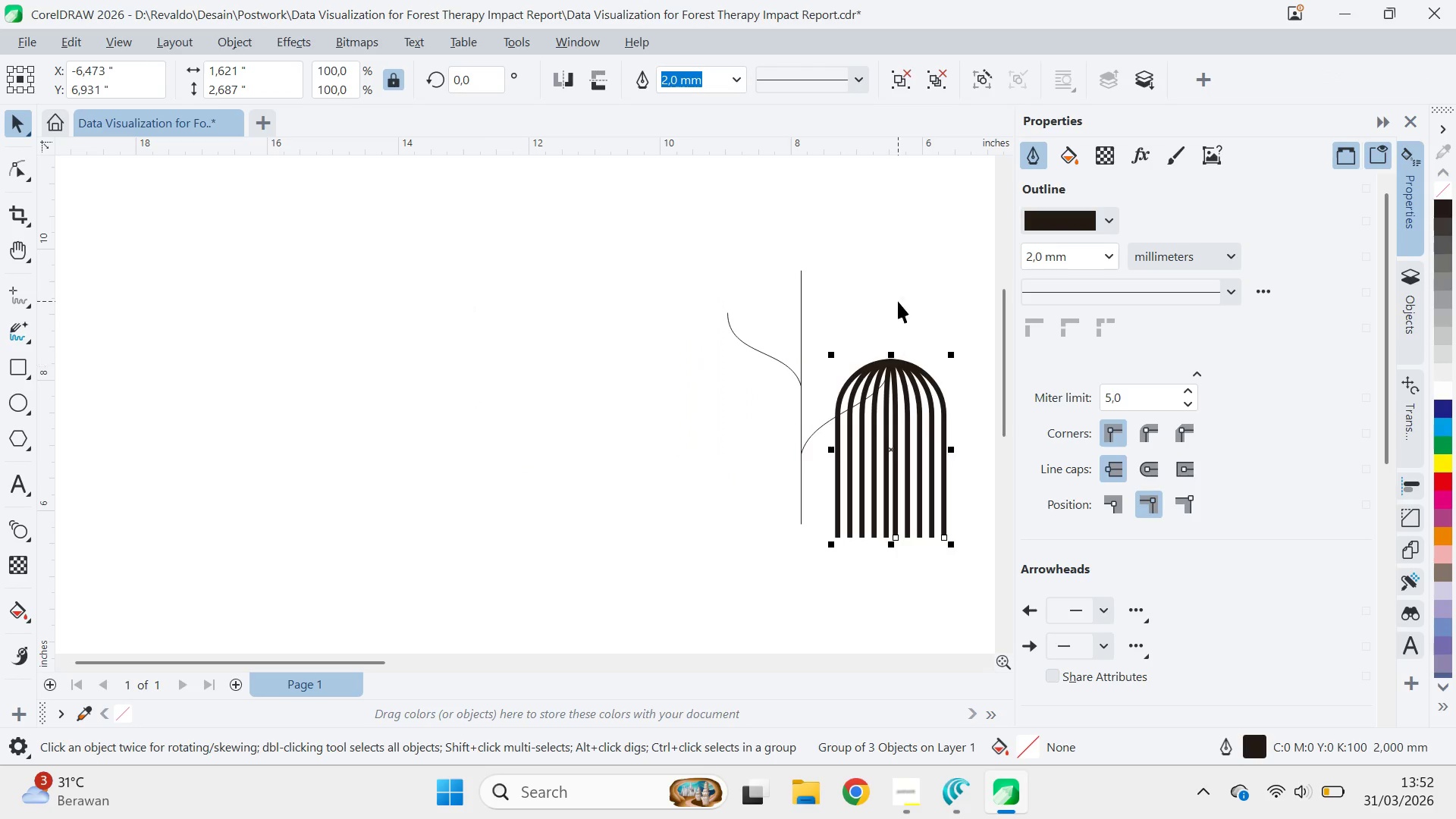 
left_click([898, 301])
 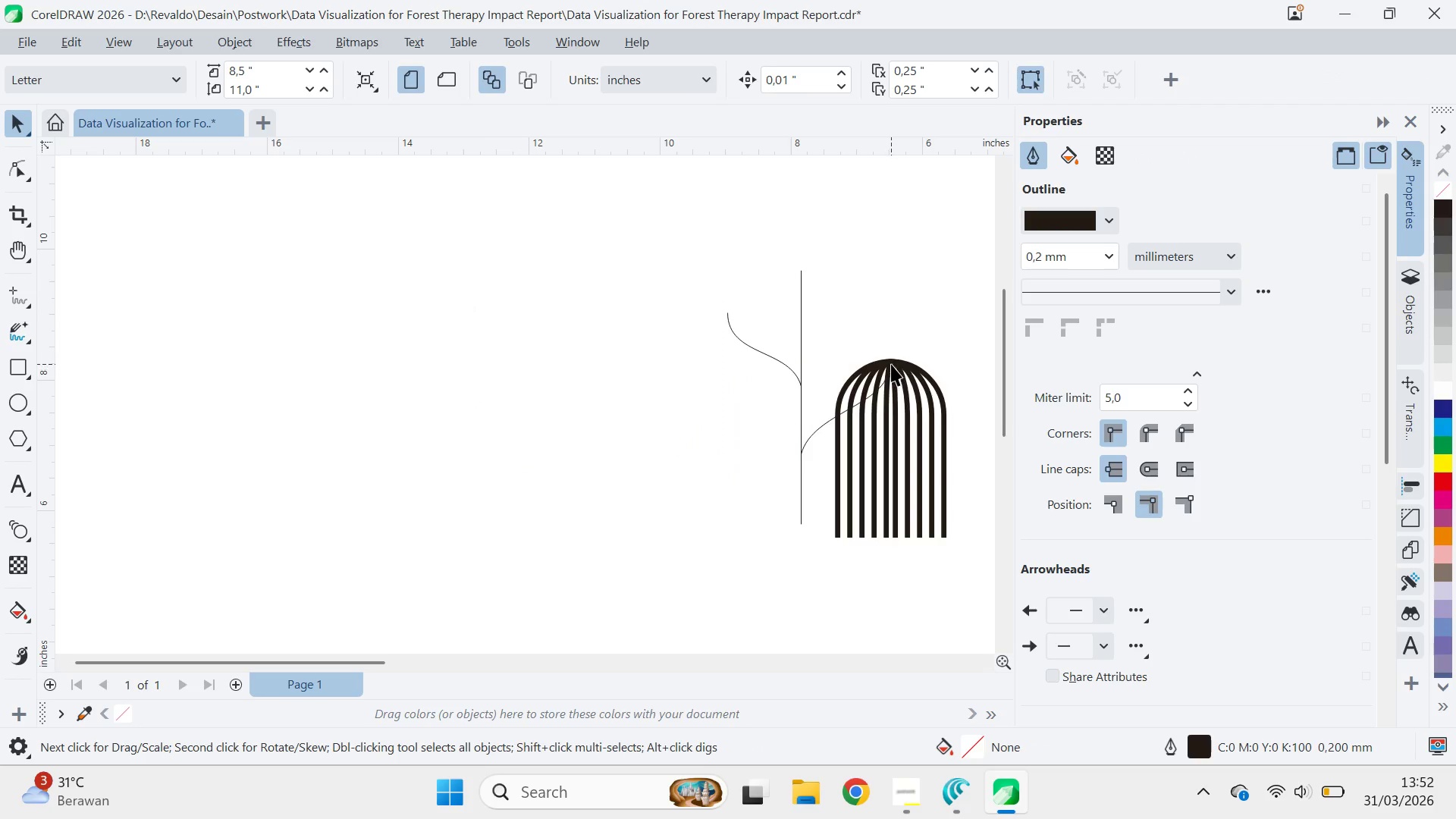 
key(Control+ControlLeft)
 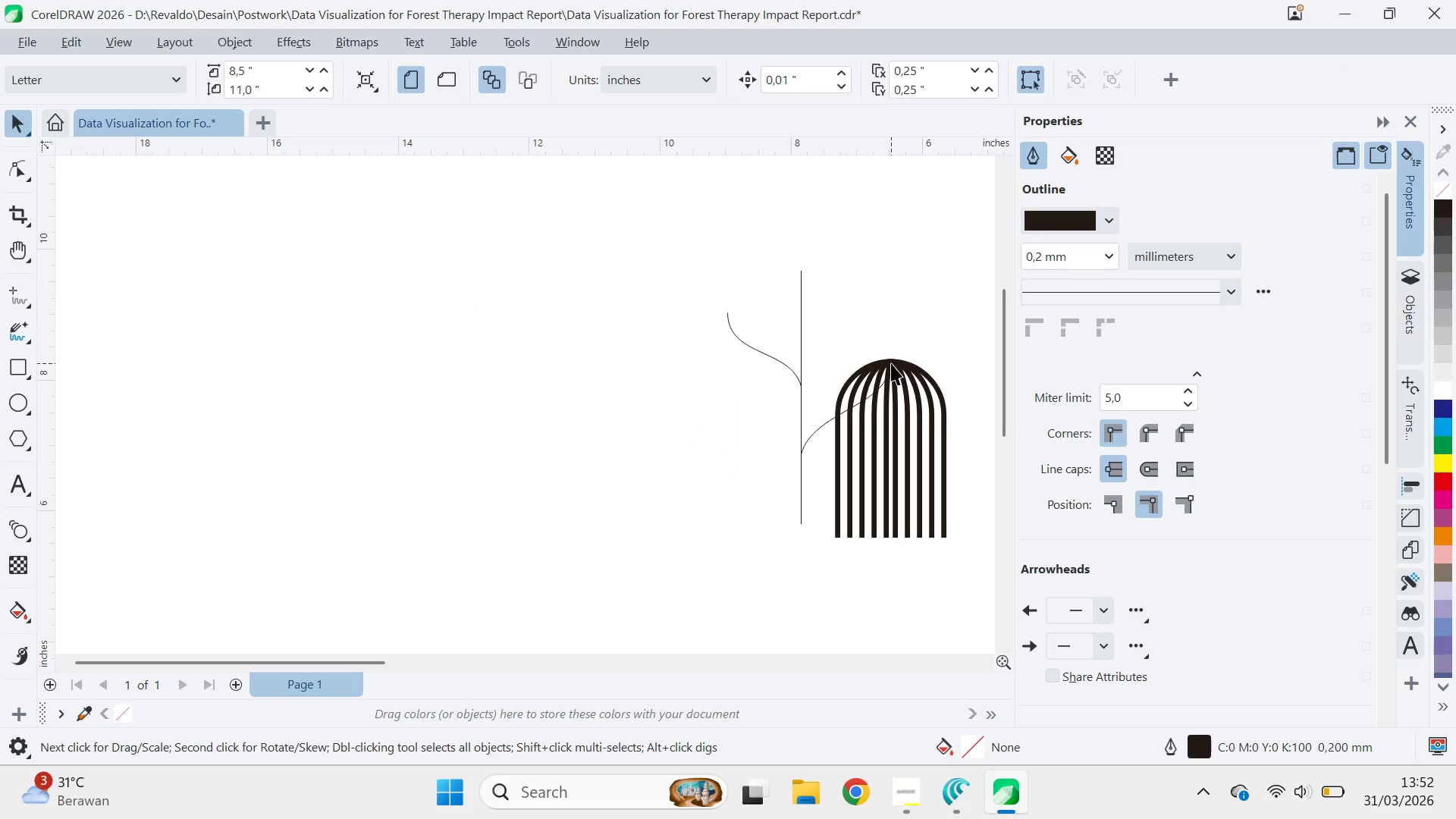 
key(Control+Z)
 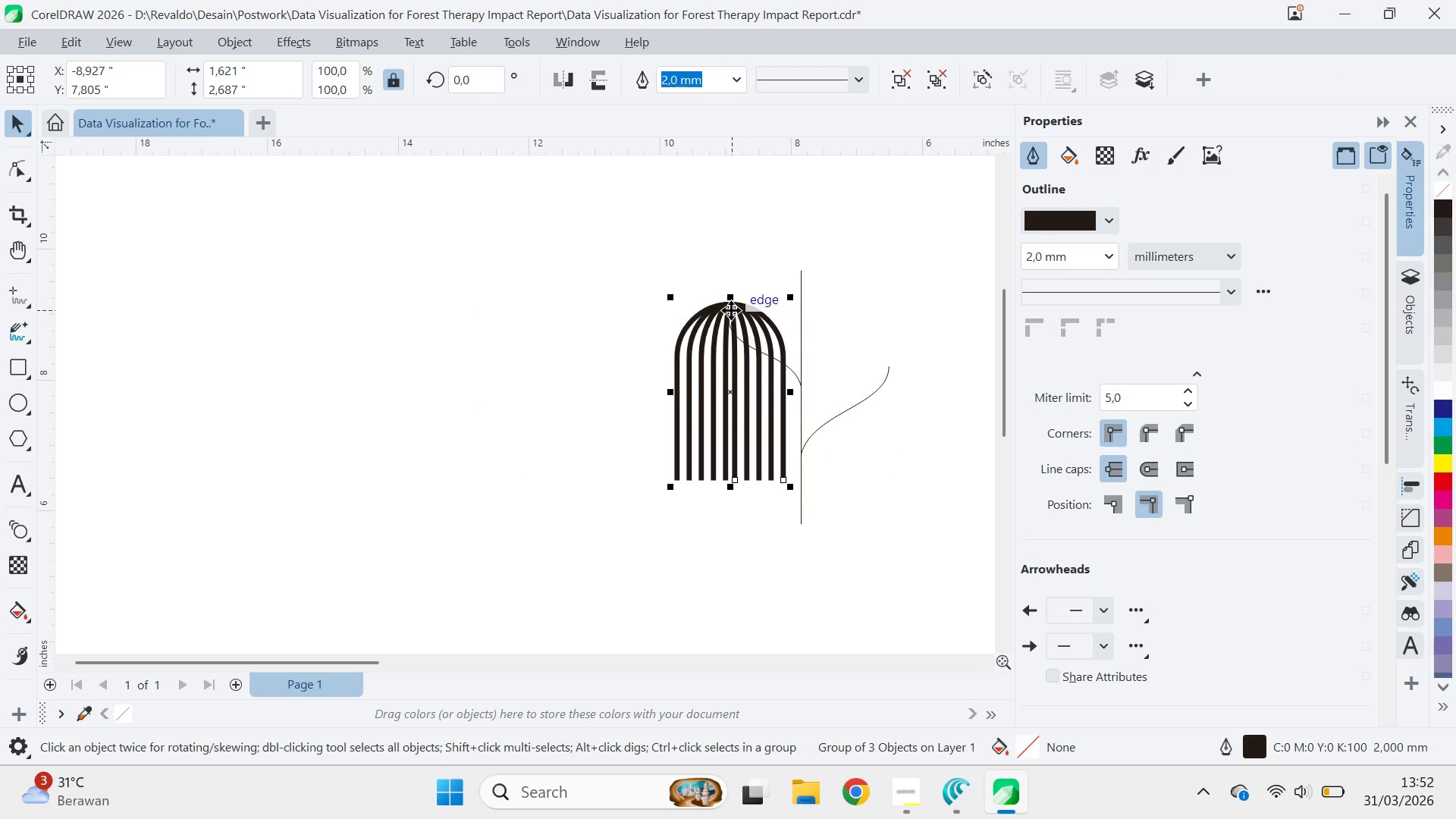 
left_click_drag(start_coordinate=[730, 306], to_coordinate=[889, 362])
 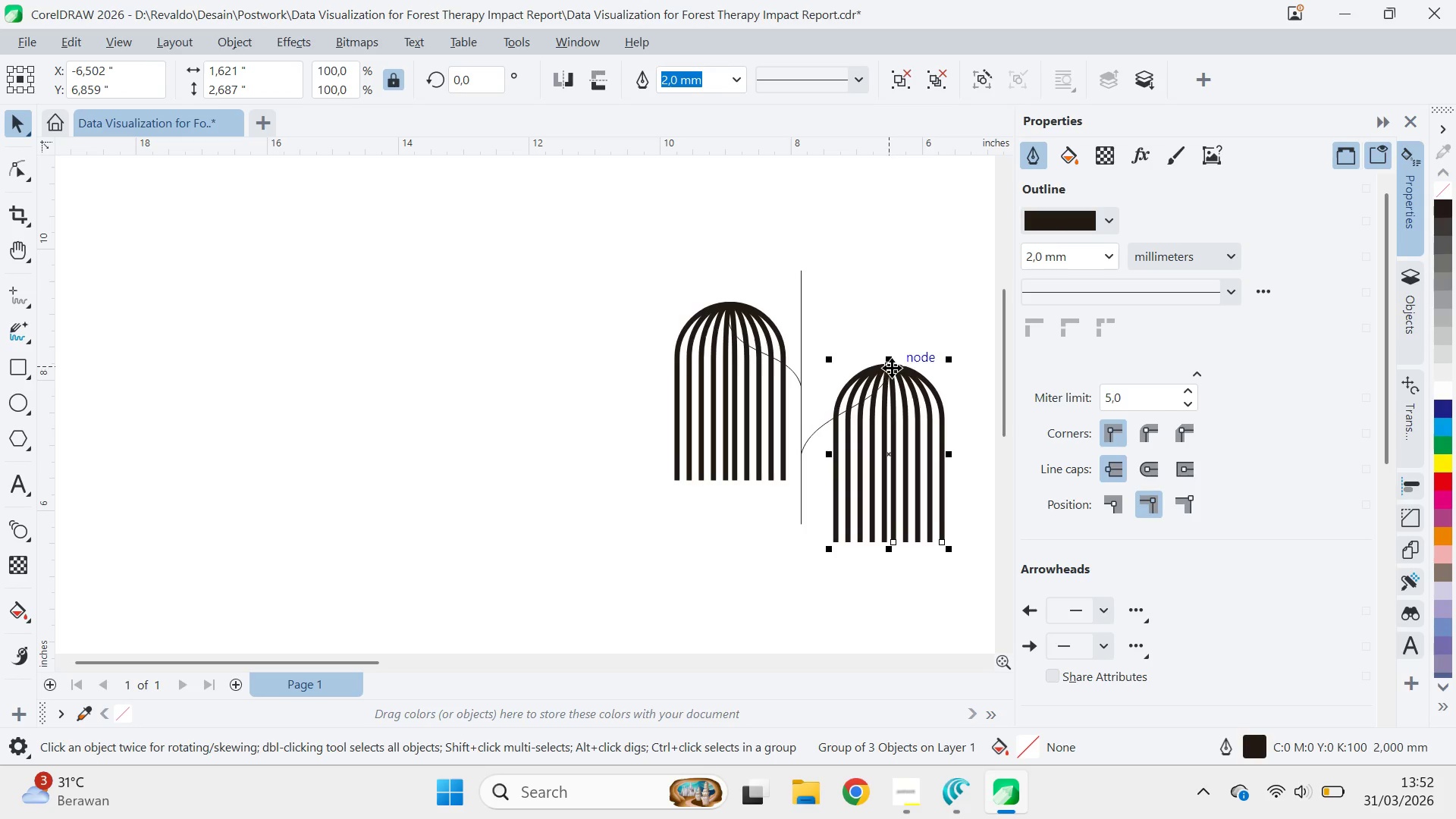 
left_click_drag(start_coordinate=[892, 368], to_coordinate=[802, 266])
 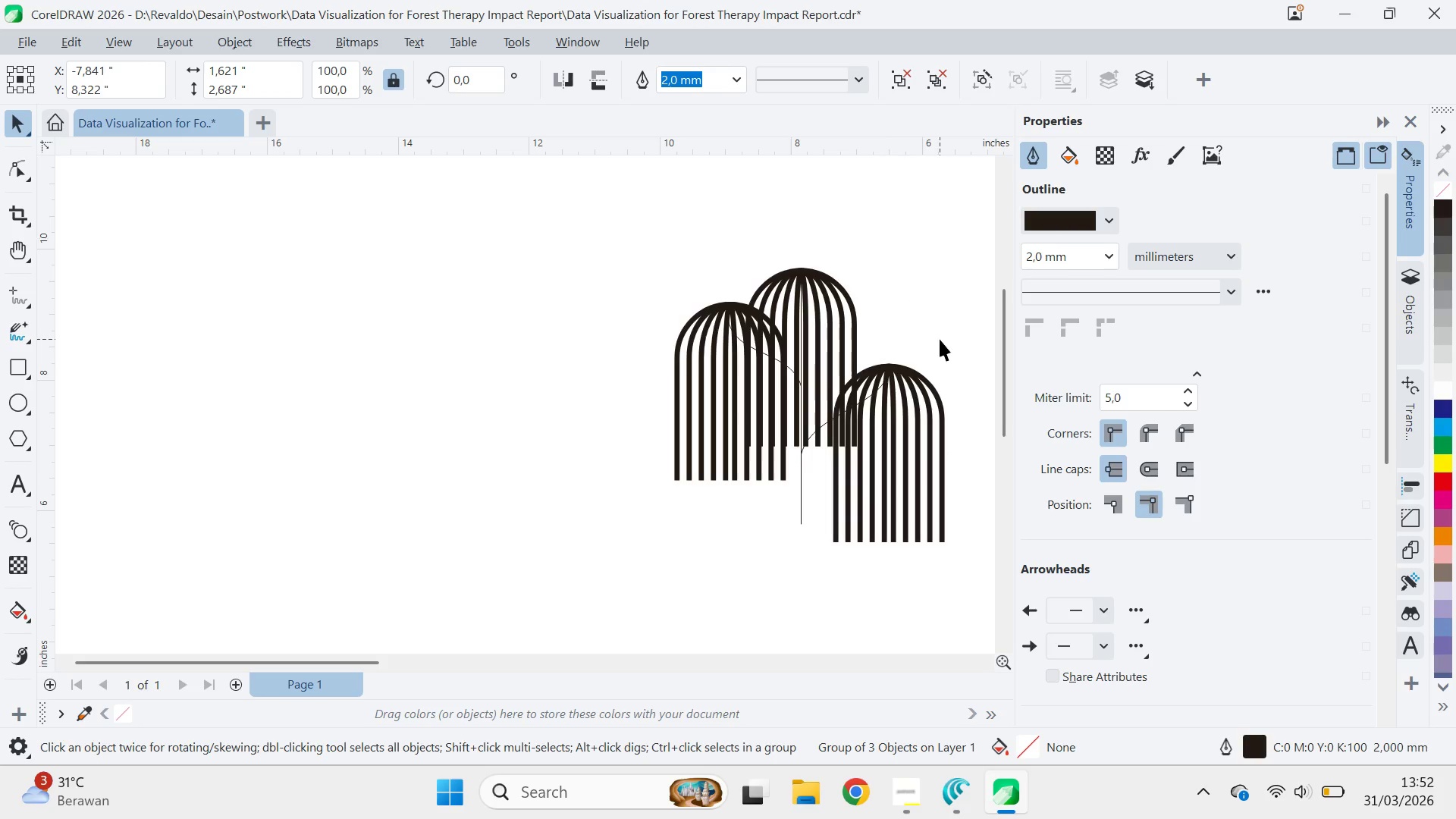 
right_click([802, 266])
 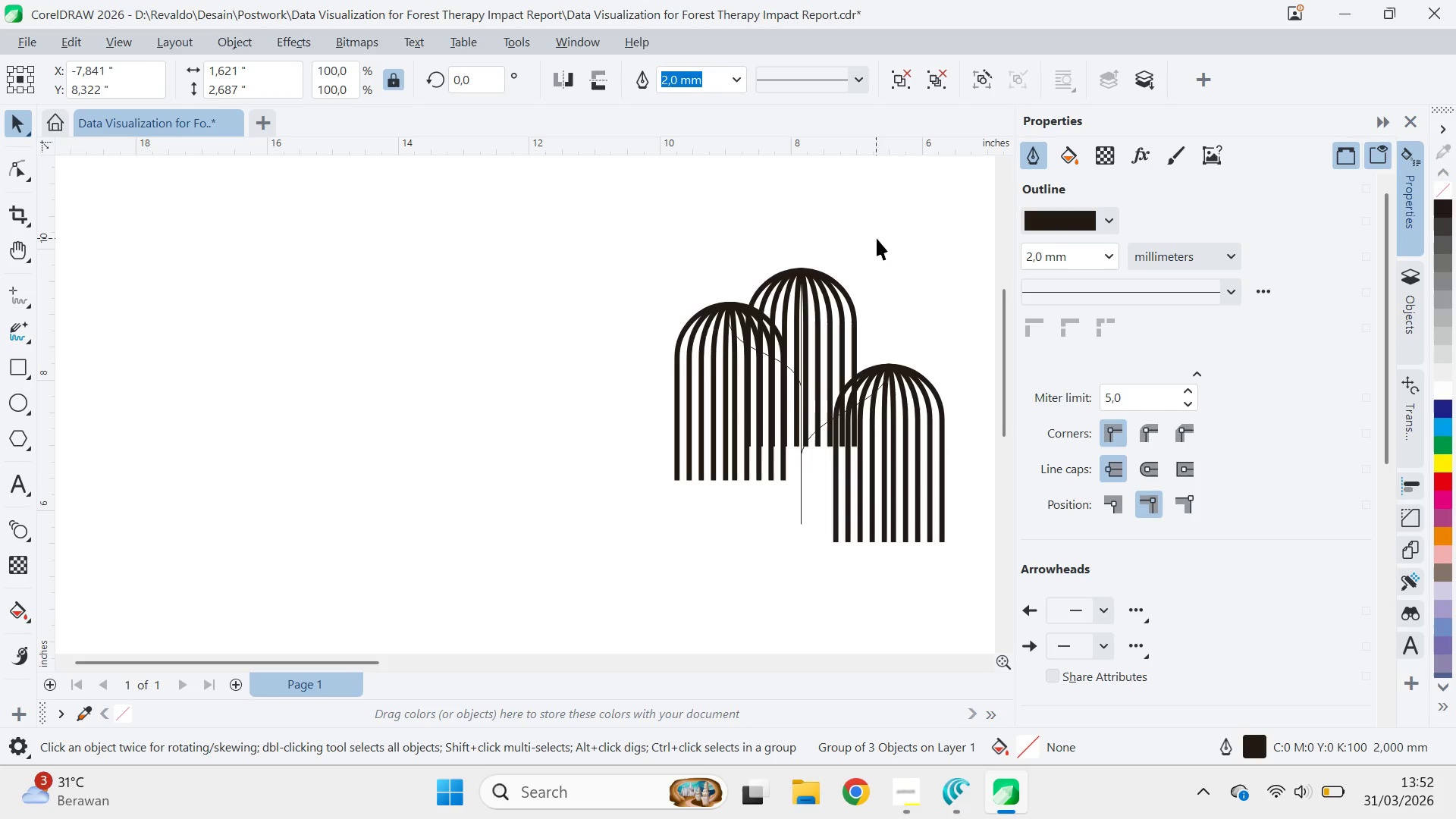 
left_click([802, 266])
 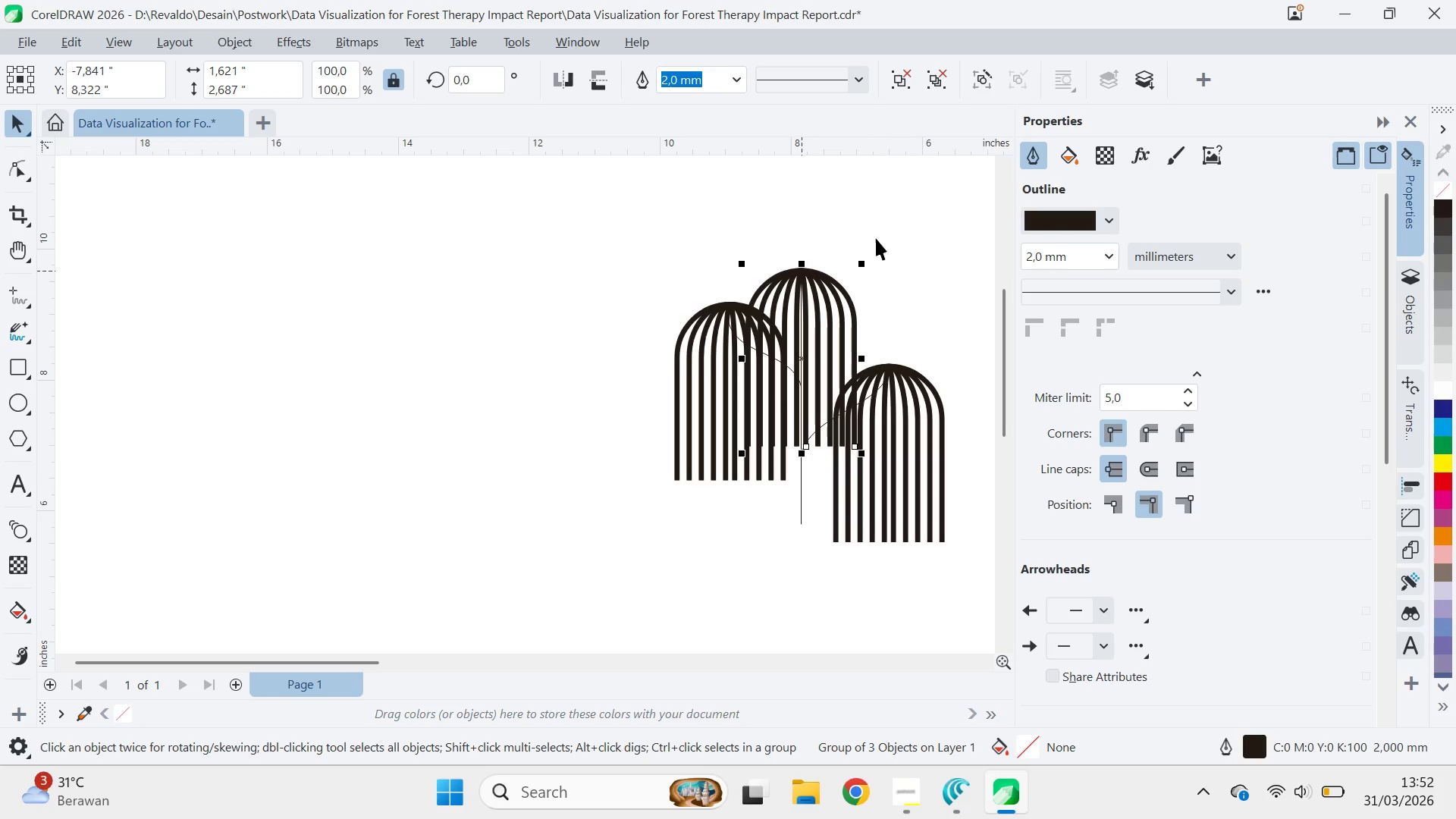 
double_click([940, 339])
 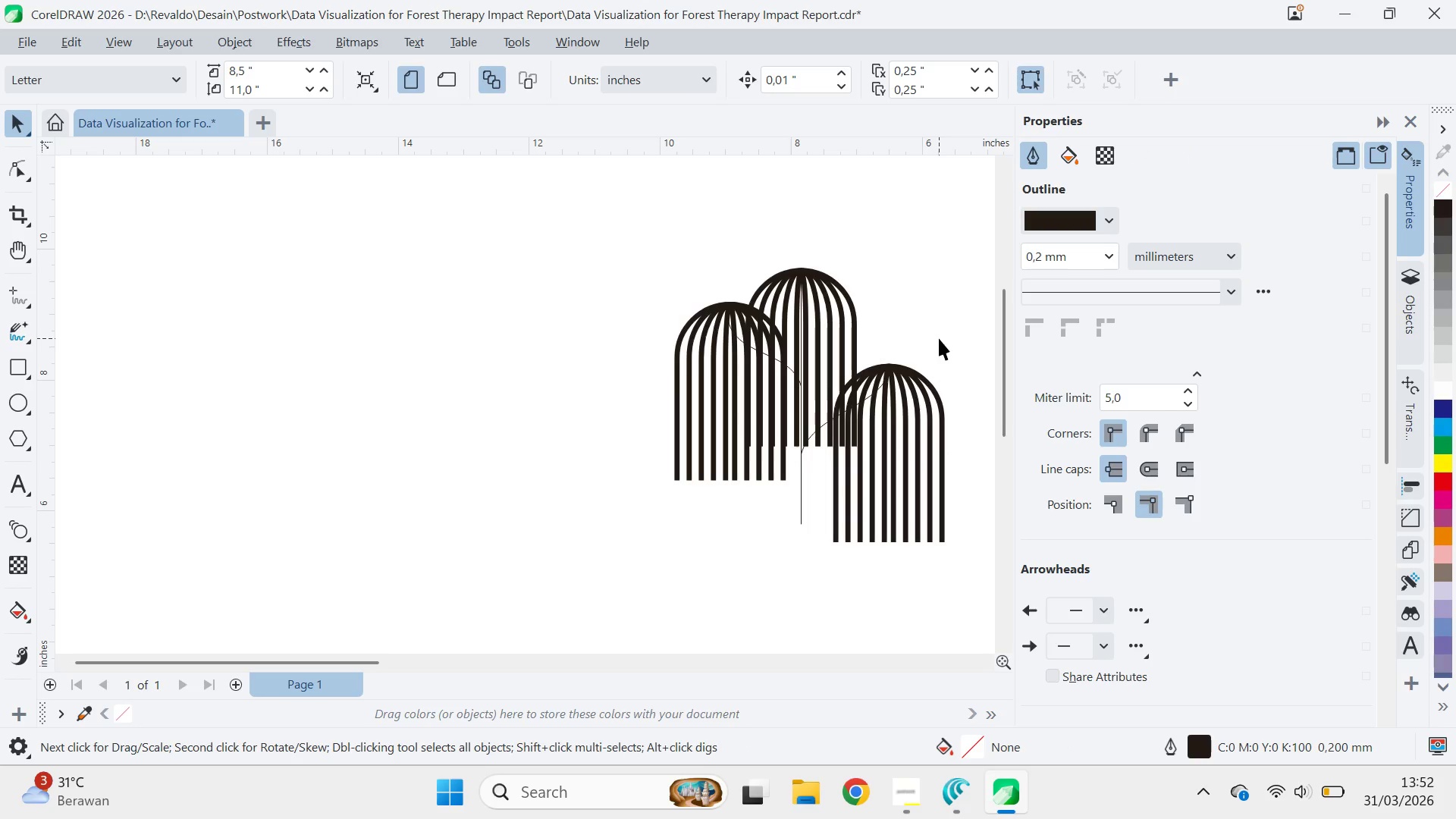 
type(qv)
 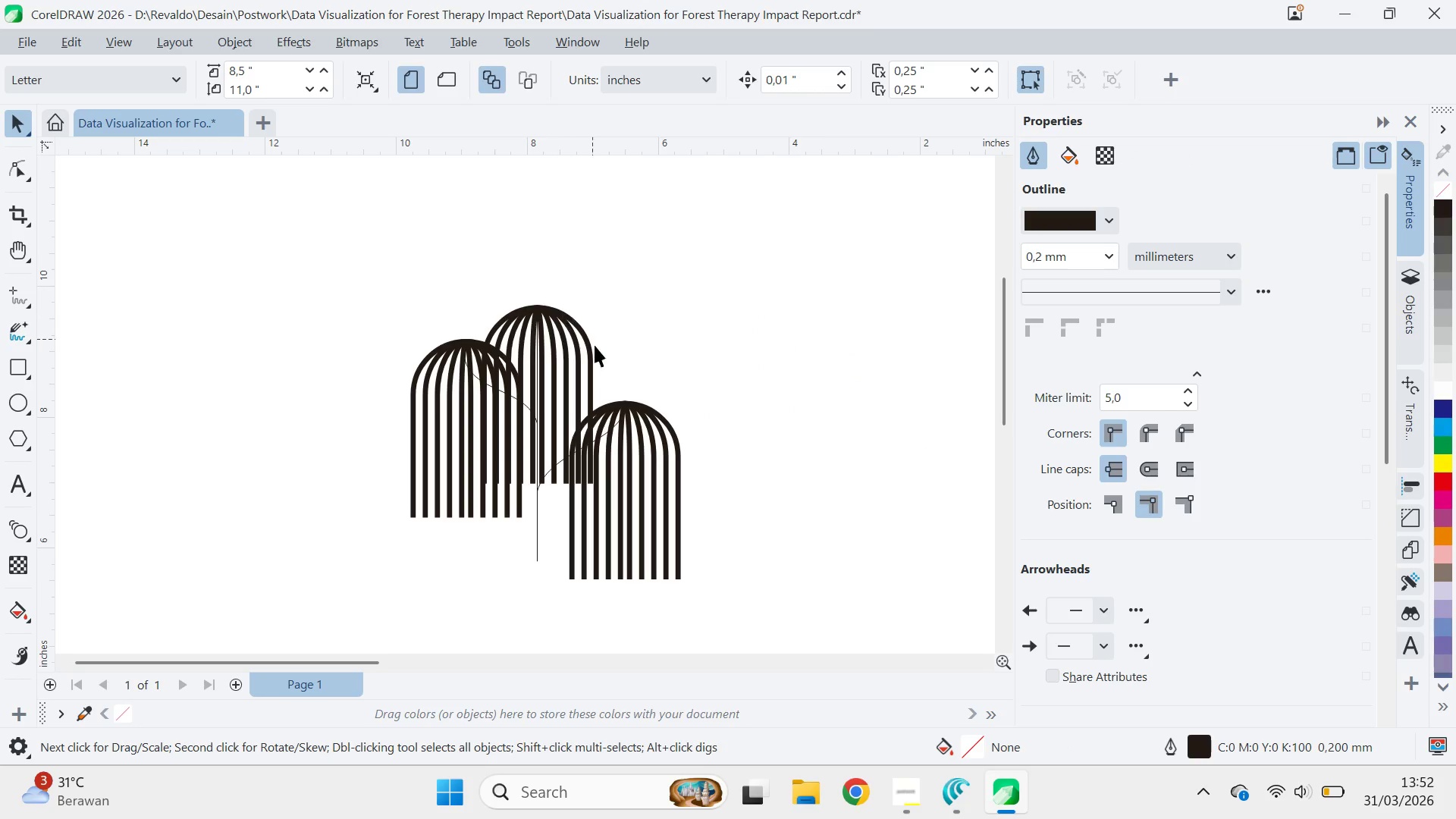 
left_click_drag(start_coordinate=[925, 327], to_coordinate=[661, 364])
 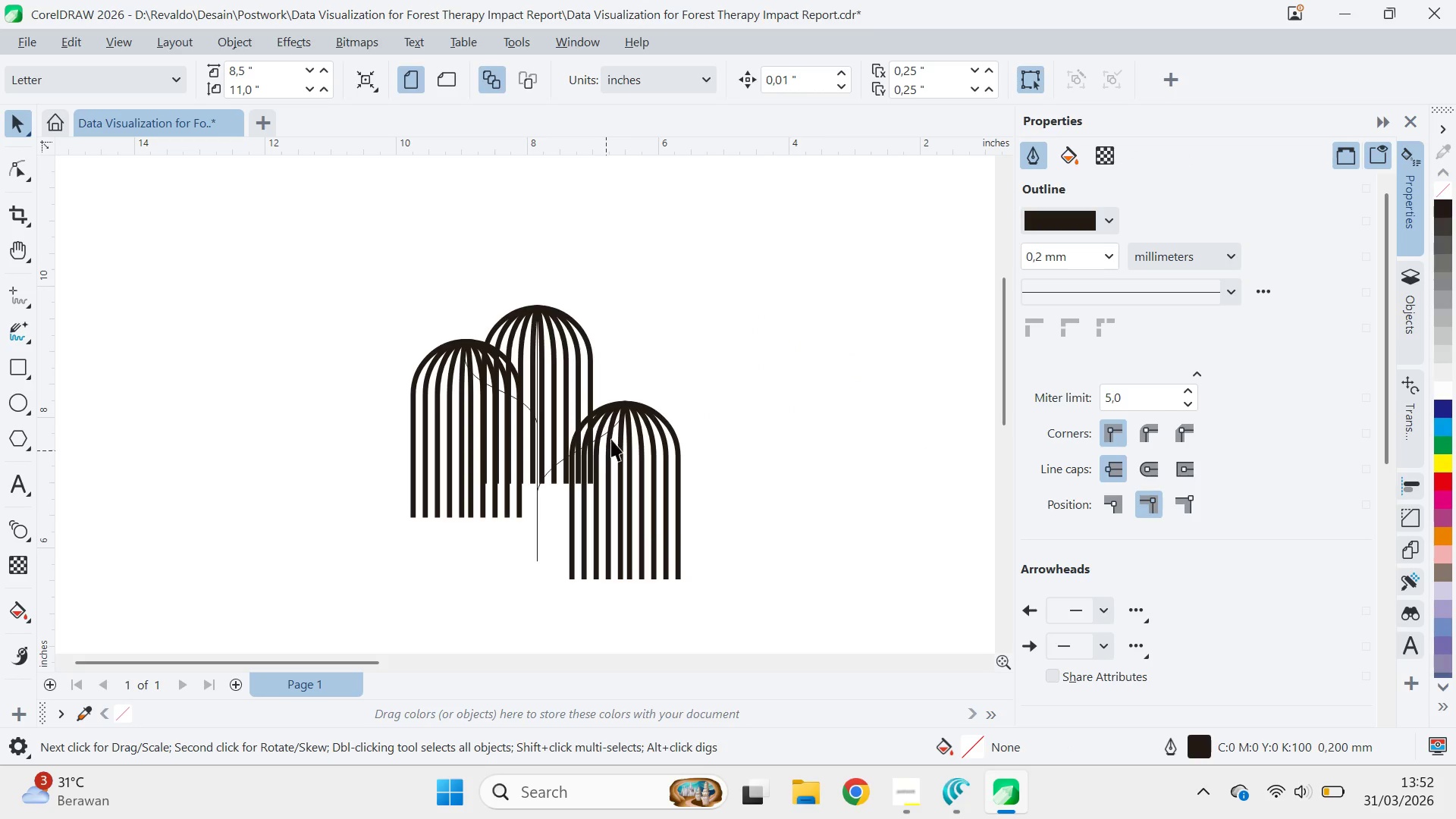 
left_click_drag(start_coordinate=[742, 246], to_coordinate=[331, 623])
 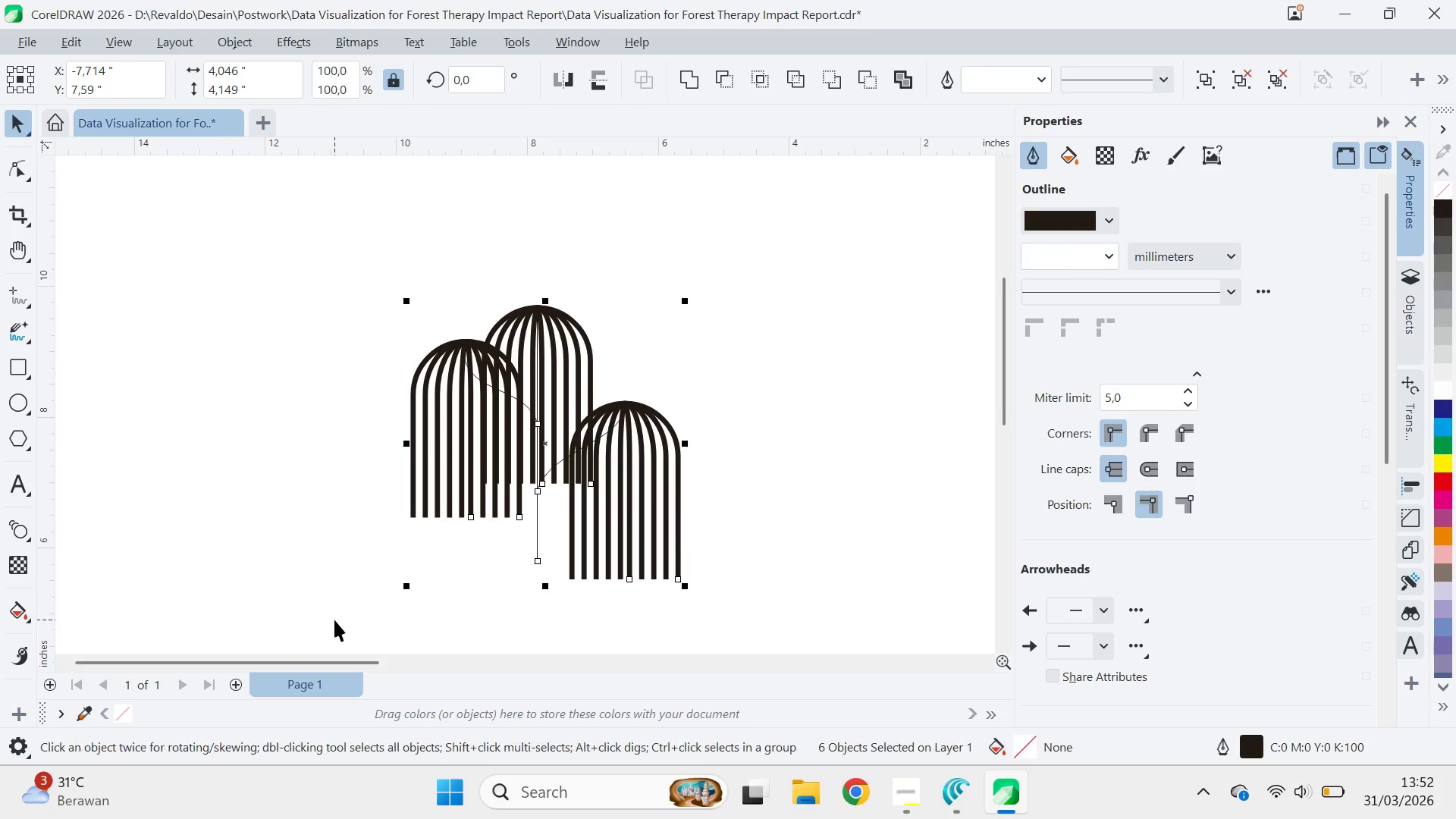 
key(Delete)
 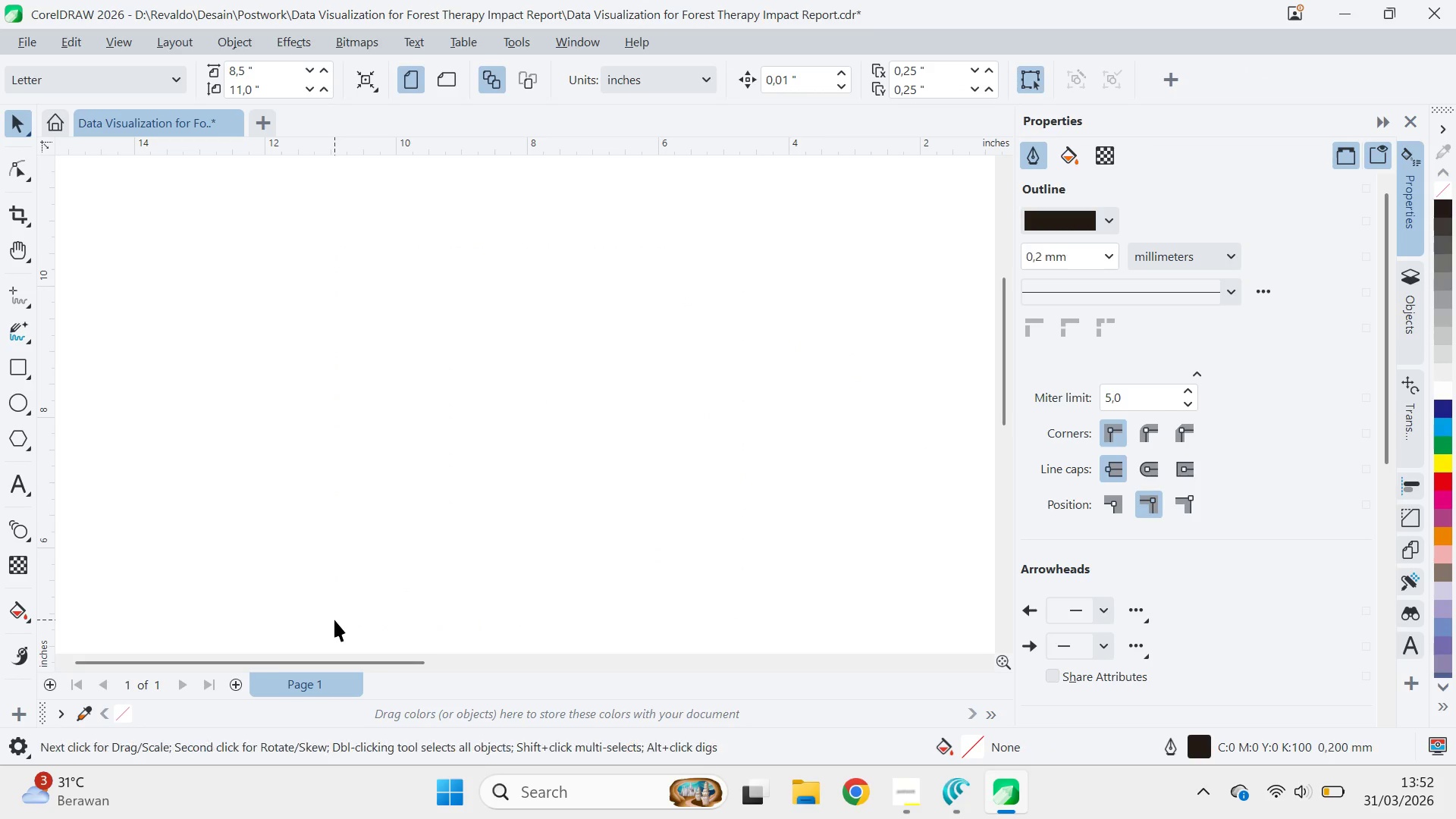 
key(Alt+AltLeft)
 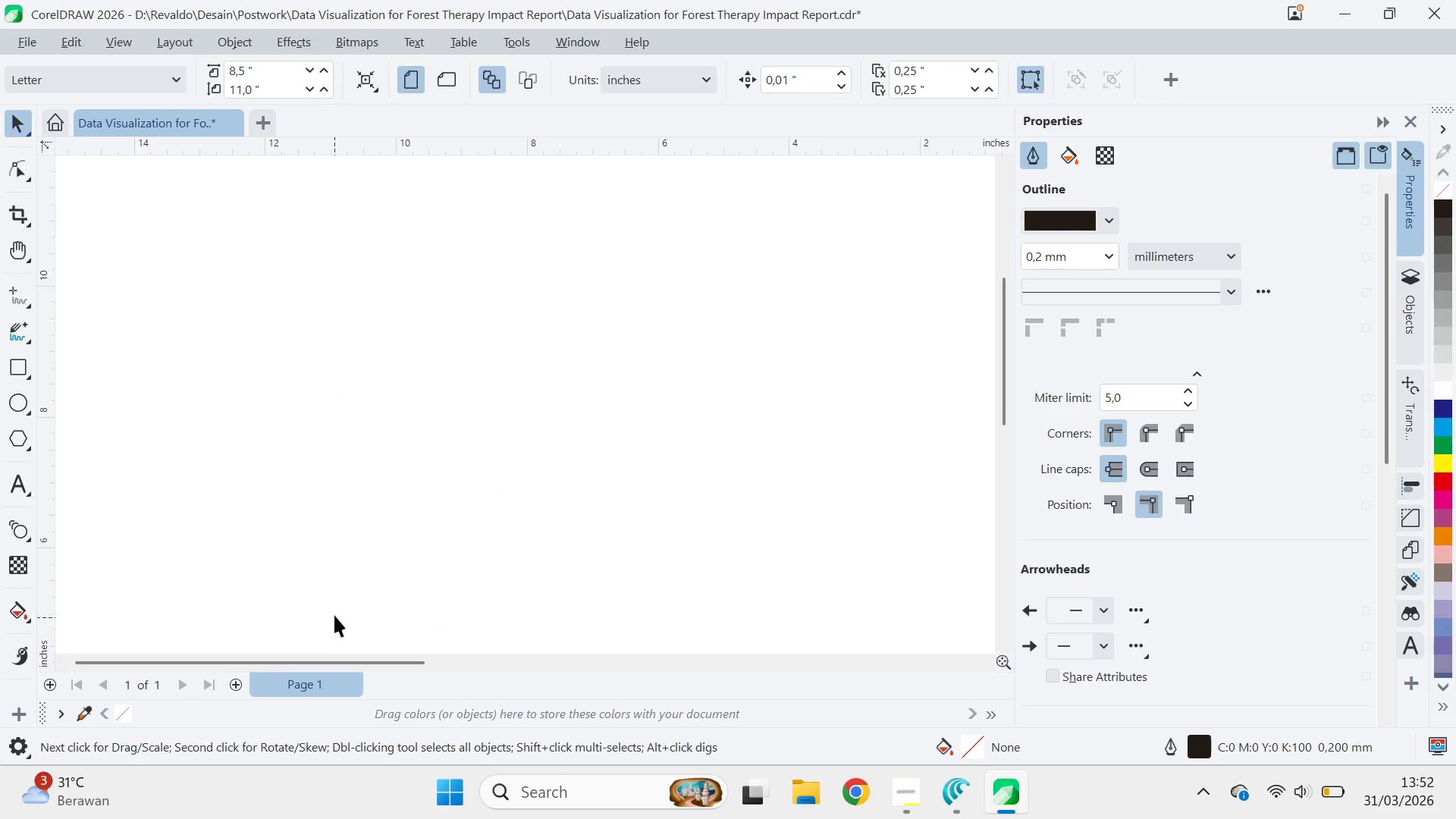 
key(Alt+Tab)
 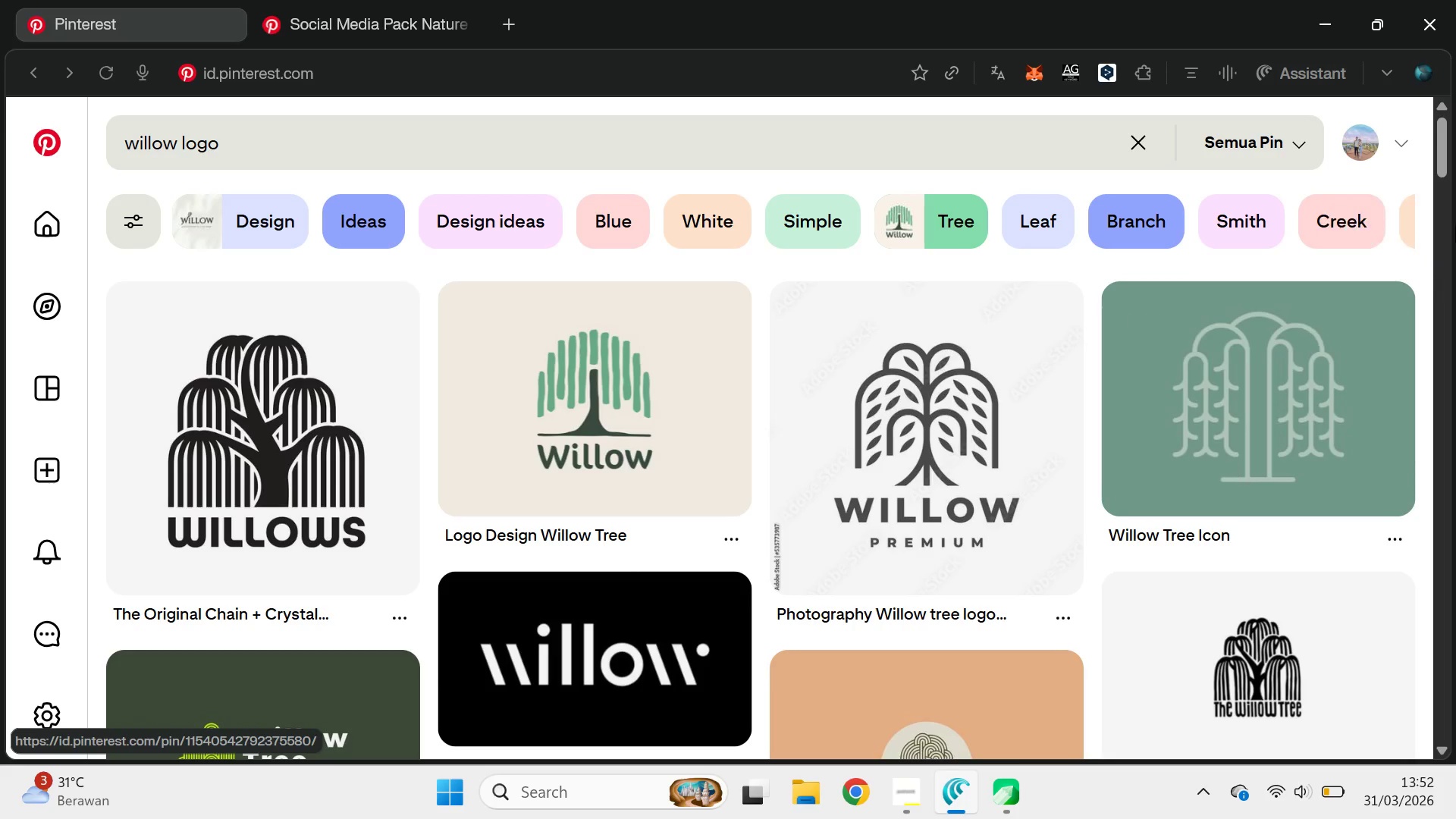 
left_click_drag(start_coordinate=[1453, 153], to_coordinate=[1455, 192])
 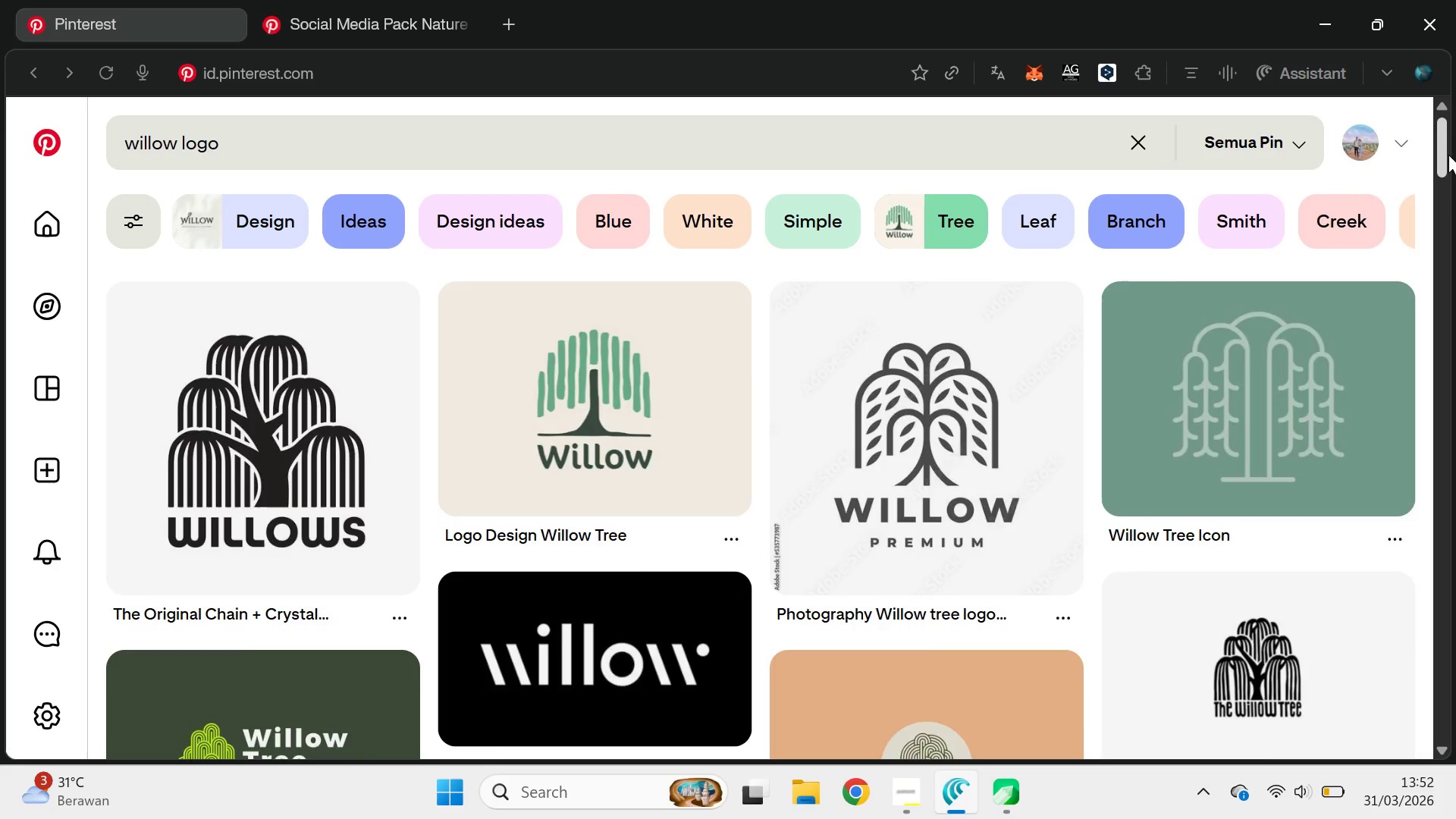 
left_click_drag(start_coordinate=[1448, 155], to_coordinate=[1454, 195])
 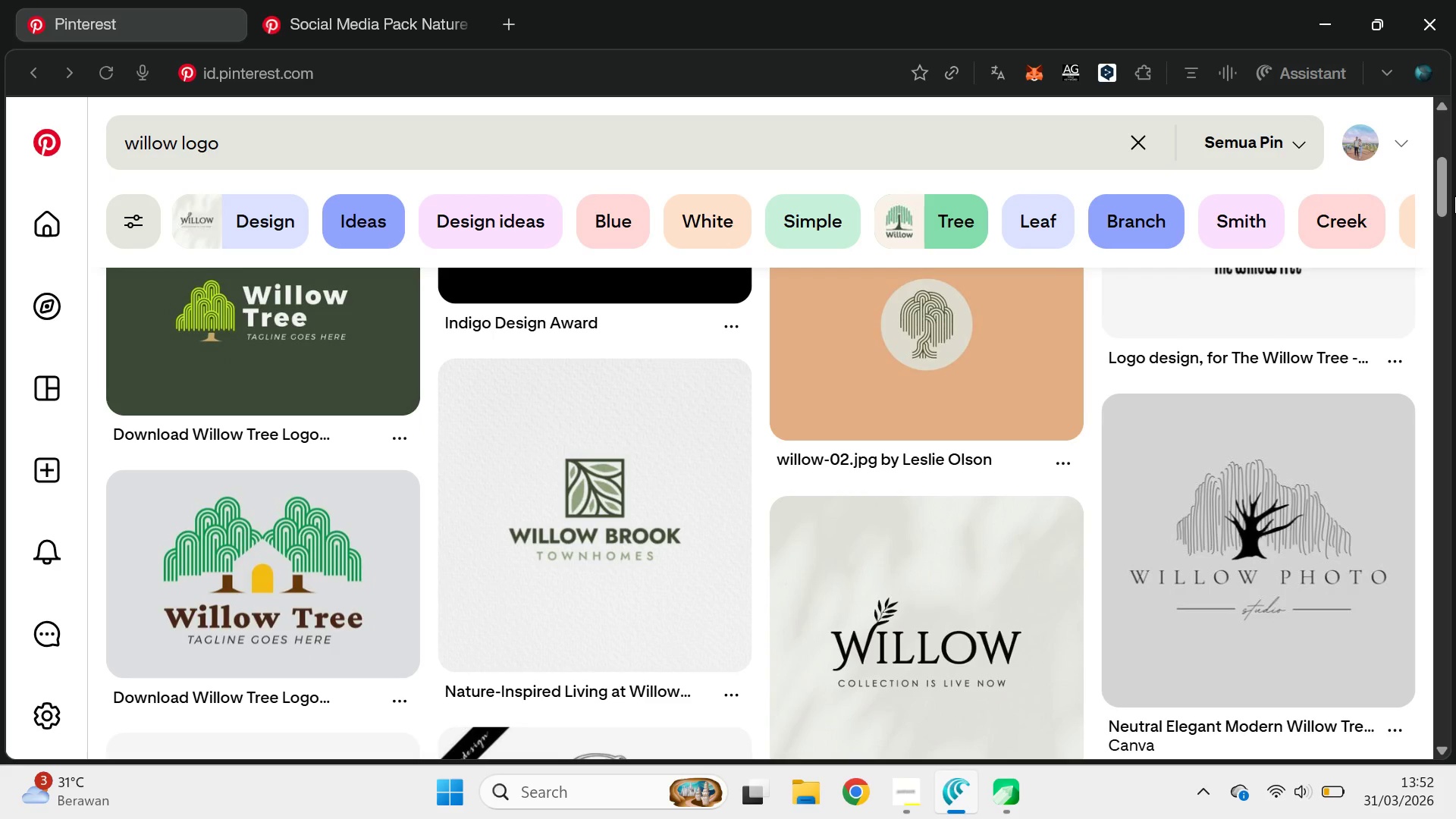 
wait(10.38)
 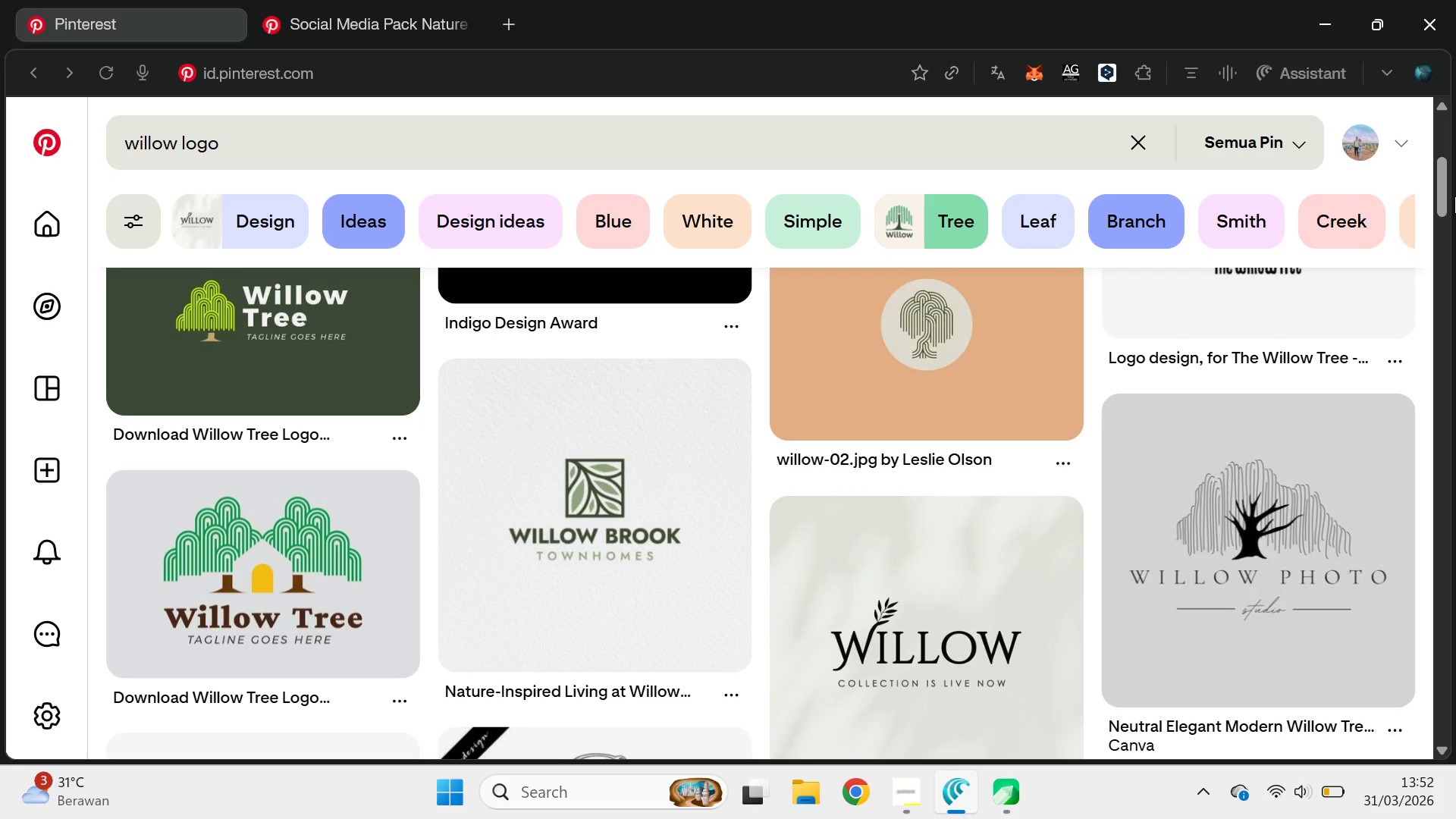 
left_click_drag(start_coordinate=[1442, 193], to_coordinate=[1445, 172])
 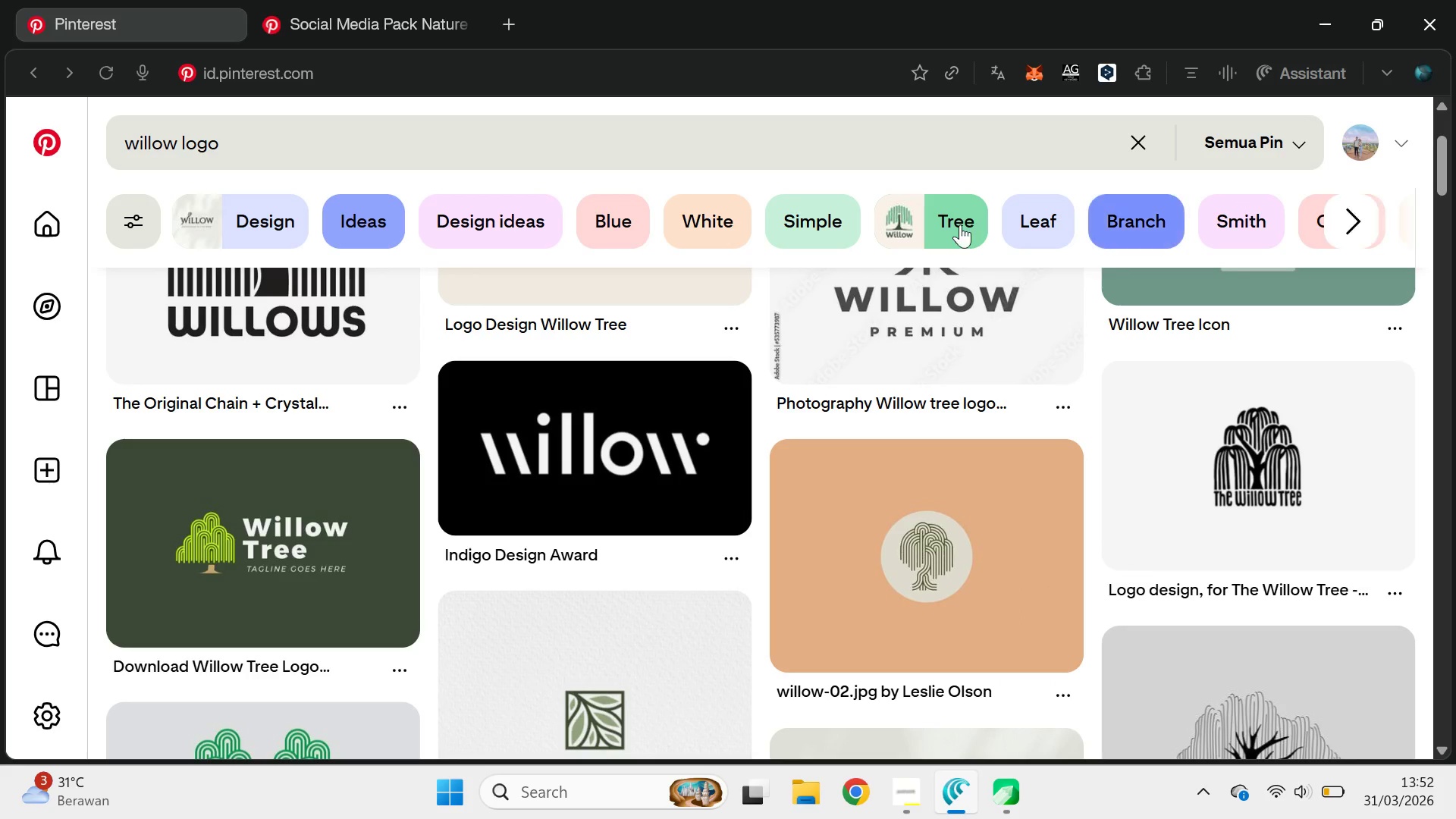 
key(Alt+AltLeft)
 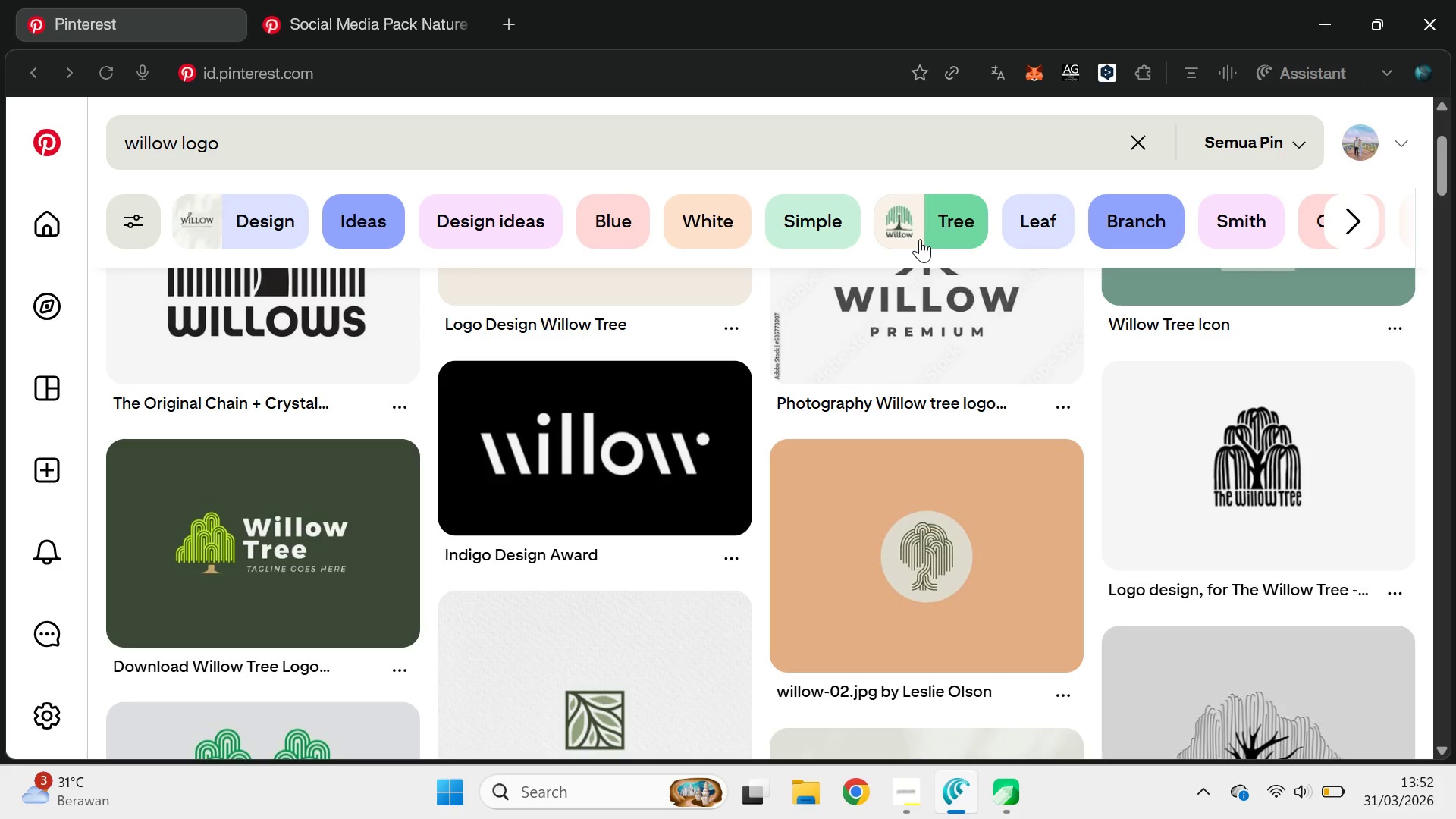 
key(Alt+Tab)
 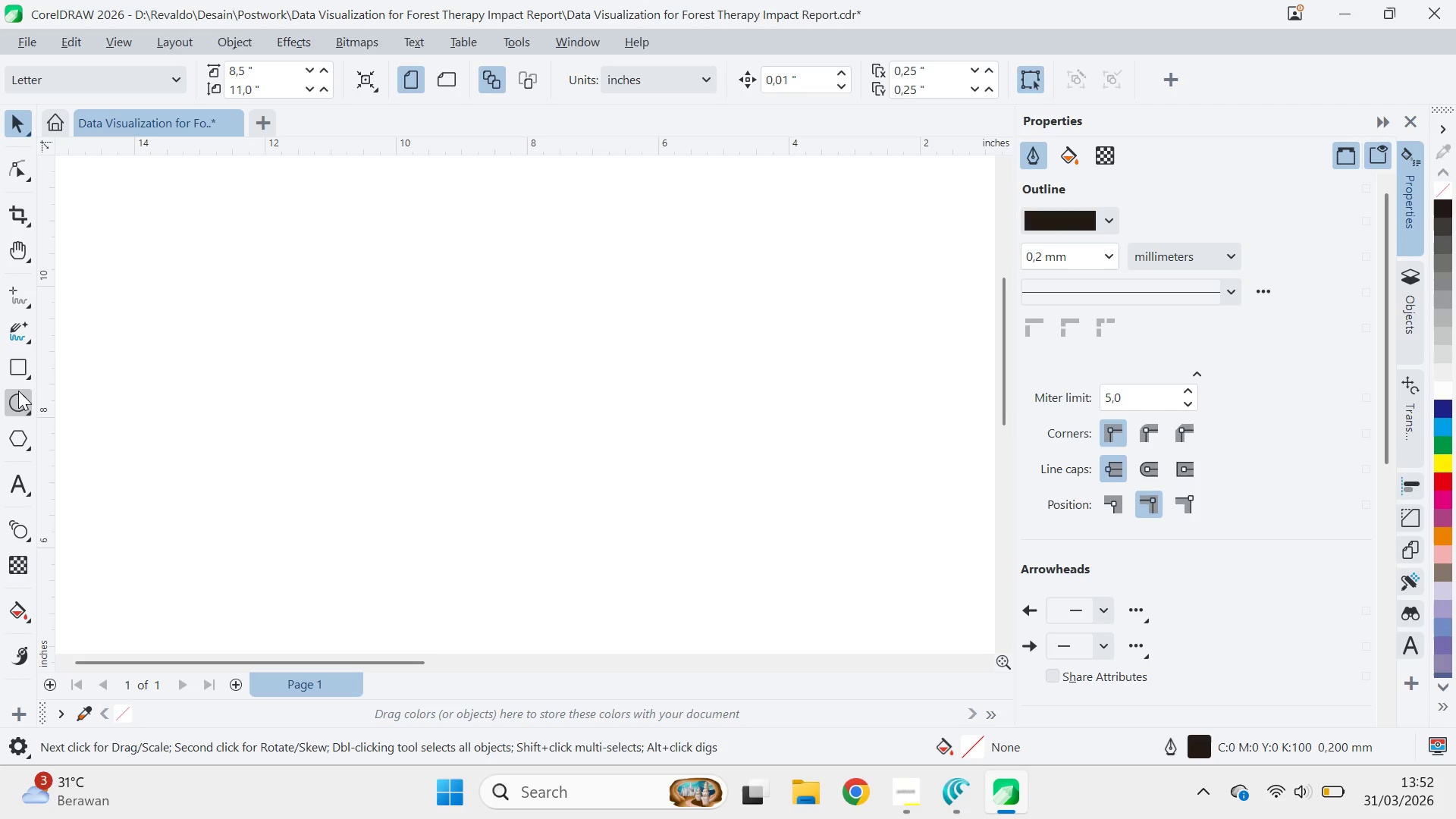 
left_click([26, 399])
 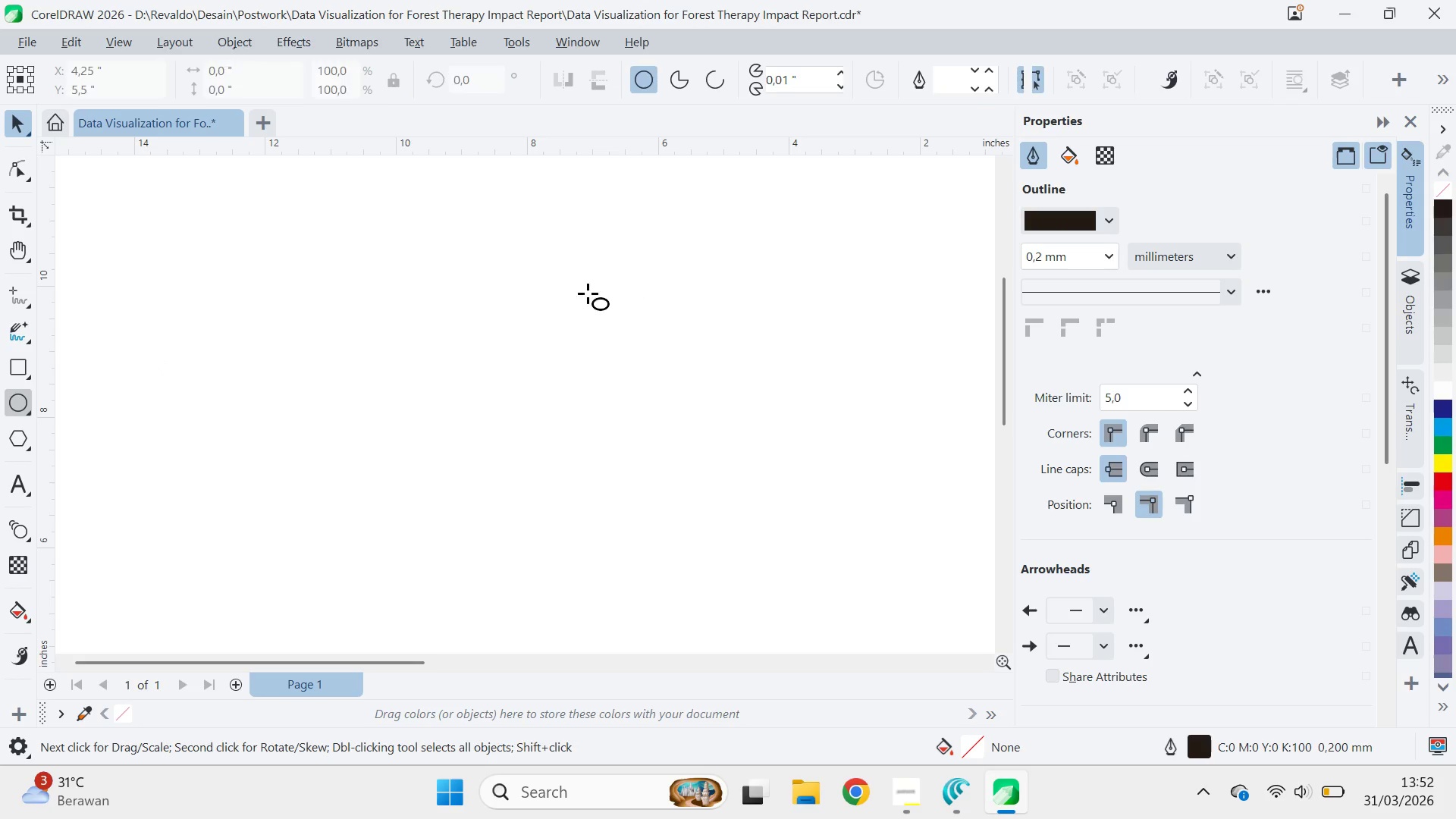 
hold_key(key=ControlLeft, duration=1.06)
left_click_drag(start_coordinate=[575, 290], to_coordinate=[658, 357])
 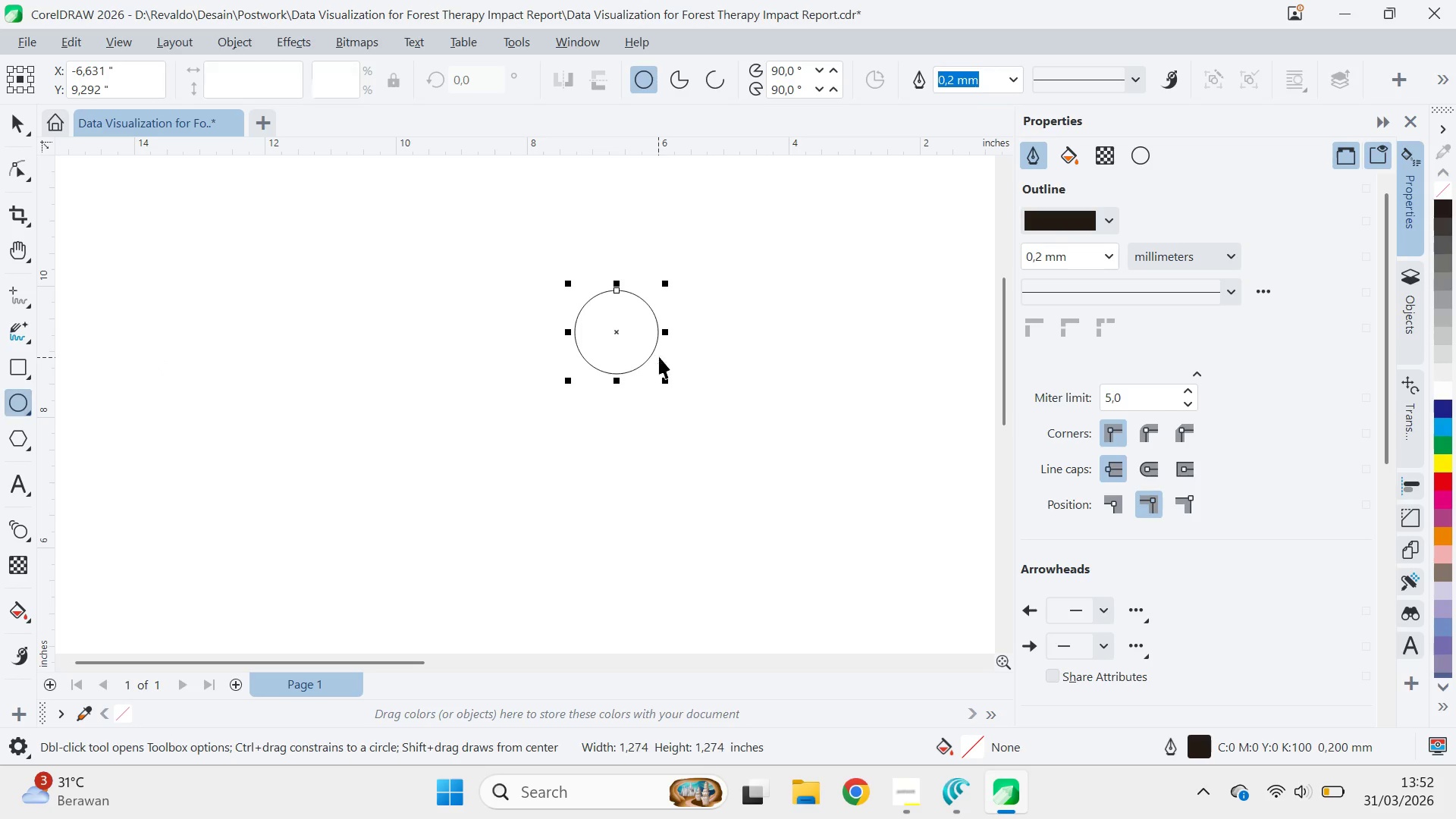 
type(va)
 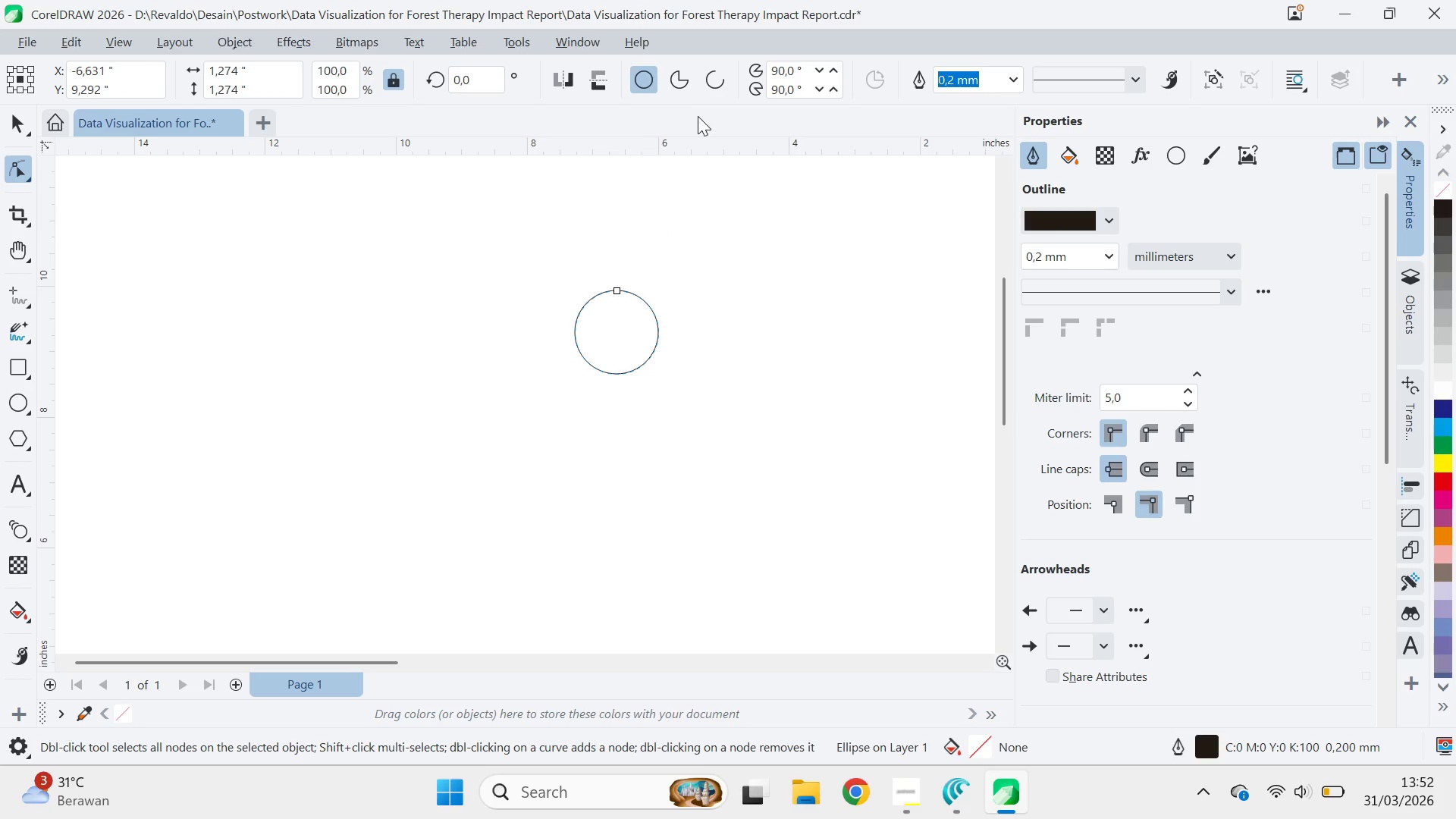 
left_click([719, 86])
 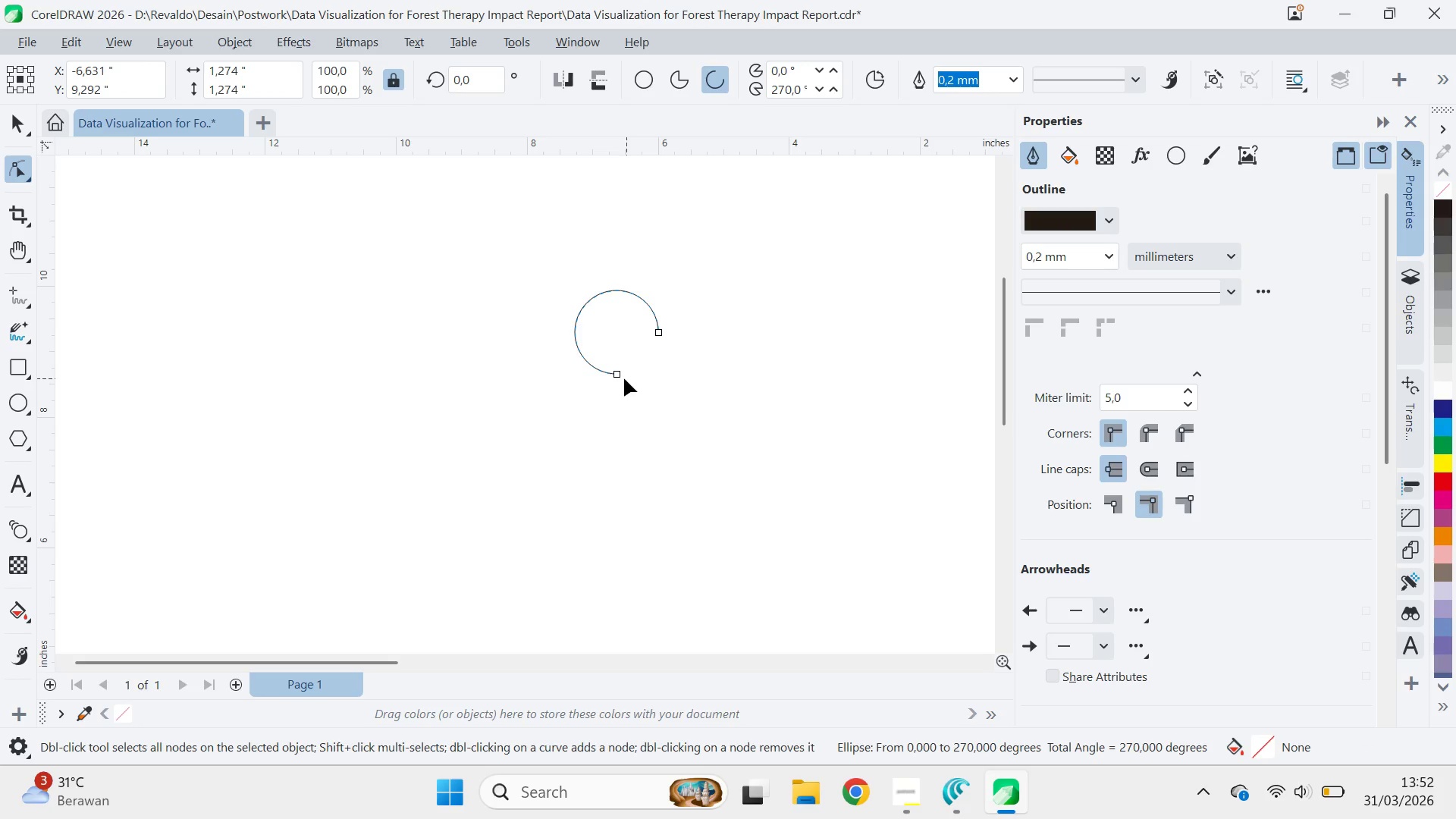 
left_click_drag(start_coordinate=[621, 377], to_coordinate=[575, 328])
 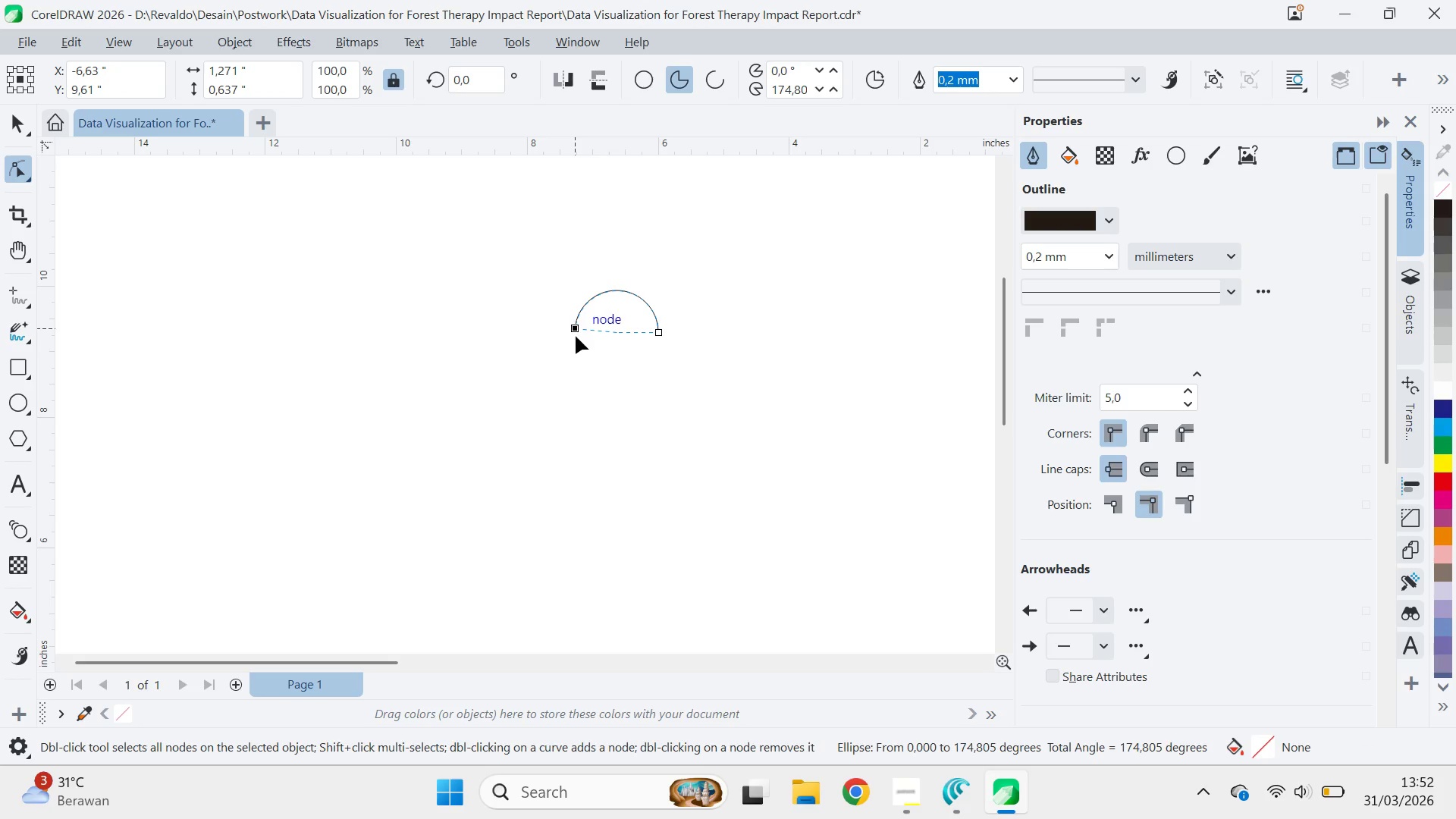 
hold_key(key=ShiftLeft, duration=1.05)
left_click_drag(start_coordinate=[575, 328], to_coordinate=[576, 334])
 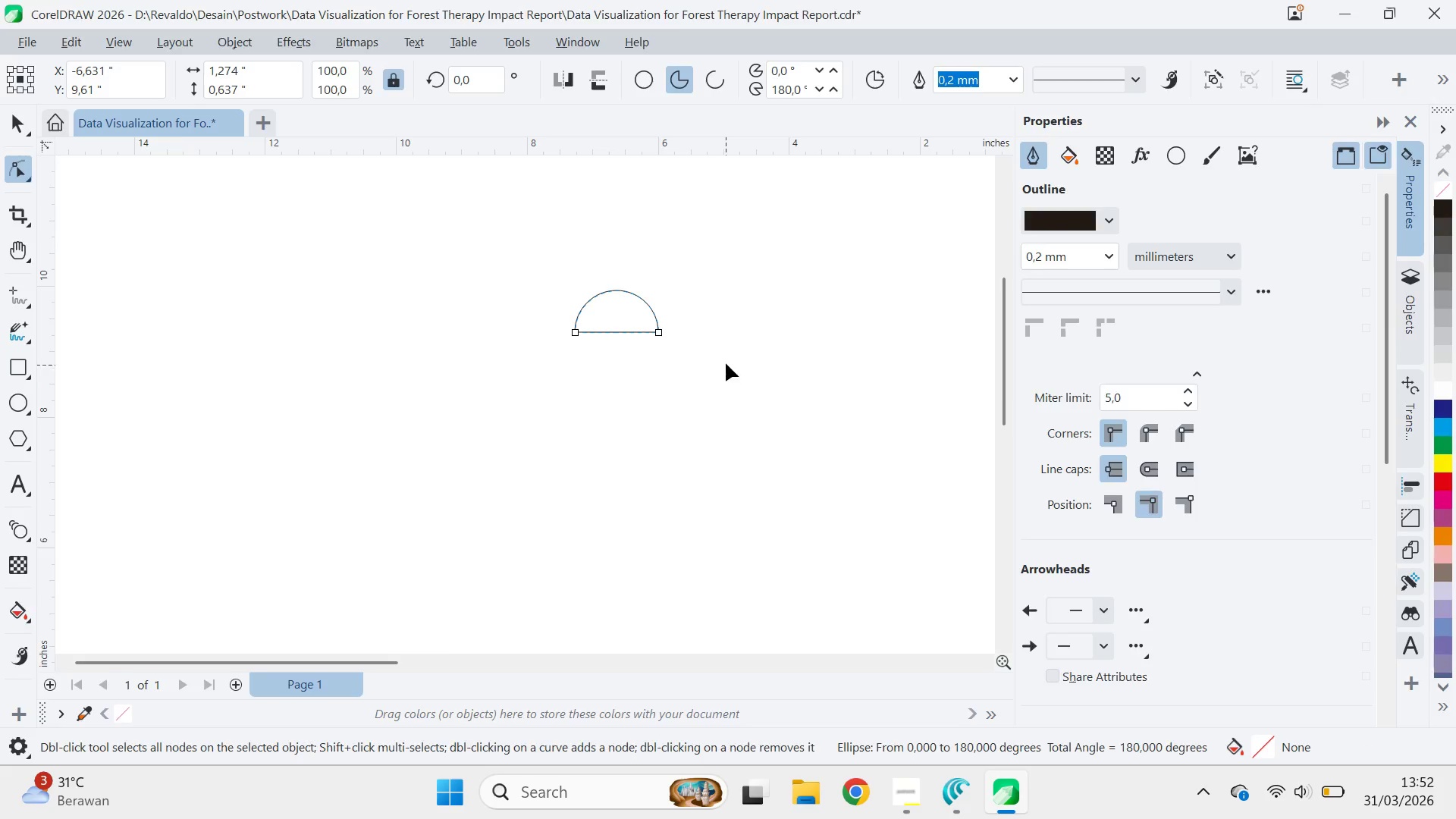 
hold_key(key=ControlLeft, duration=0.86)
 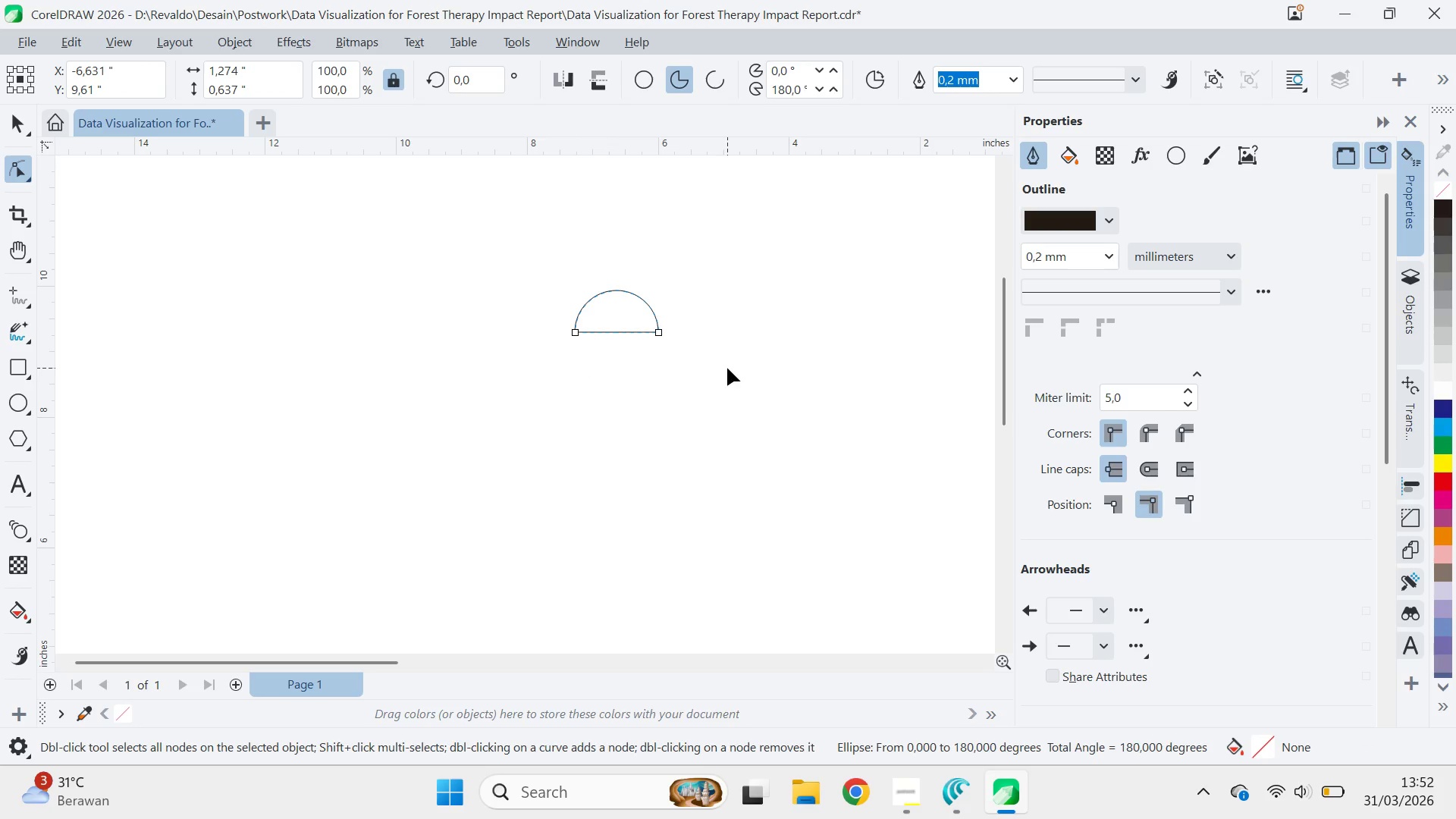 
left_click([727, 368])
 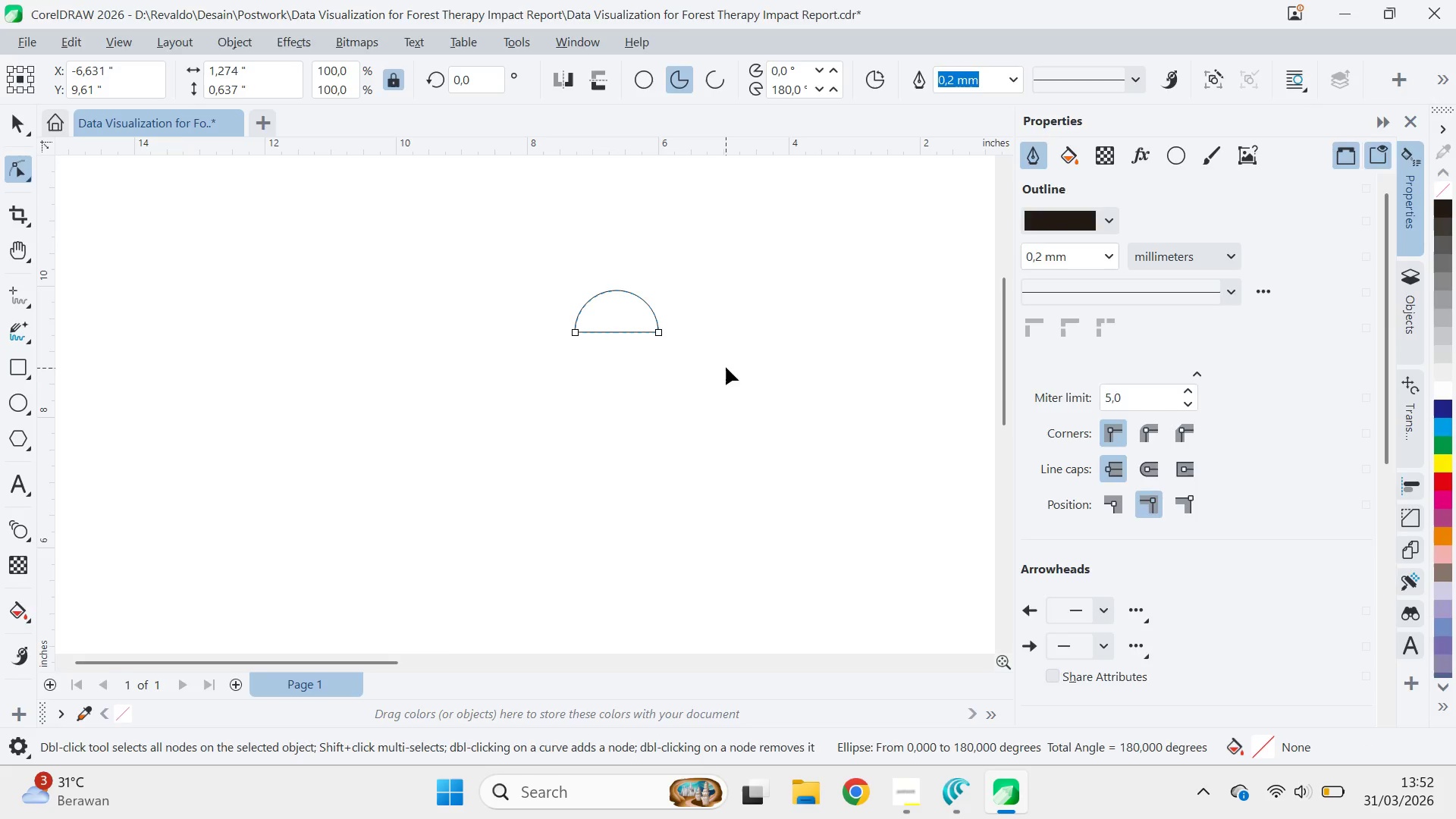 
key(Alt+AltLeft)
 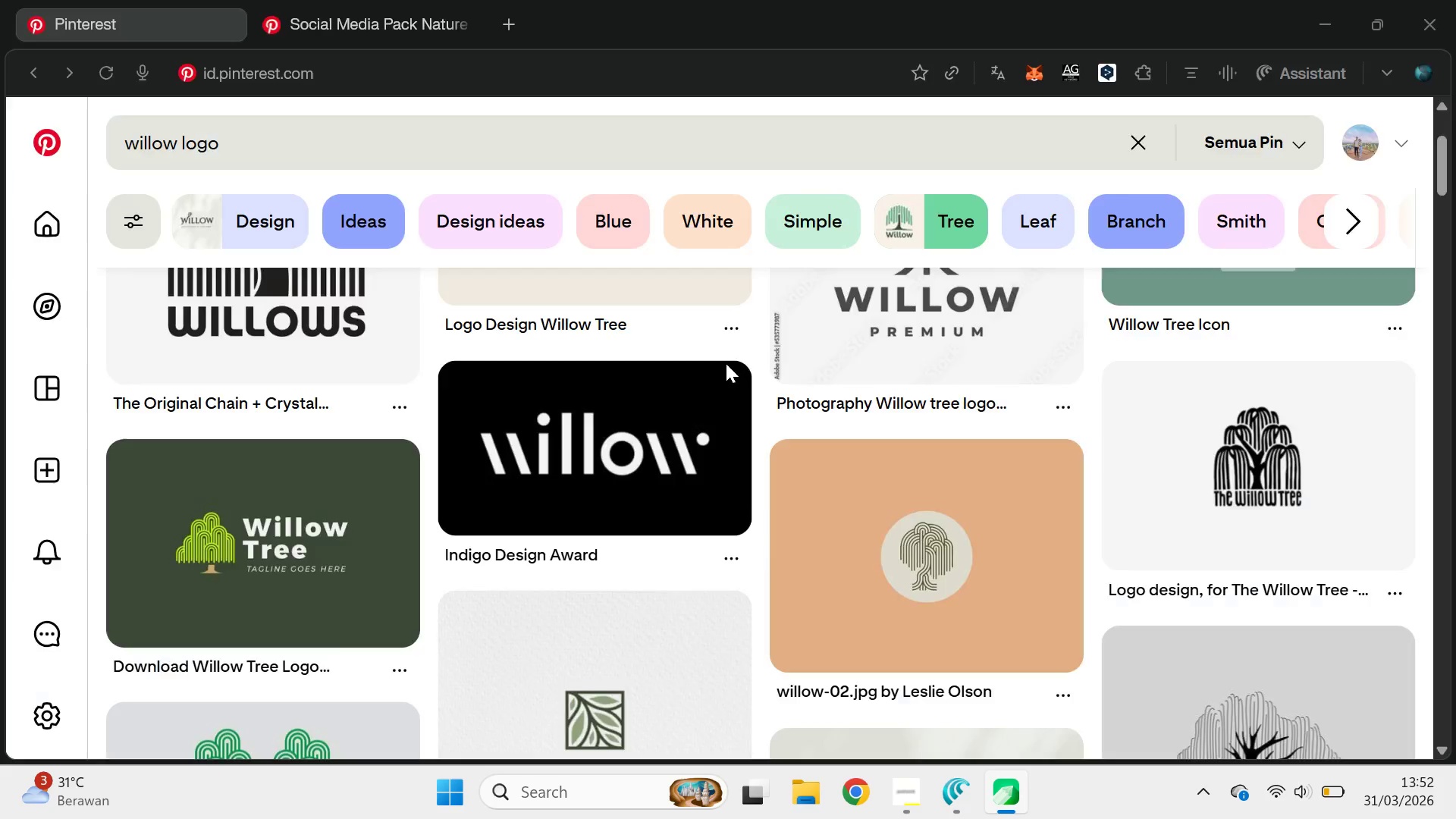 
key(Alt+Tab)
 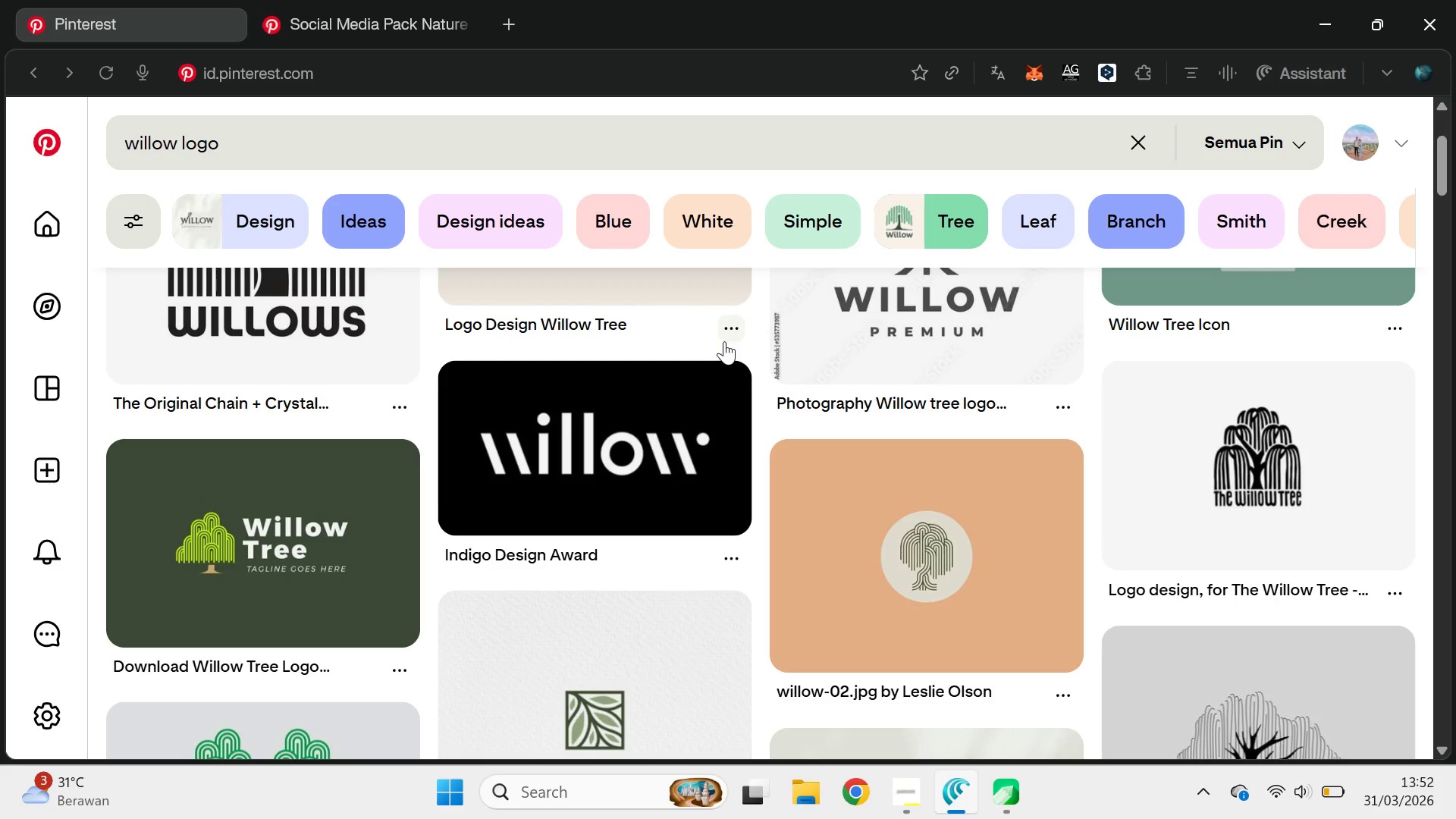 
key(Alt+AltLeft)
 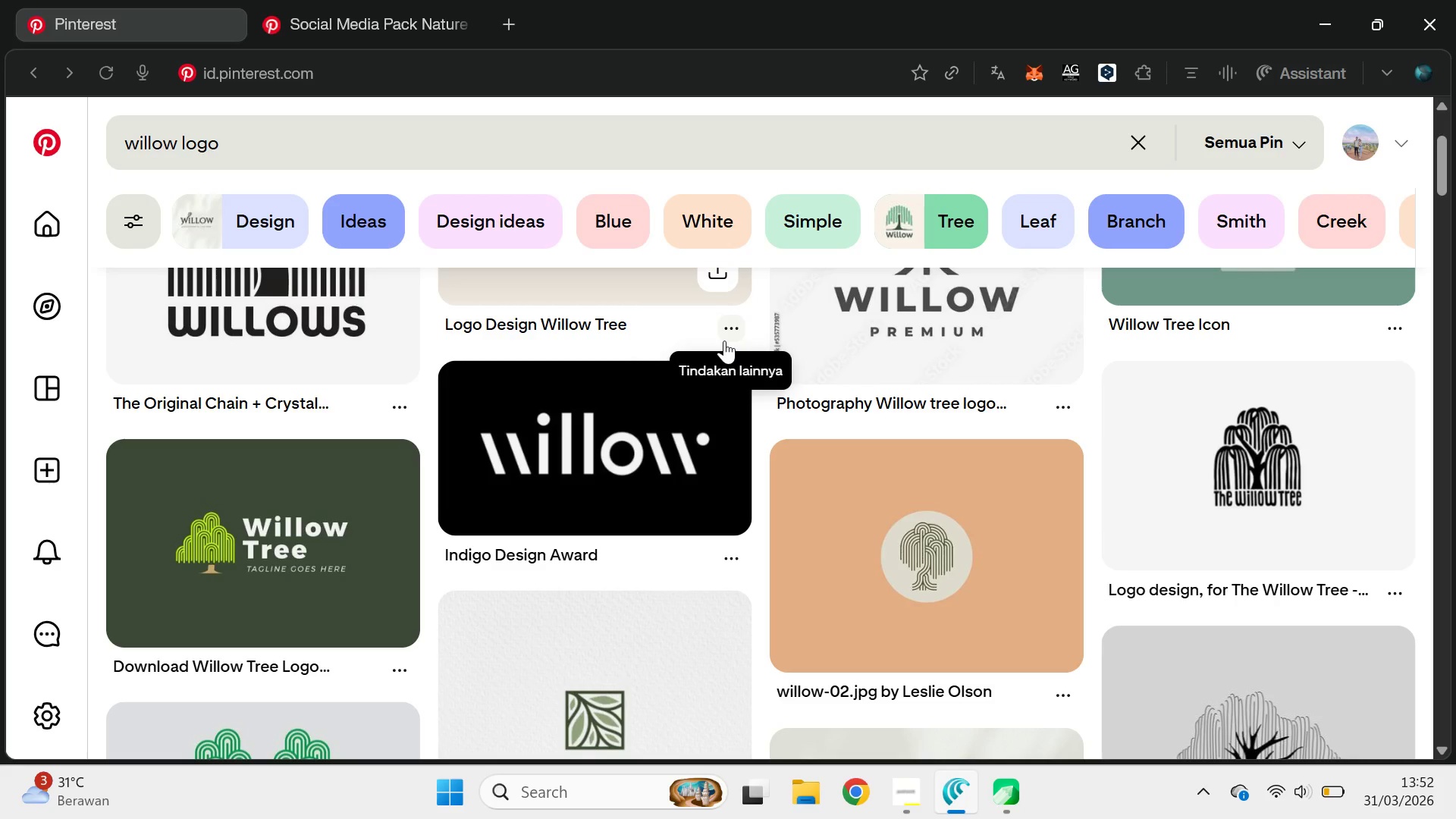 
key(Alt+AltLeft)
 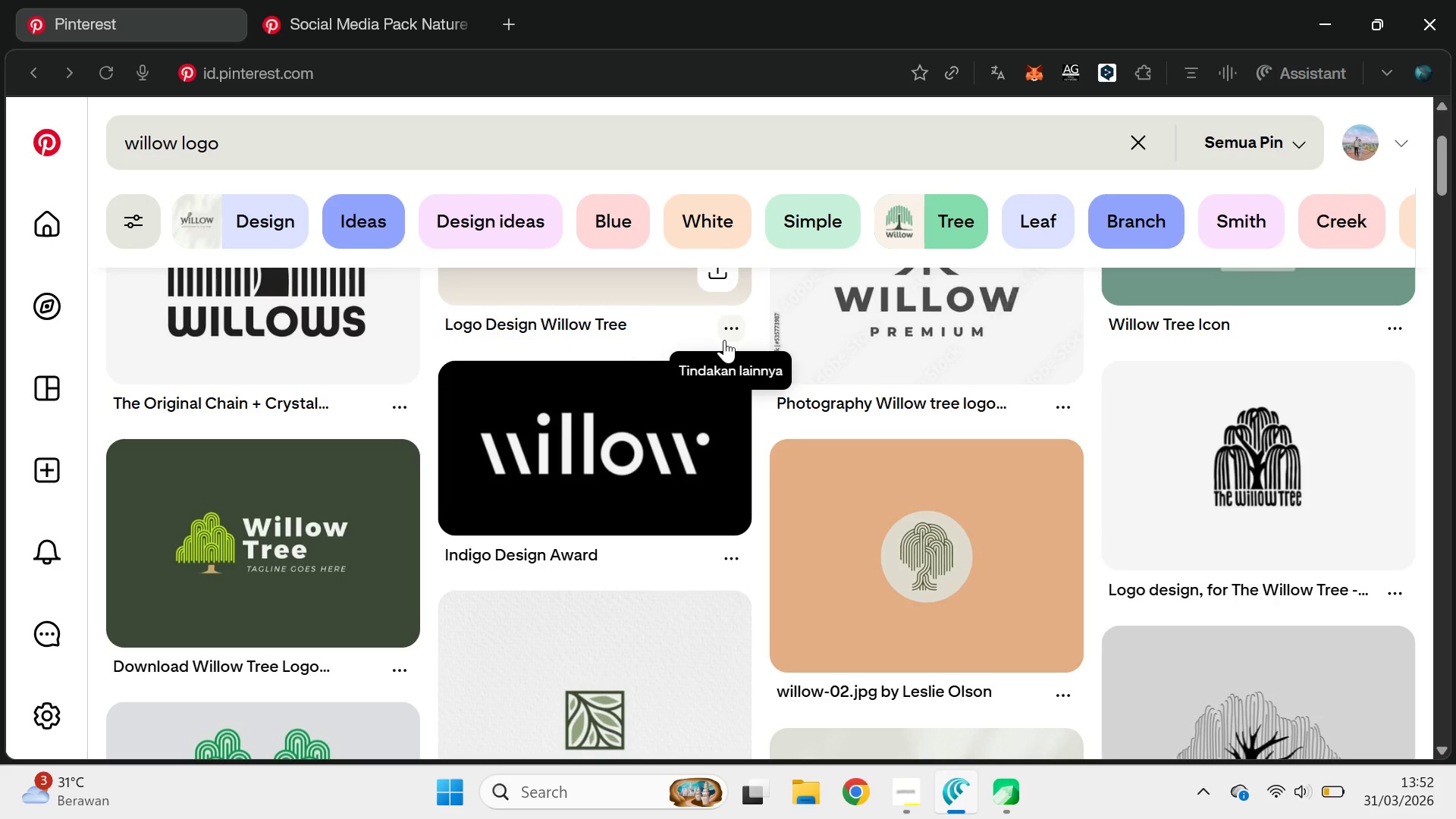 
key(Alt+AltLeft)
 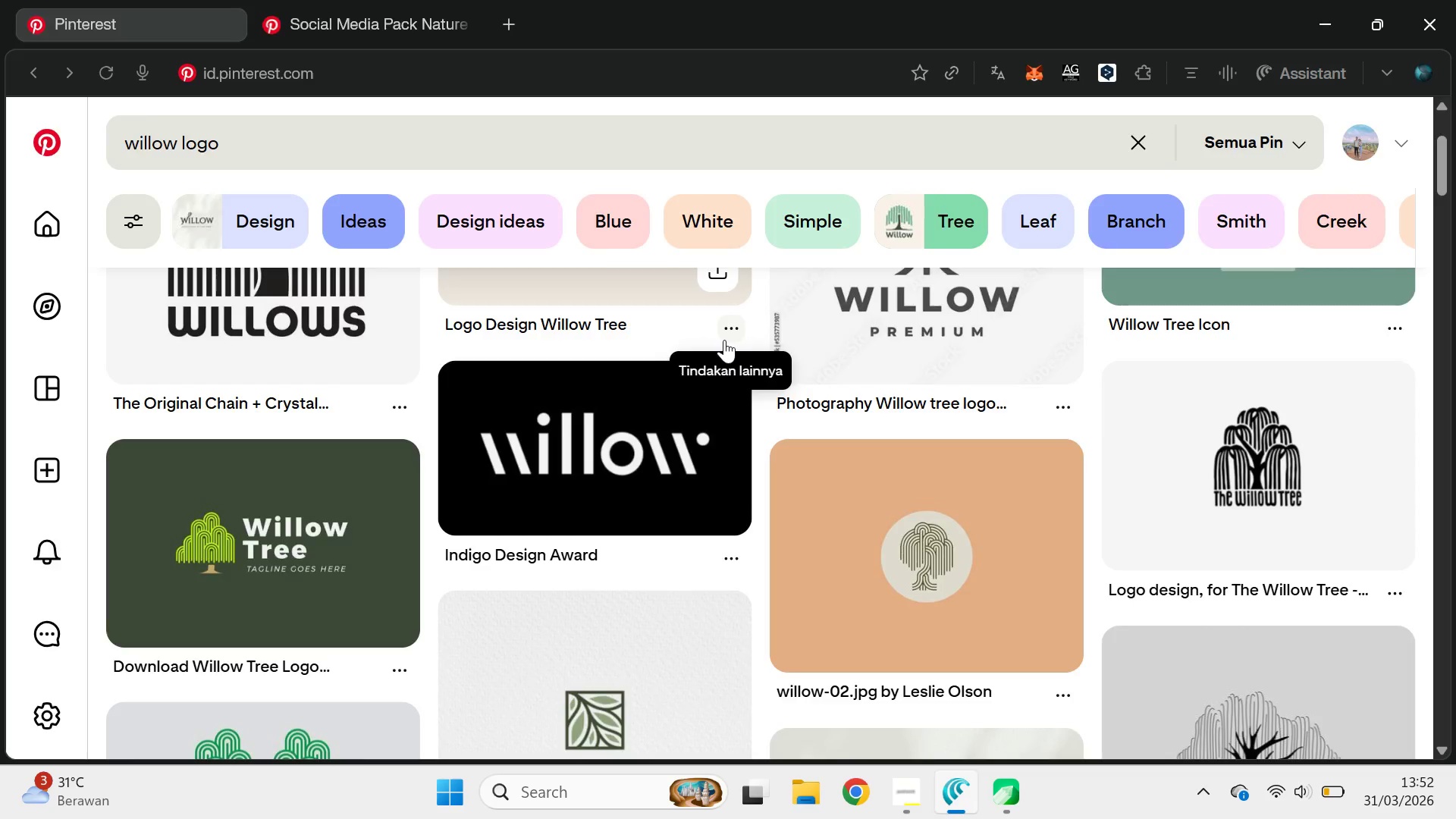 
key(Alt+Tab)
 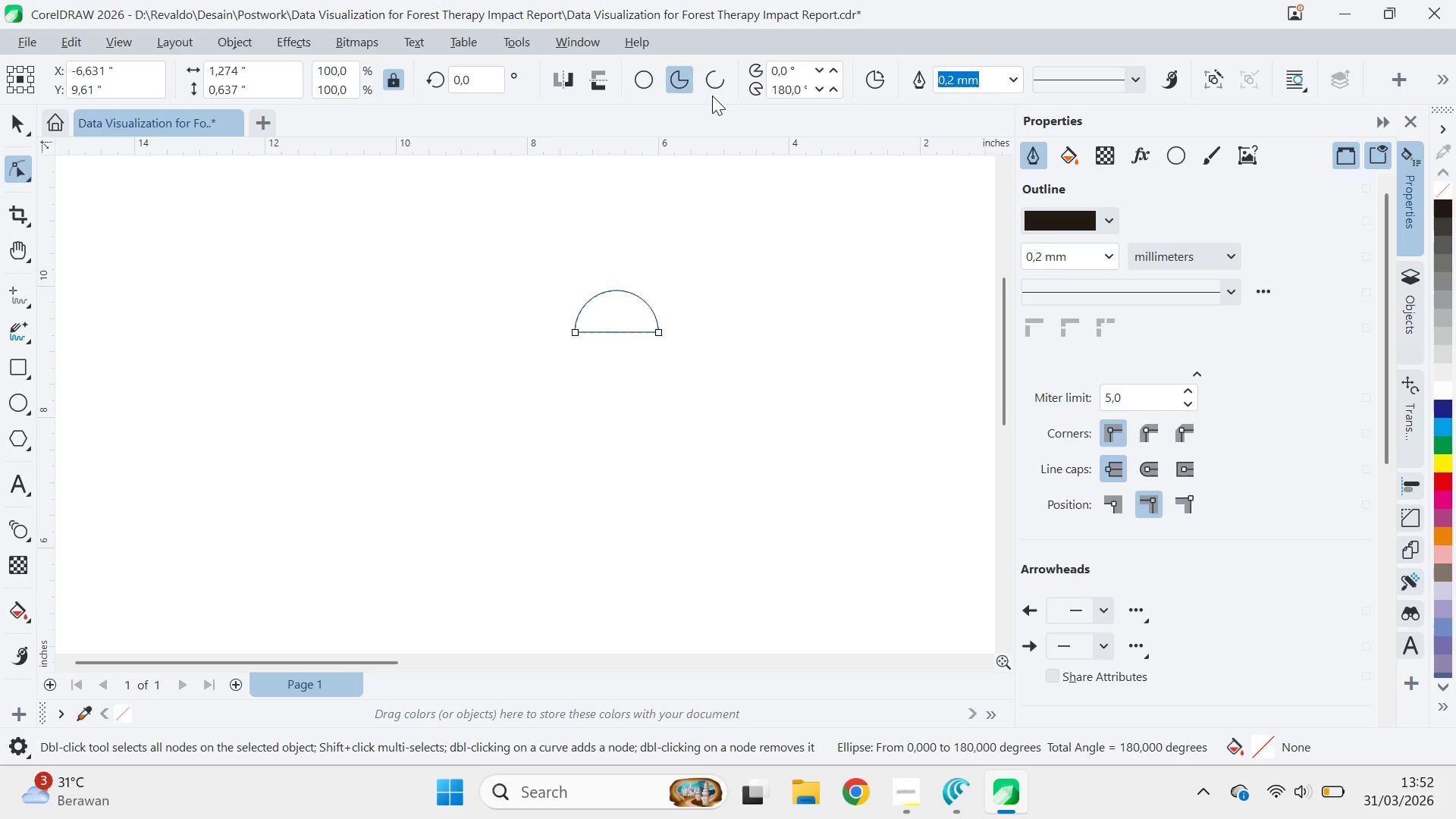 
left_click([710, 89])
 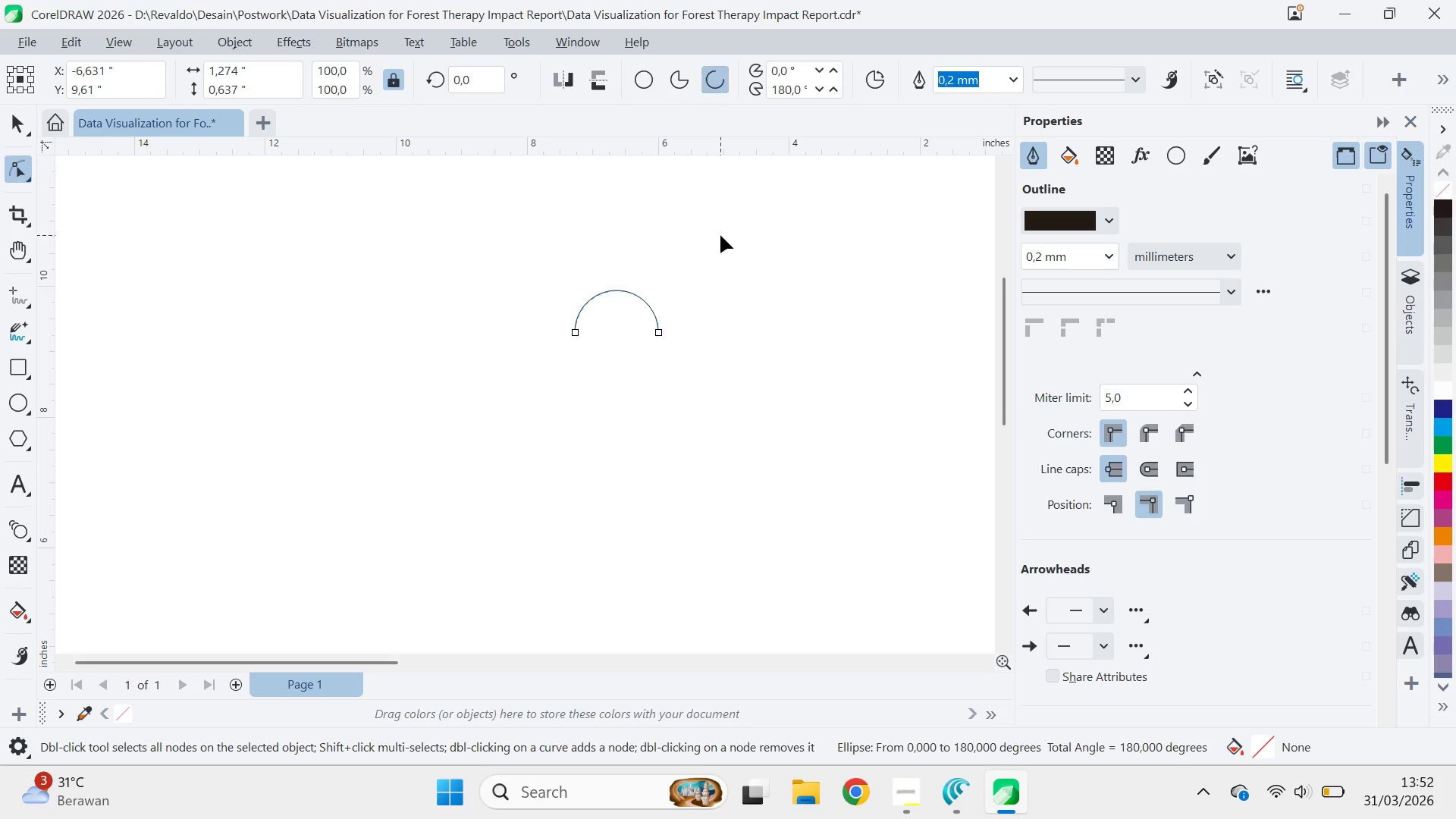 
key(V)
 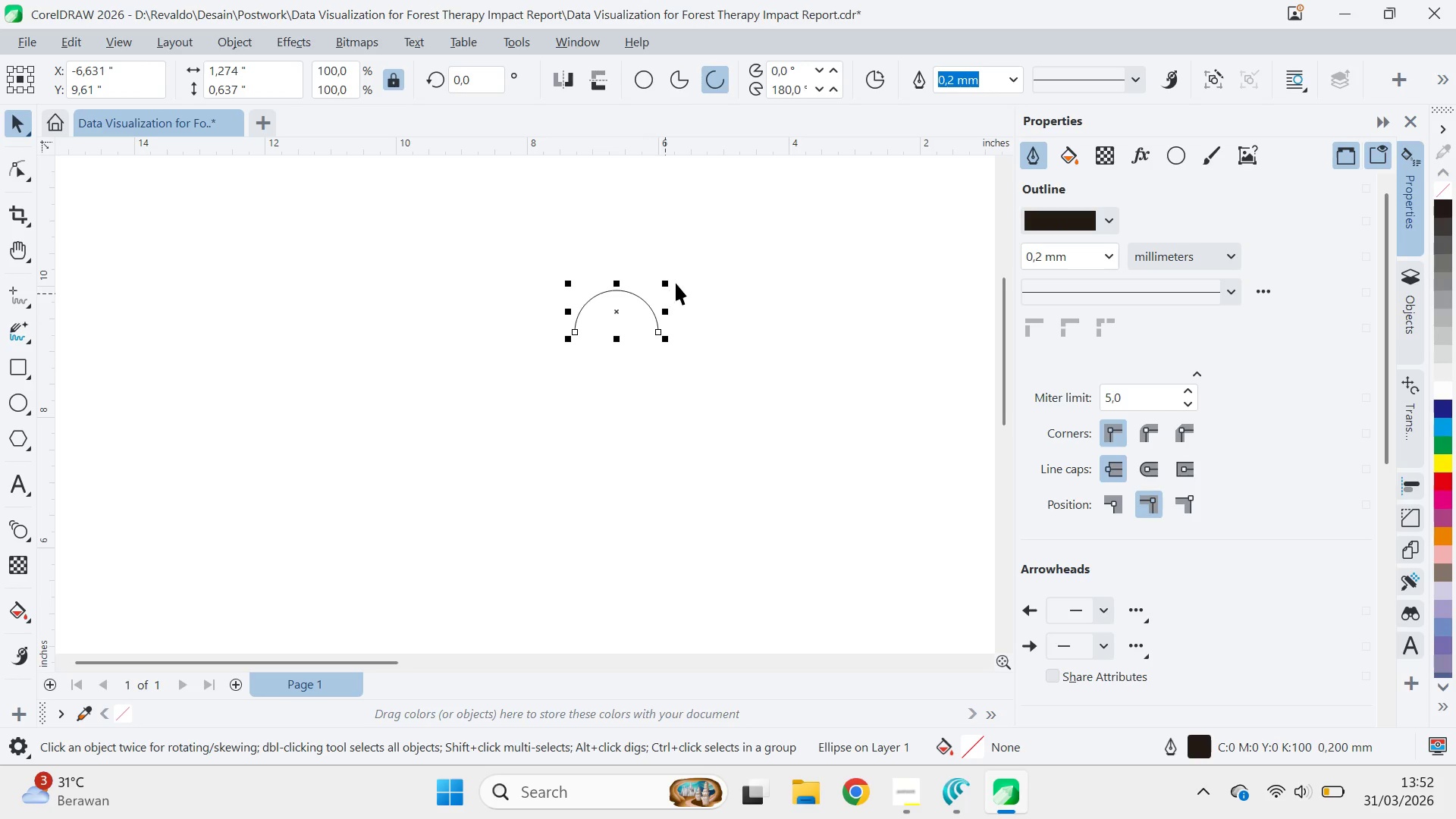 
hold_key(key=ShiftLeft, duration=1.53)
left_click_drag(start_coordinate=[673, 282], to_coordinate=[715, 296])
 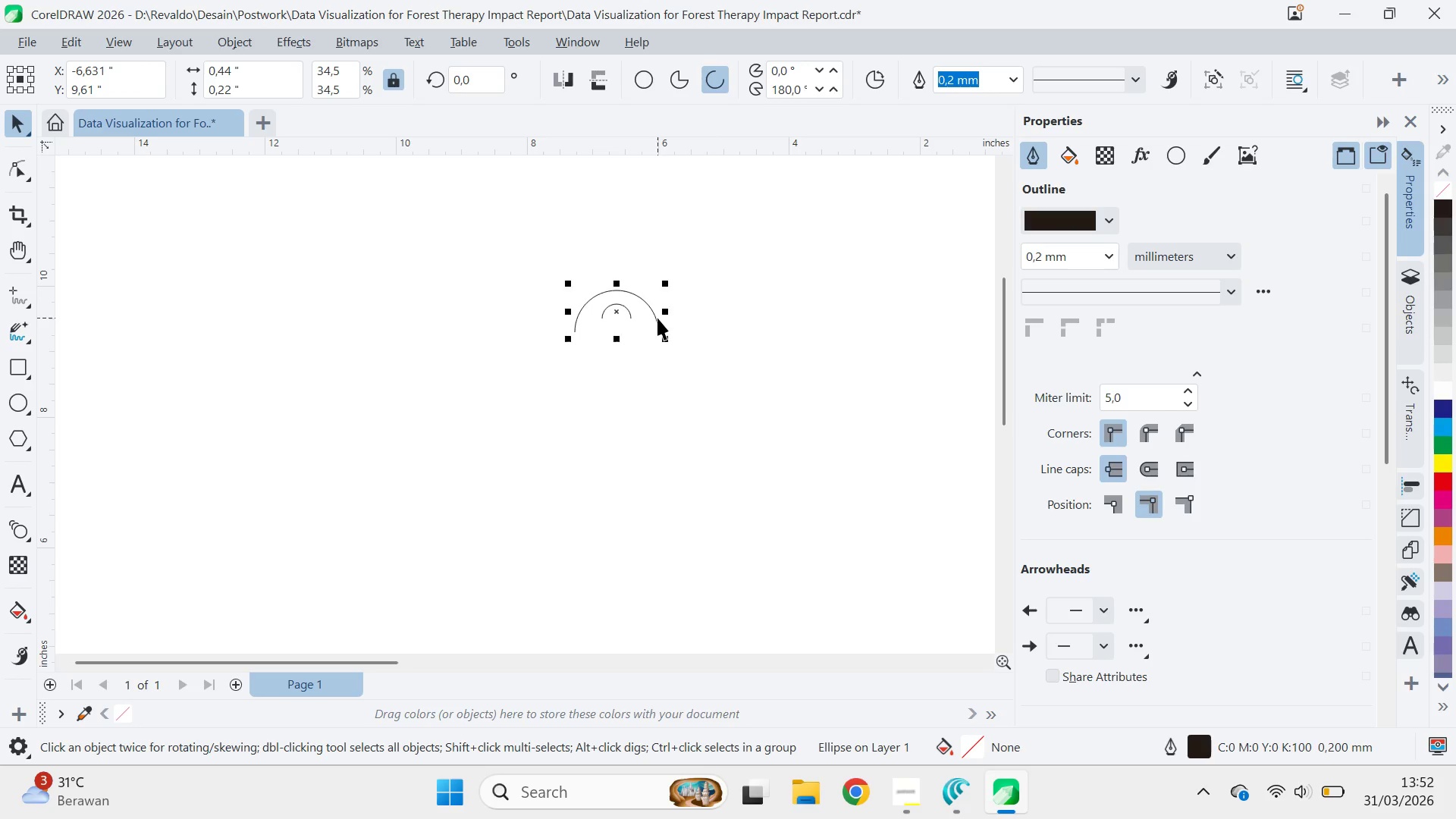 
hold_key(key=ShiftLeft, duration=1.14)
right_click([717, 296])
 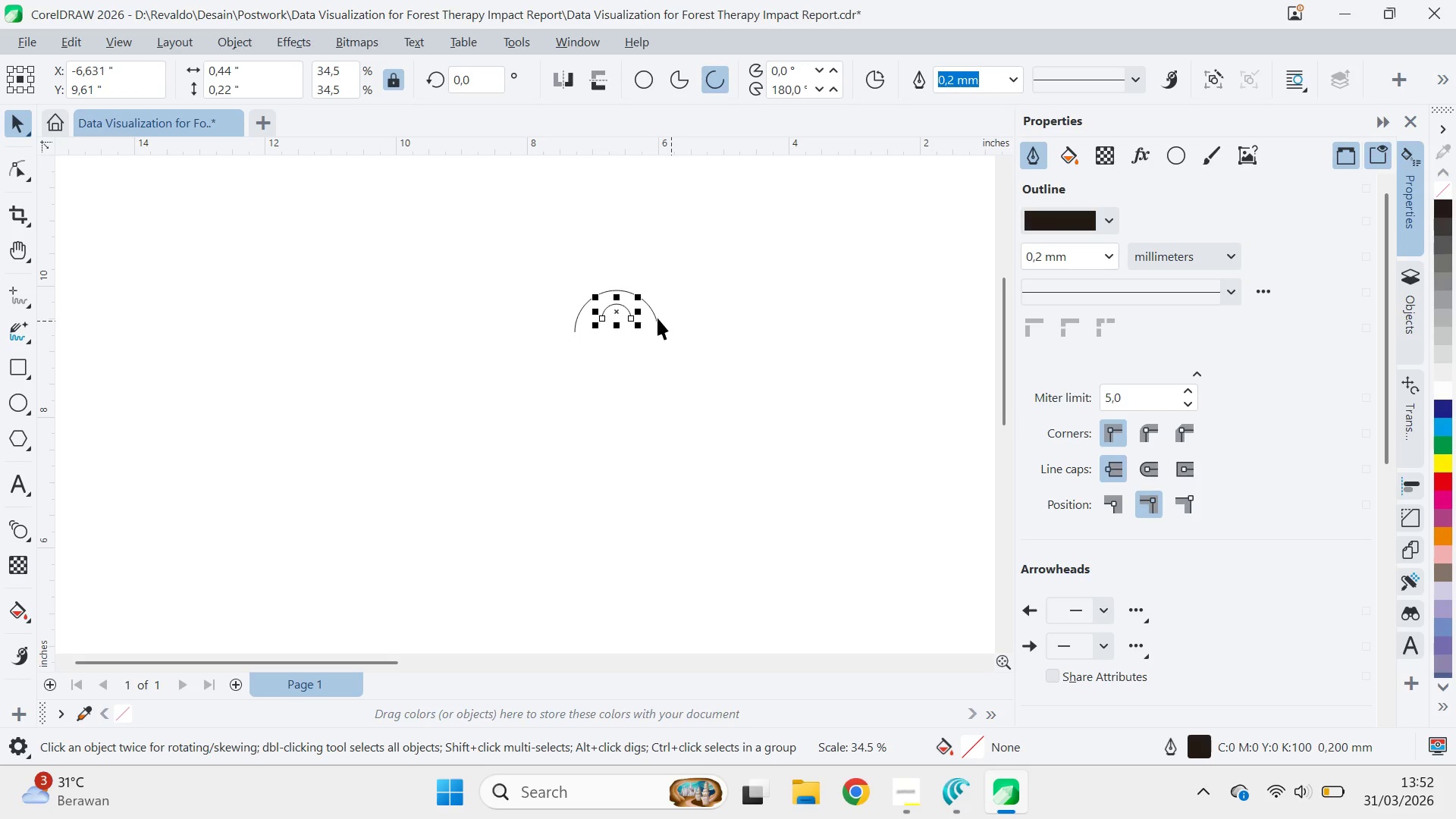 
left_click([657, 318])
 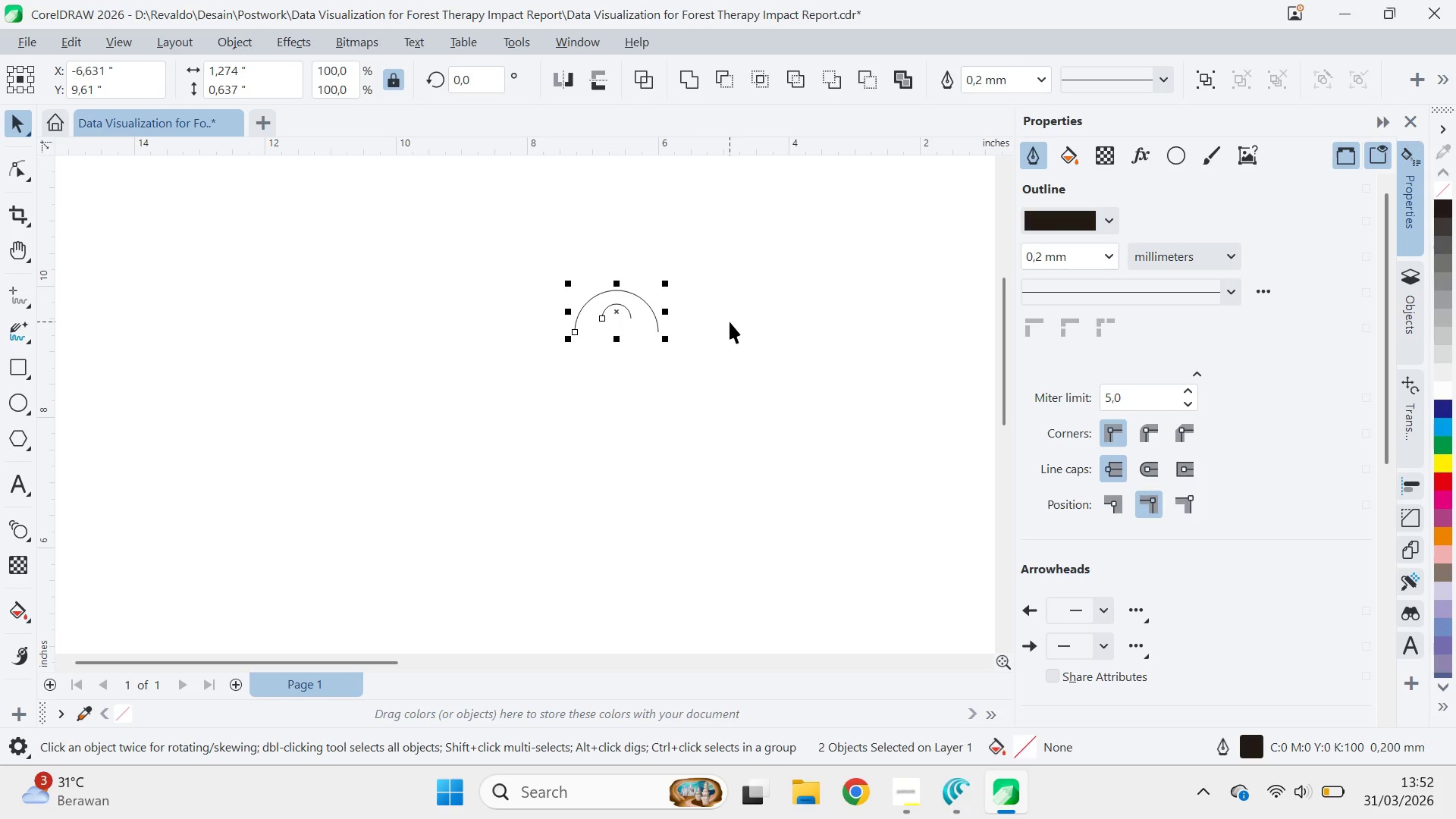 
key(B)
 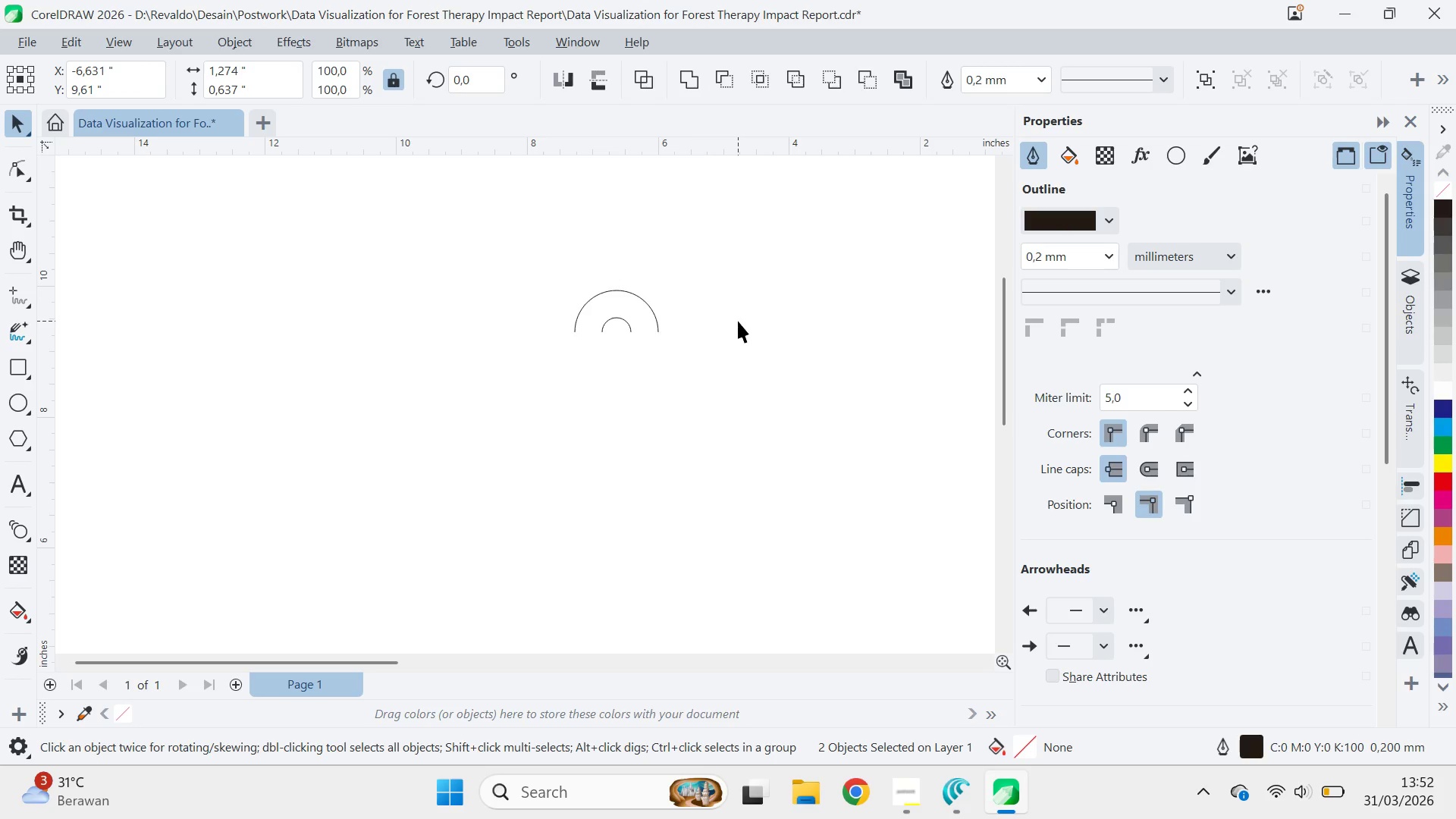 
left_click([738, 321])
 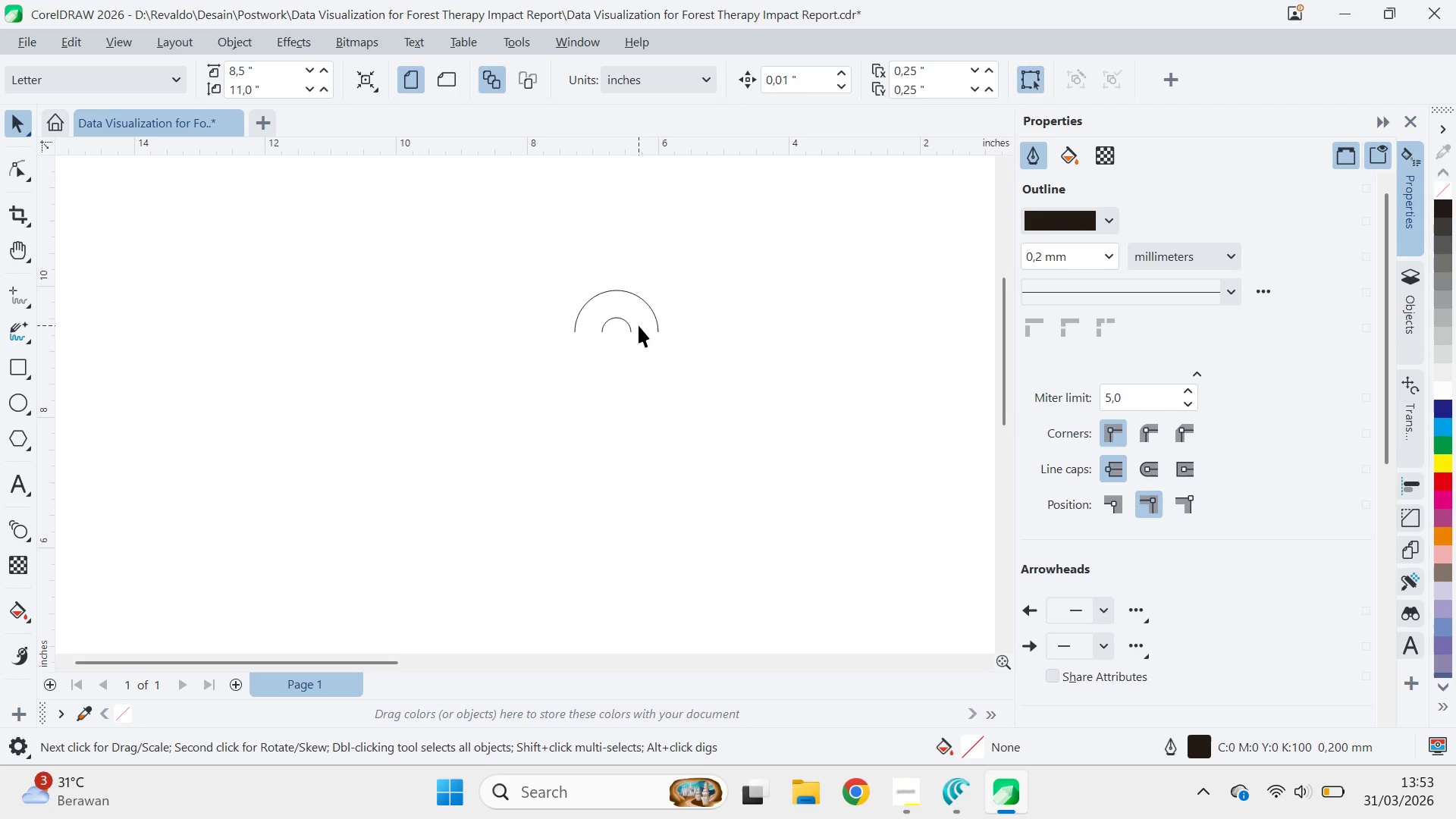 
left_click([626, 325])
 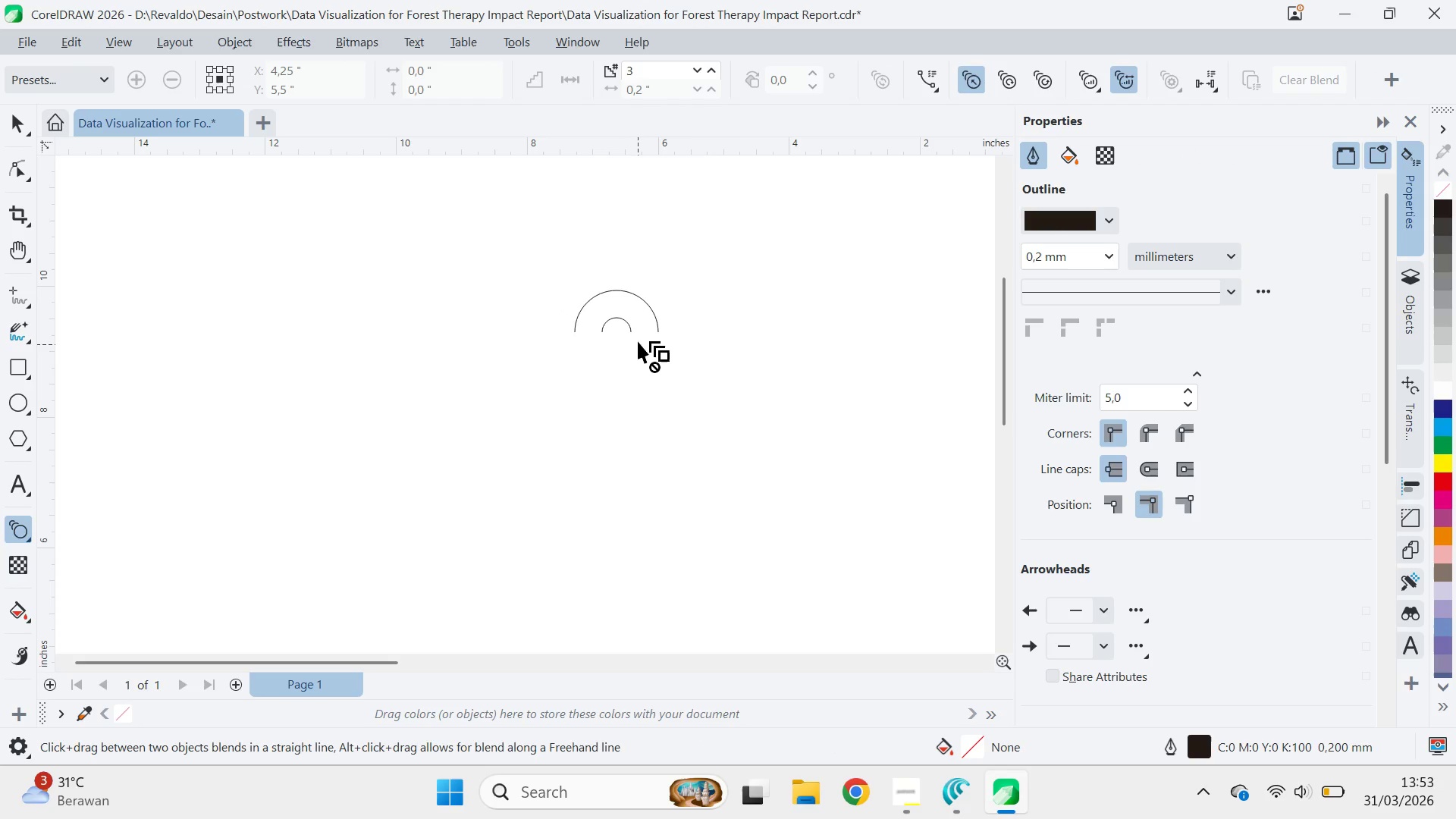 
left_click_drag(start_coordinate=[629, 329], to_coordinate=[645, 314])
 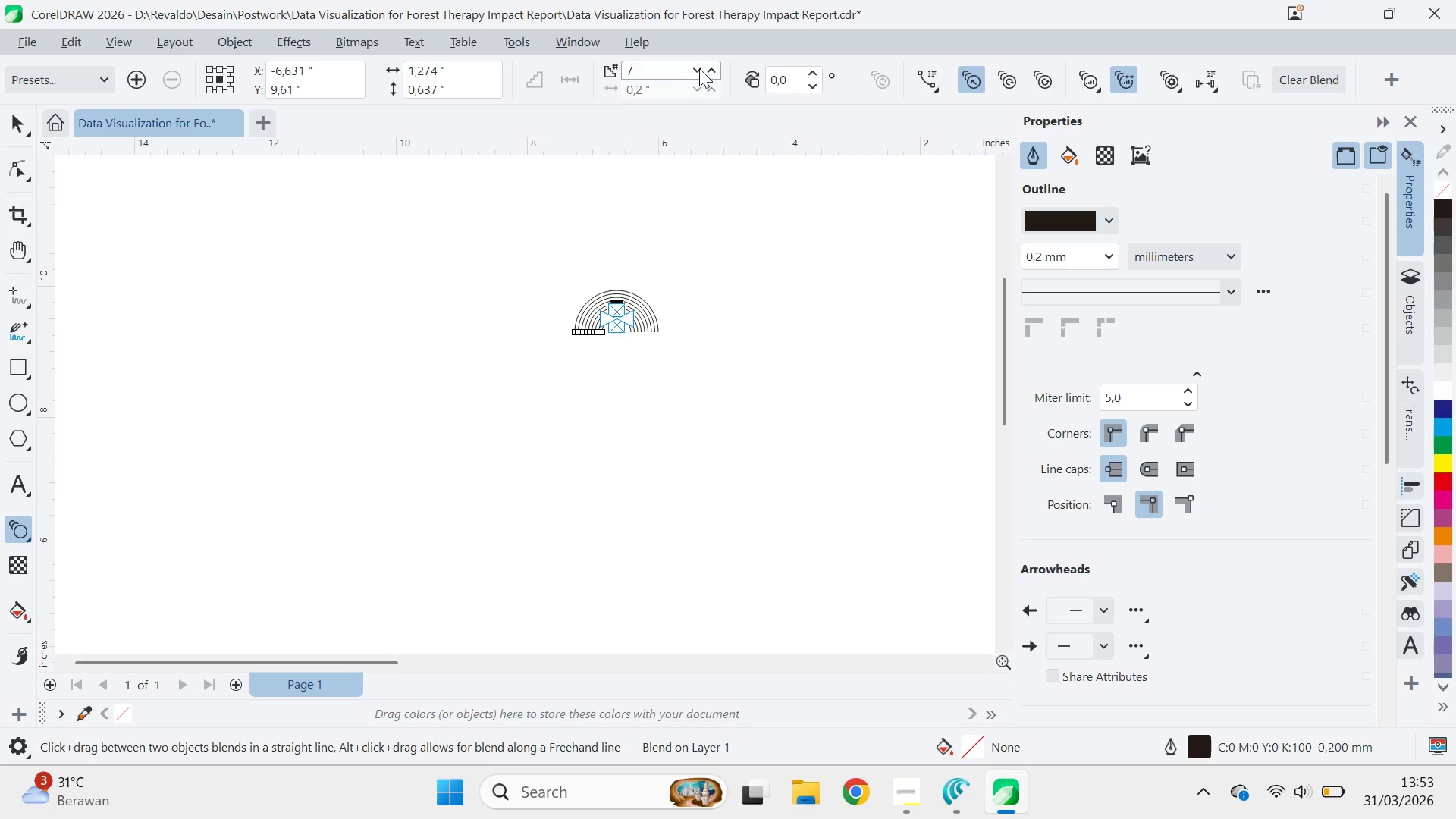 
double_click([700, 69])
 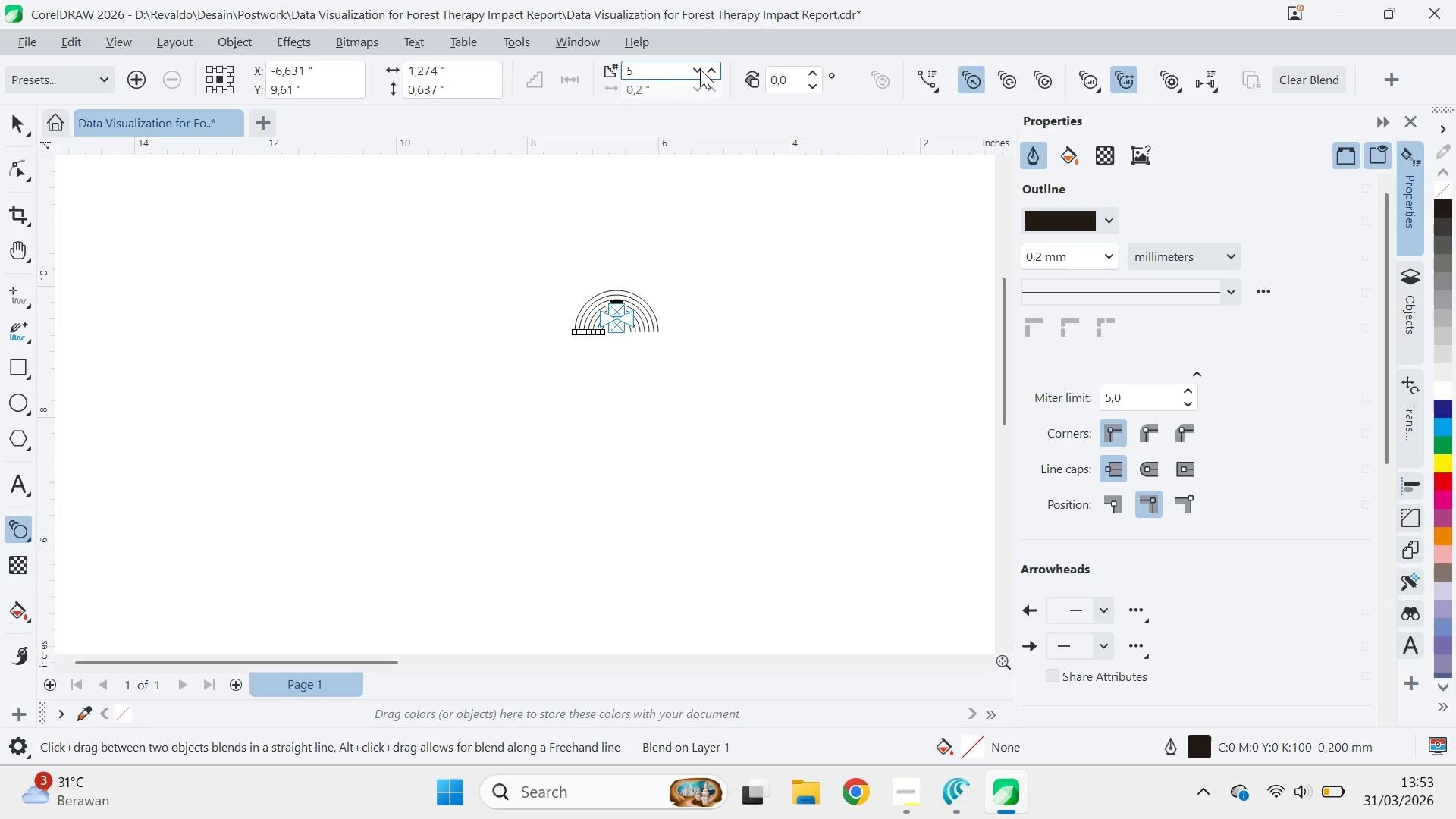 
triple_click([700, 69])
 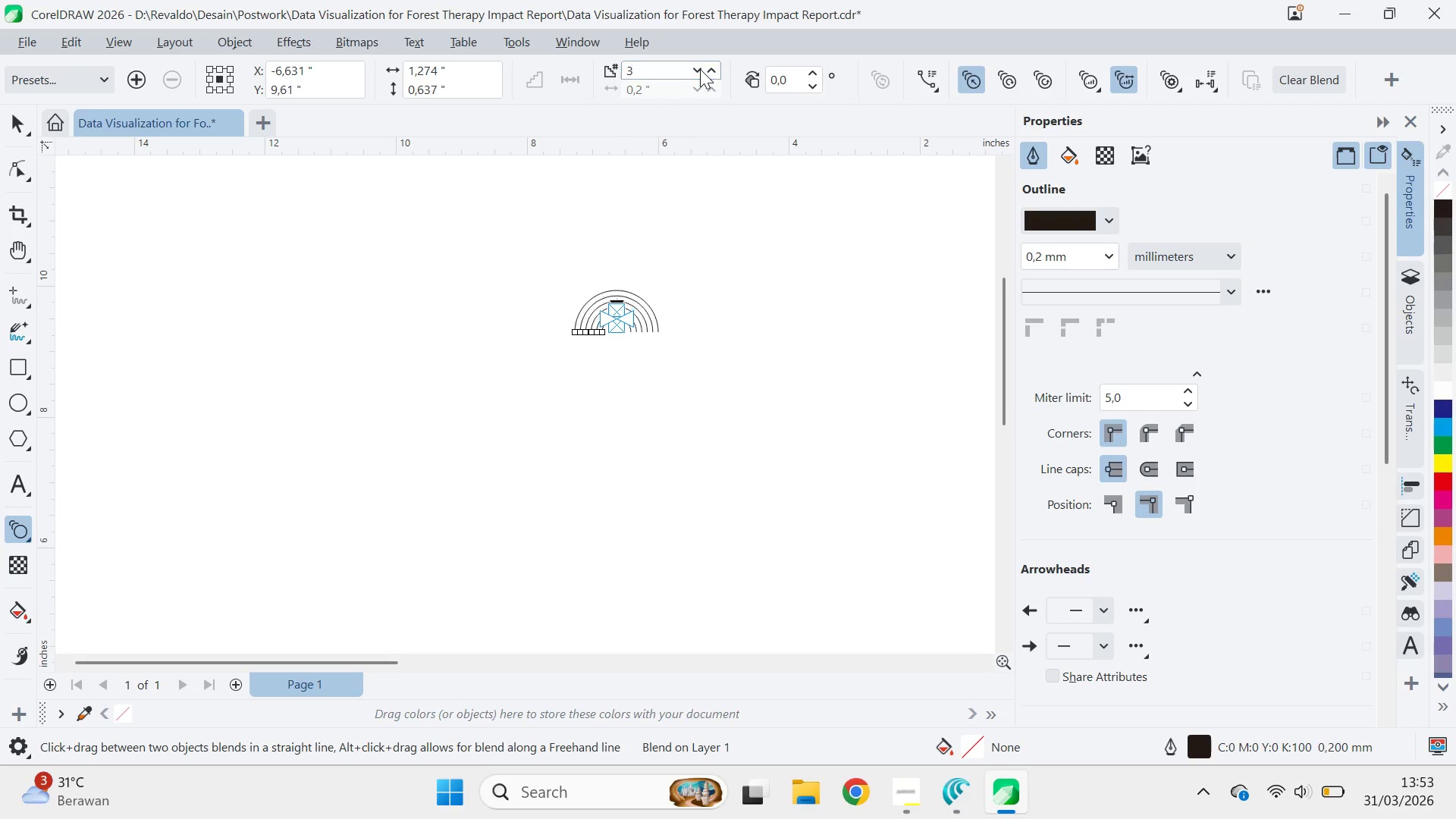 
triple_click([700, 69])
 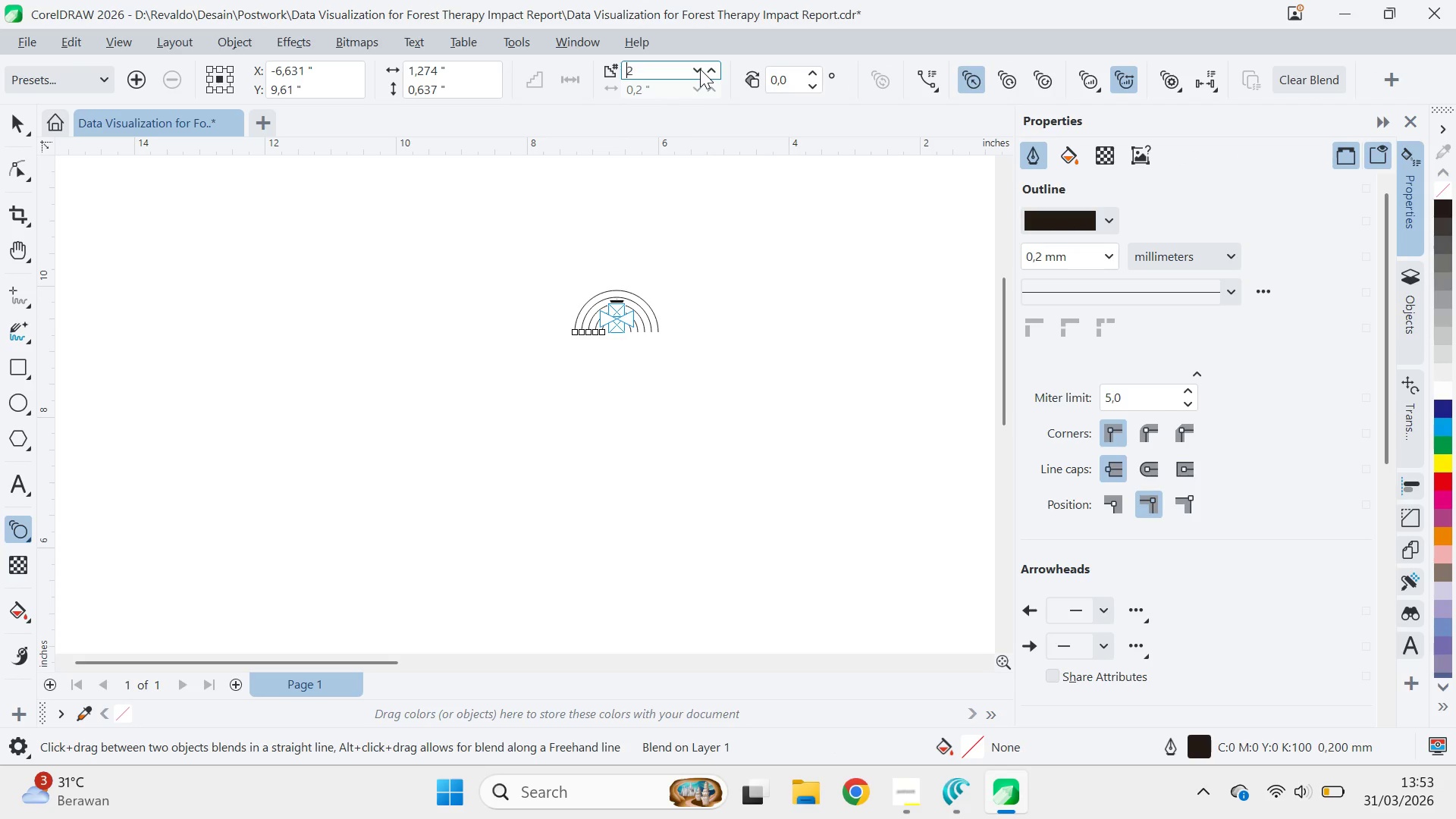 
triple_click([700, 69])
 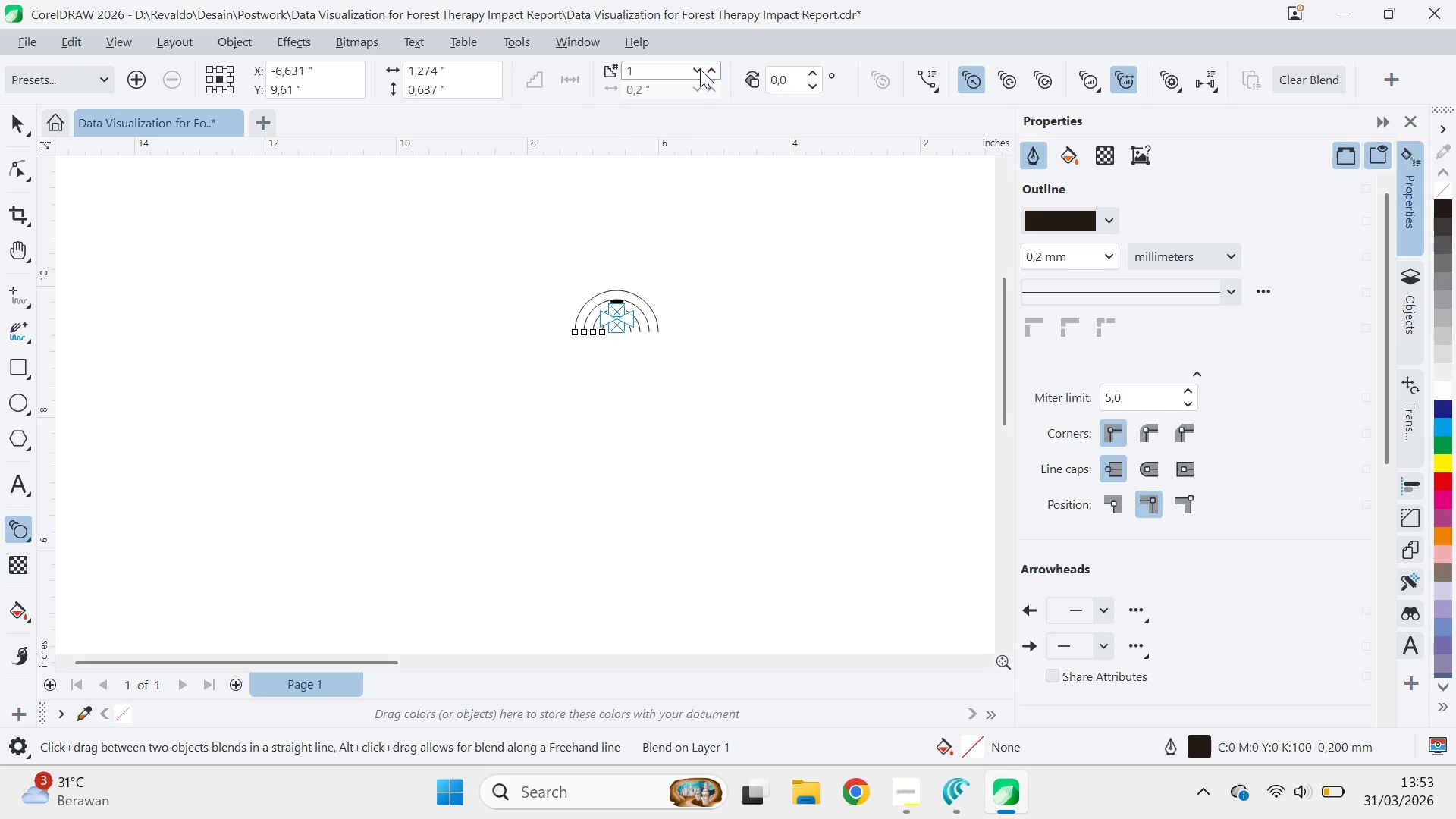 
triple_click([700, 69])
 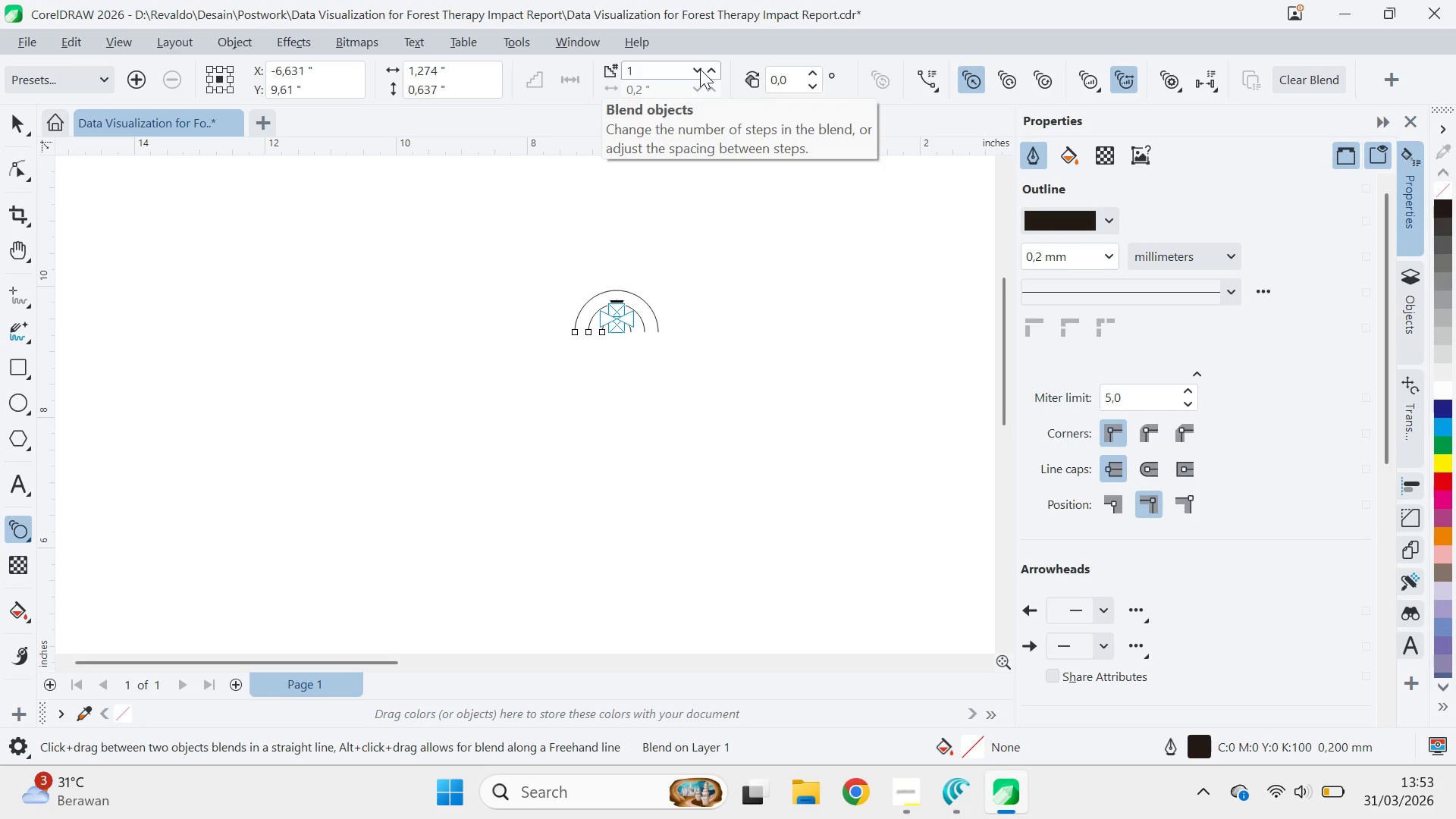 
key(V)
 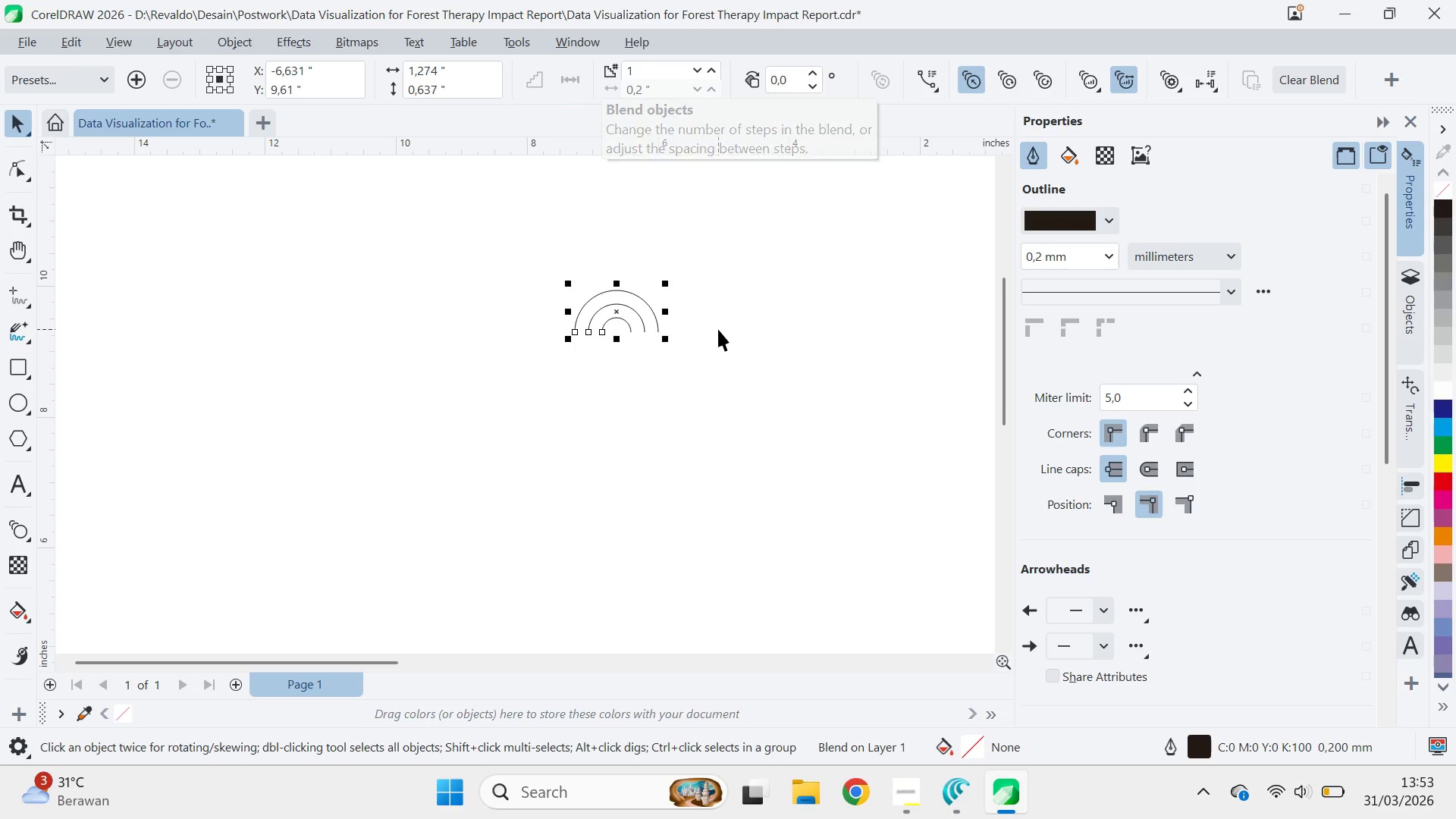 
left_click([718, 329])
 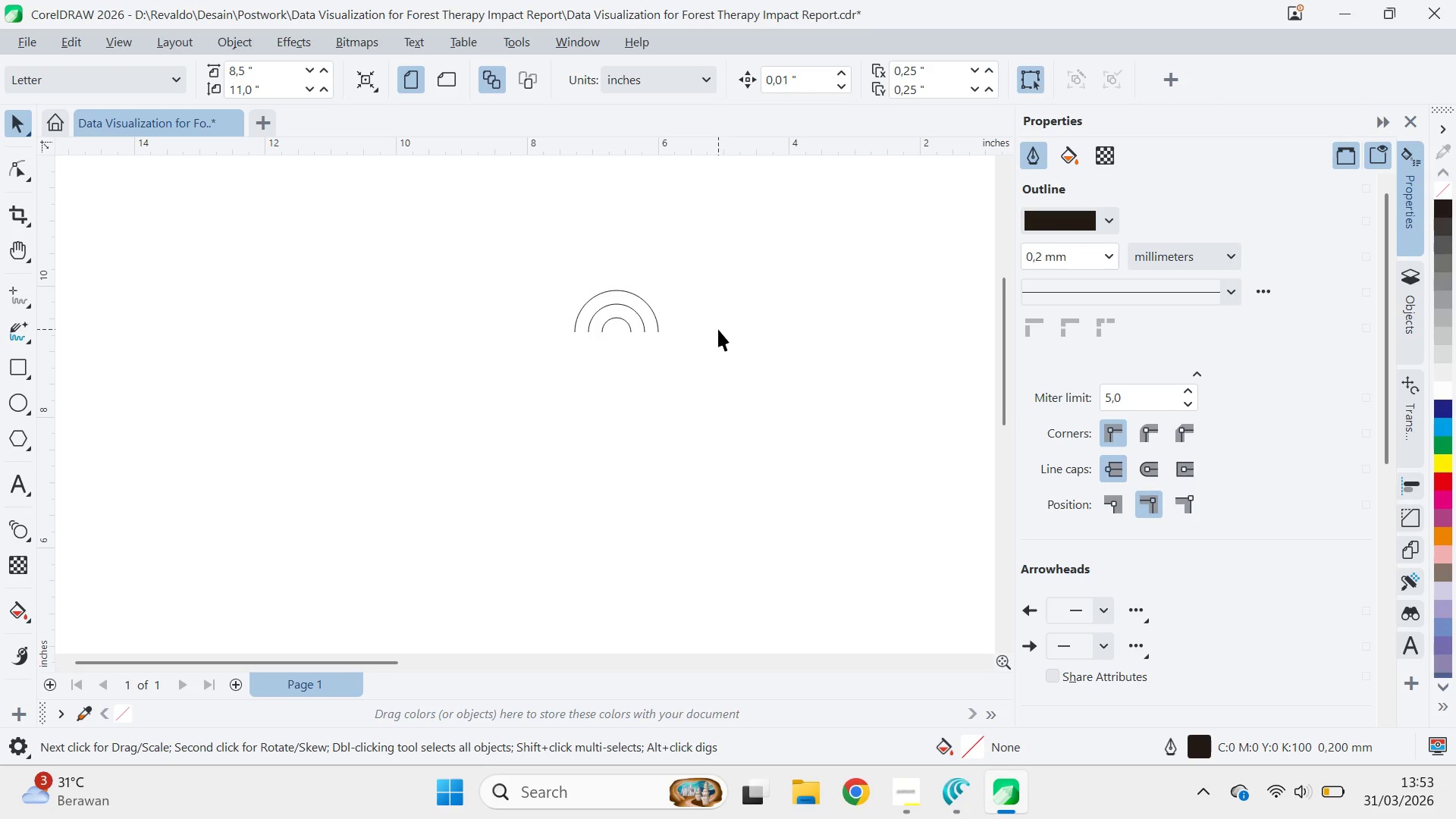 
key(Alt+AltLeft)
 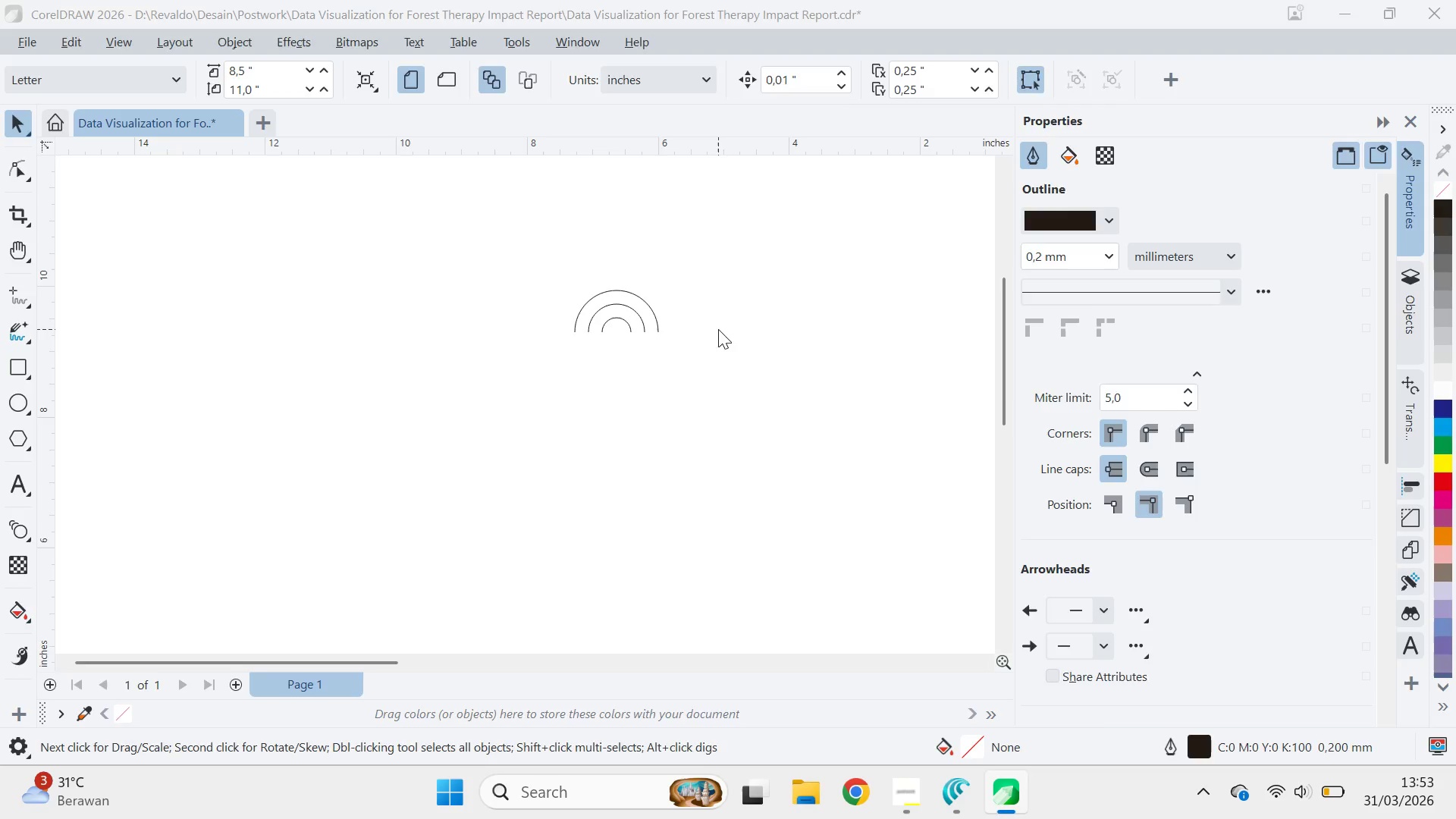 
key(Alt+Tab)
 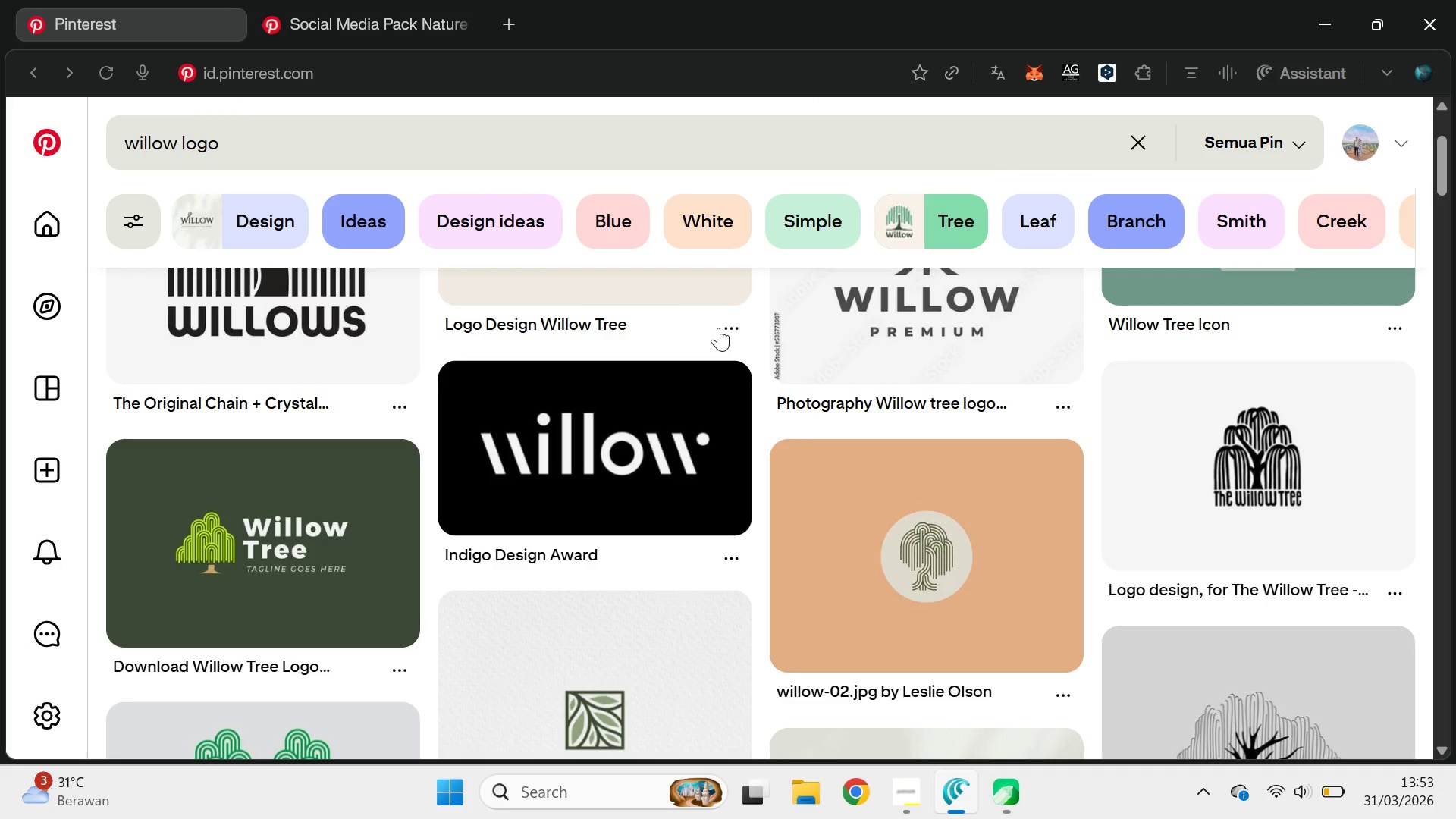 
mouse_move([788, 289])
 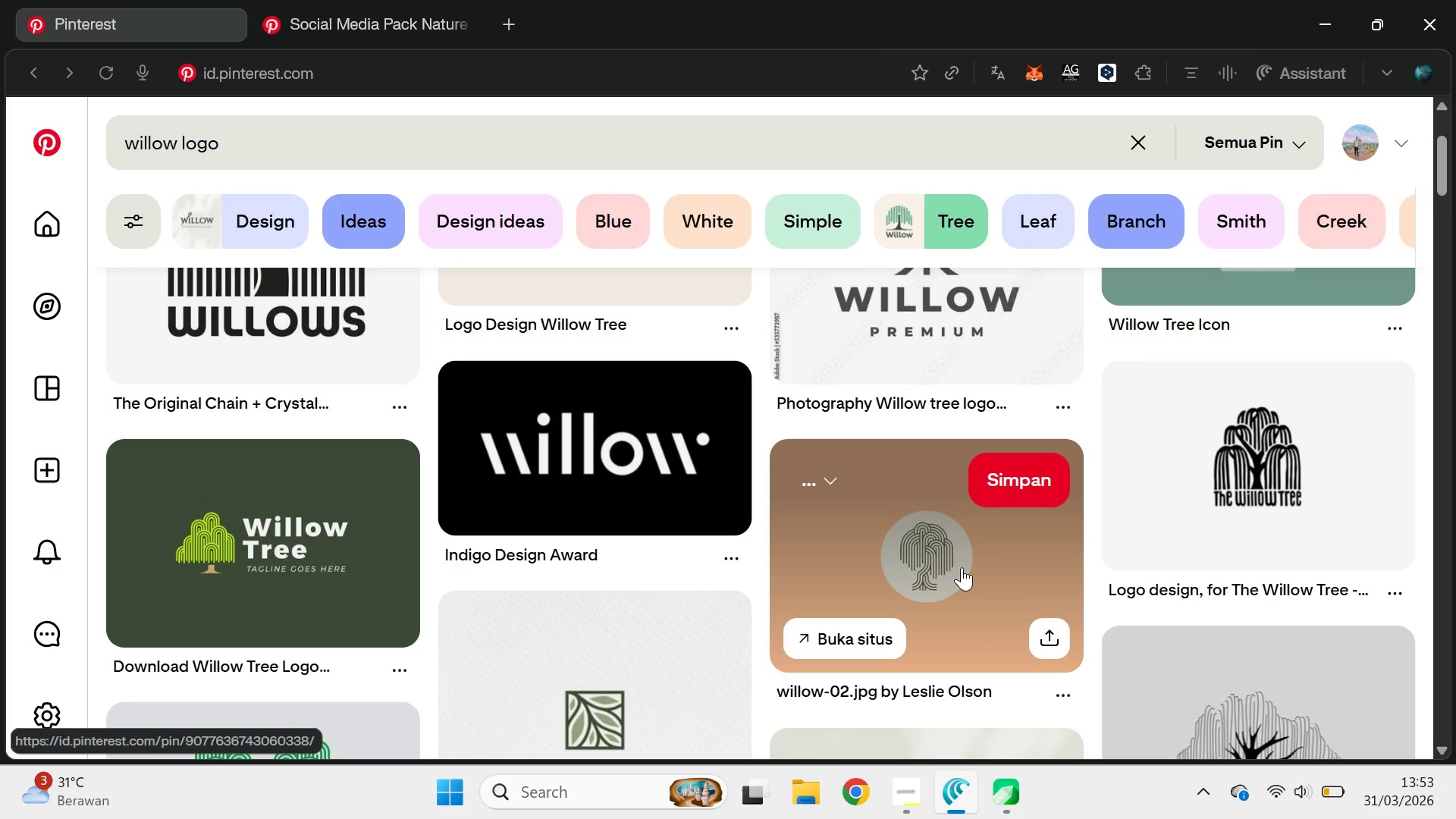 
left_click([962, 567])
 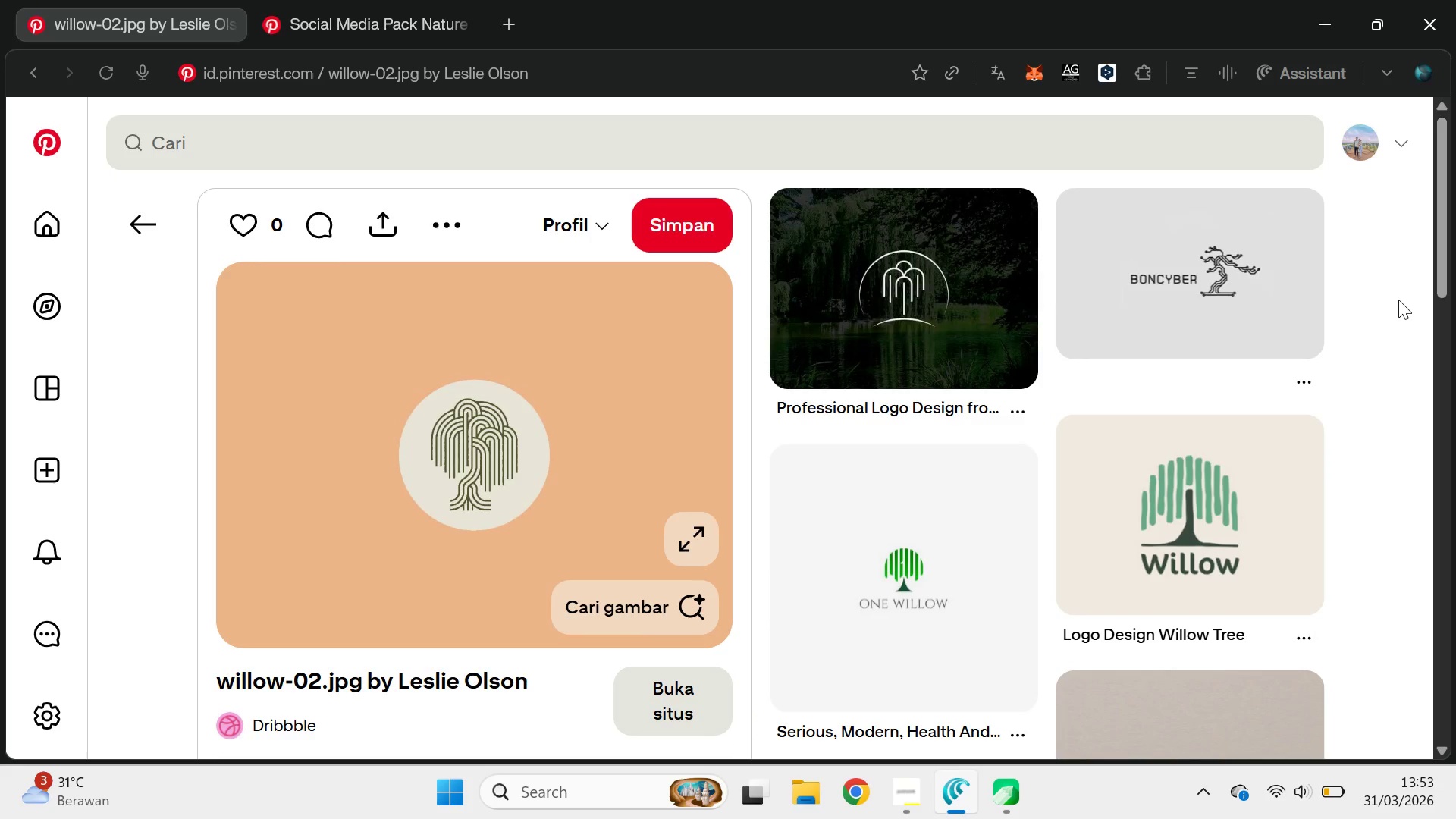 
key(Alt+AltLeft)
 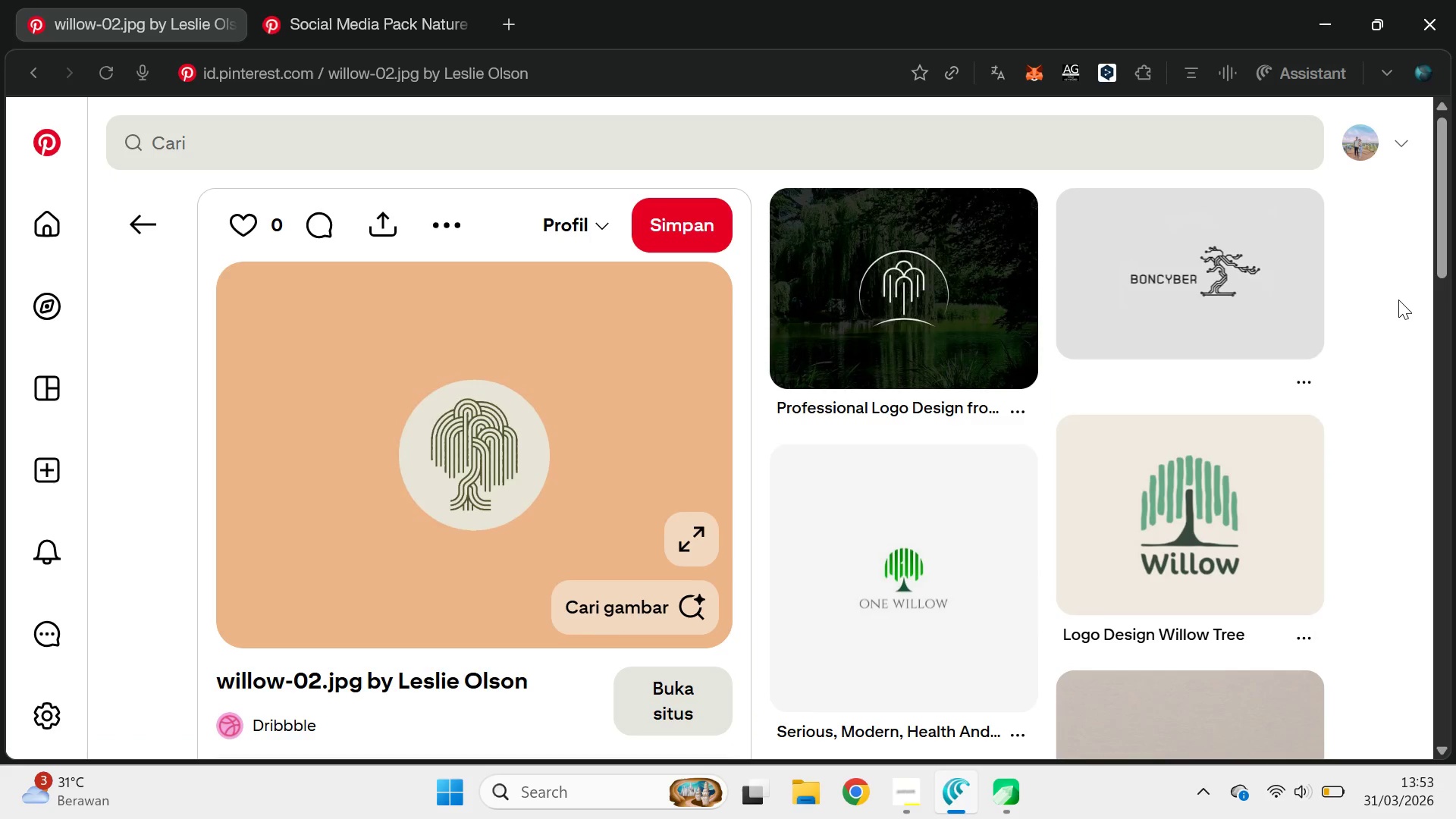 
key(Alt+Tab)
 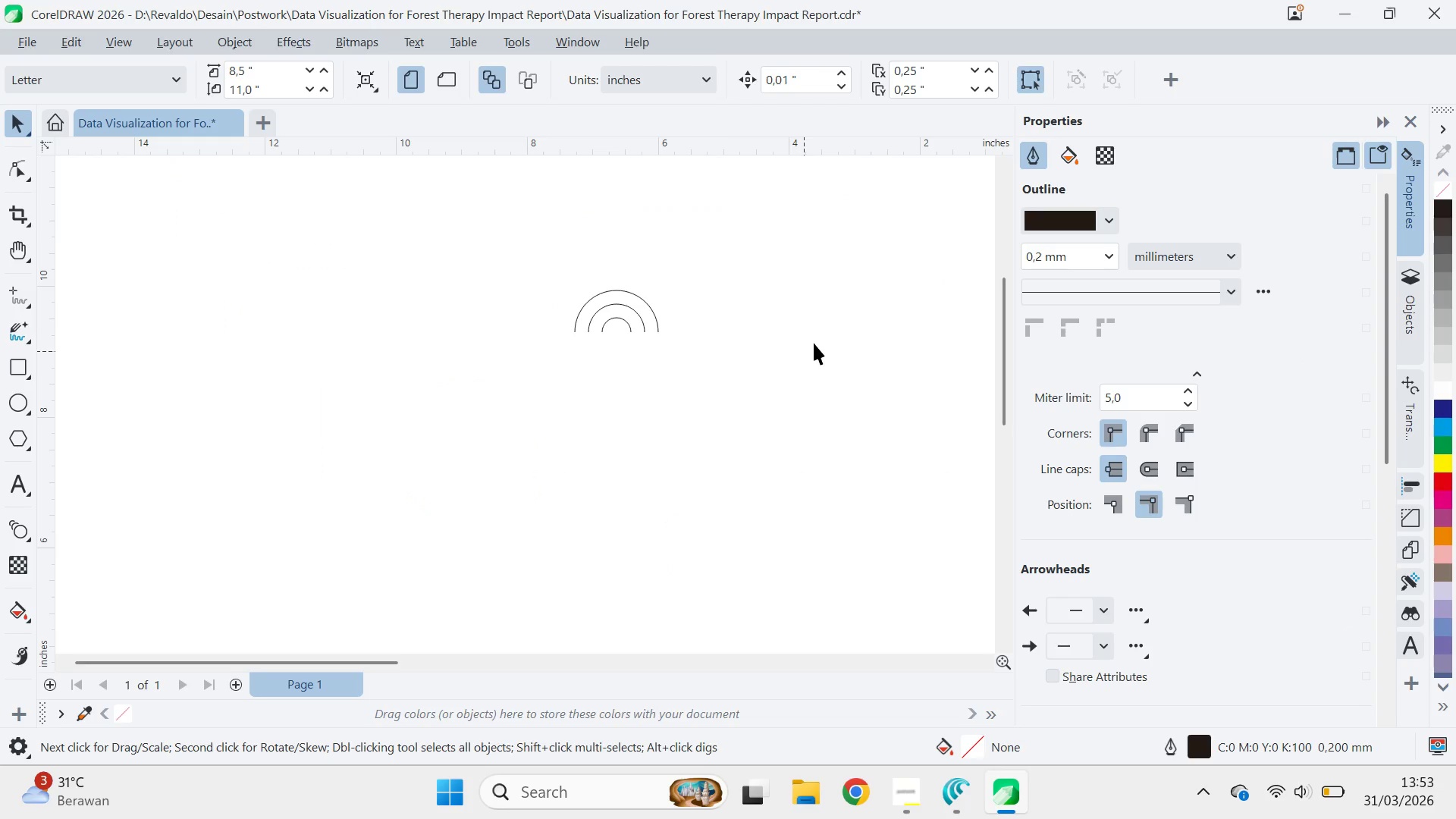 
left_click([724, 370])
 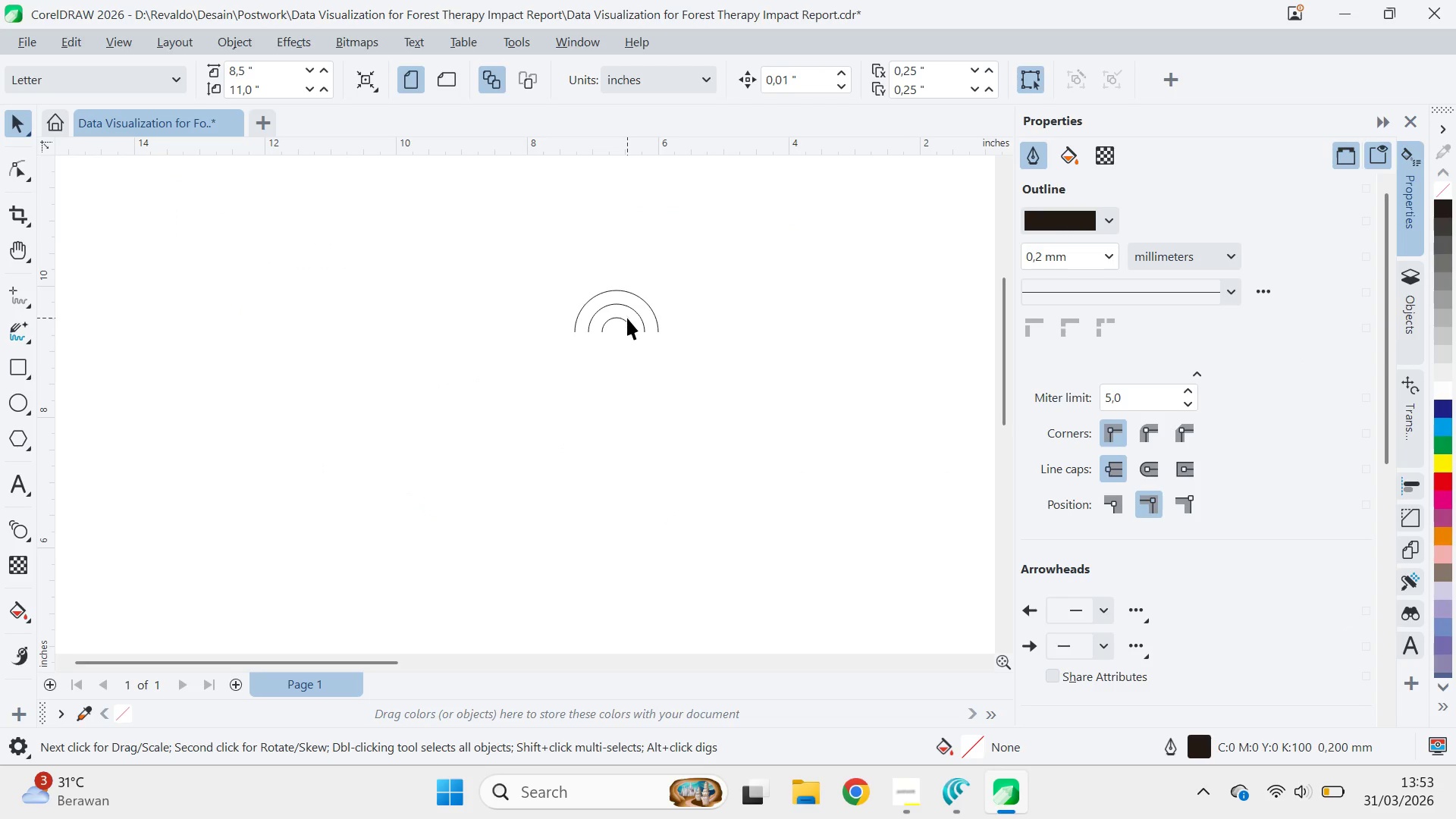 
left_click([627, 318])
 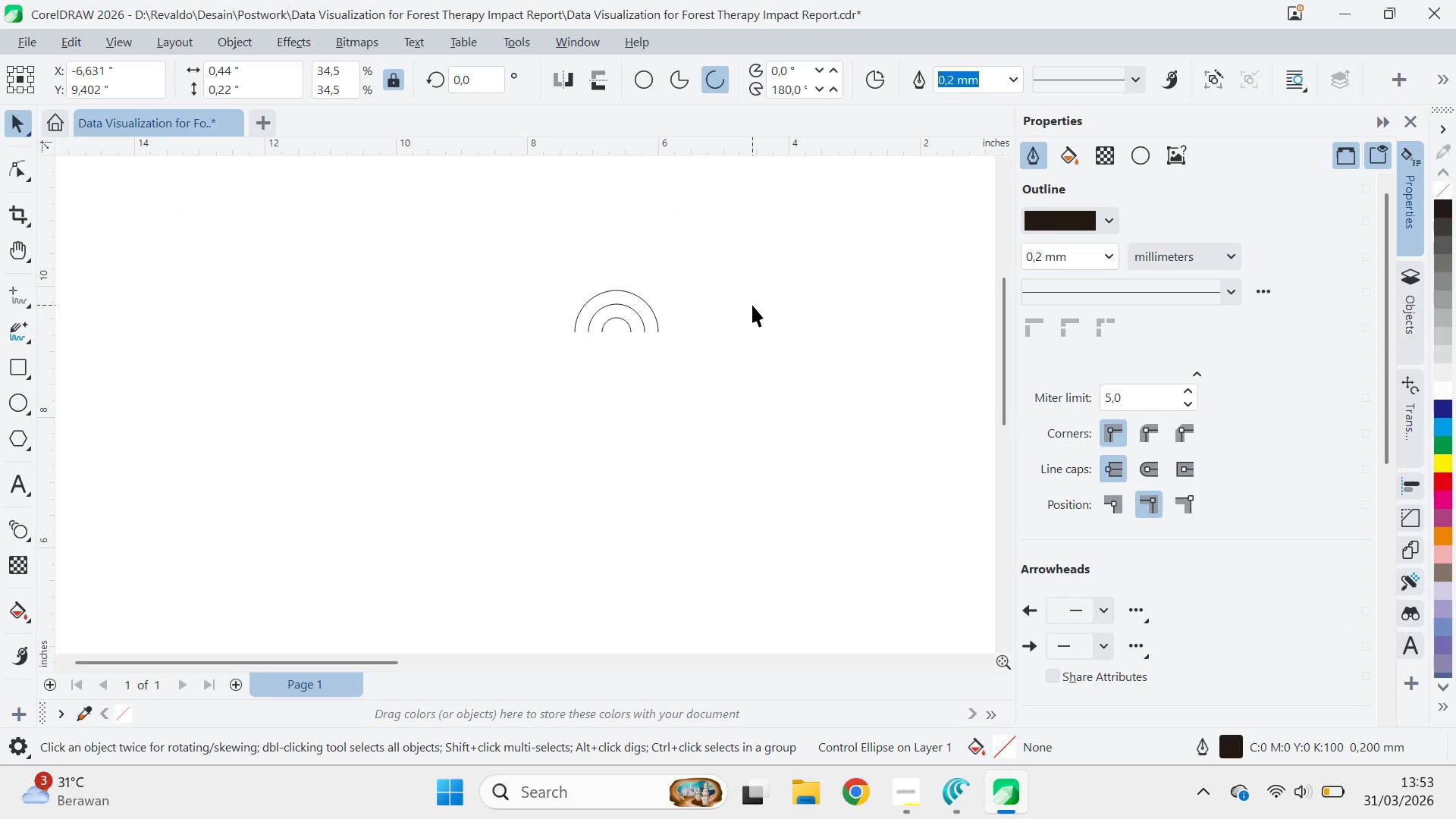 
key(Alt+AltLeft)
 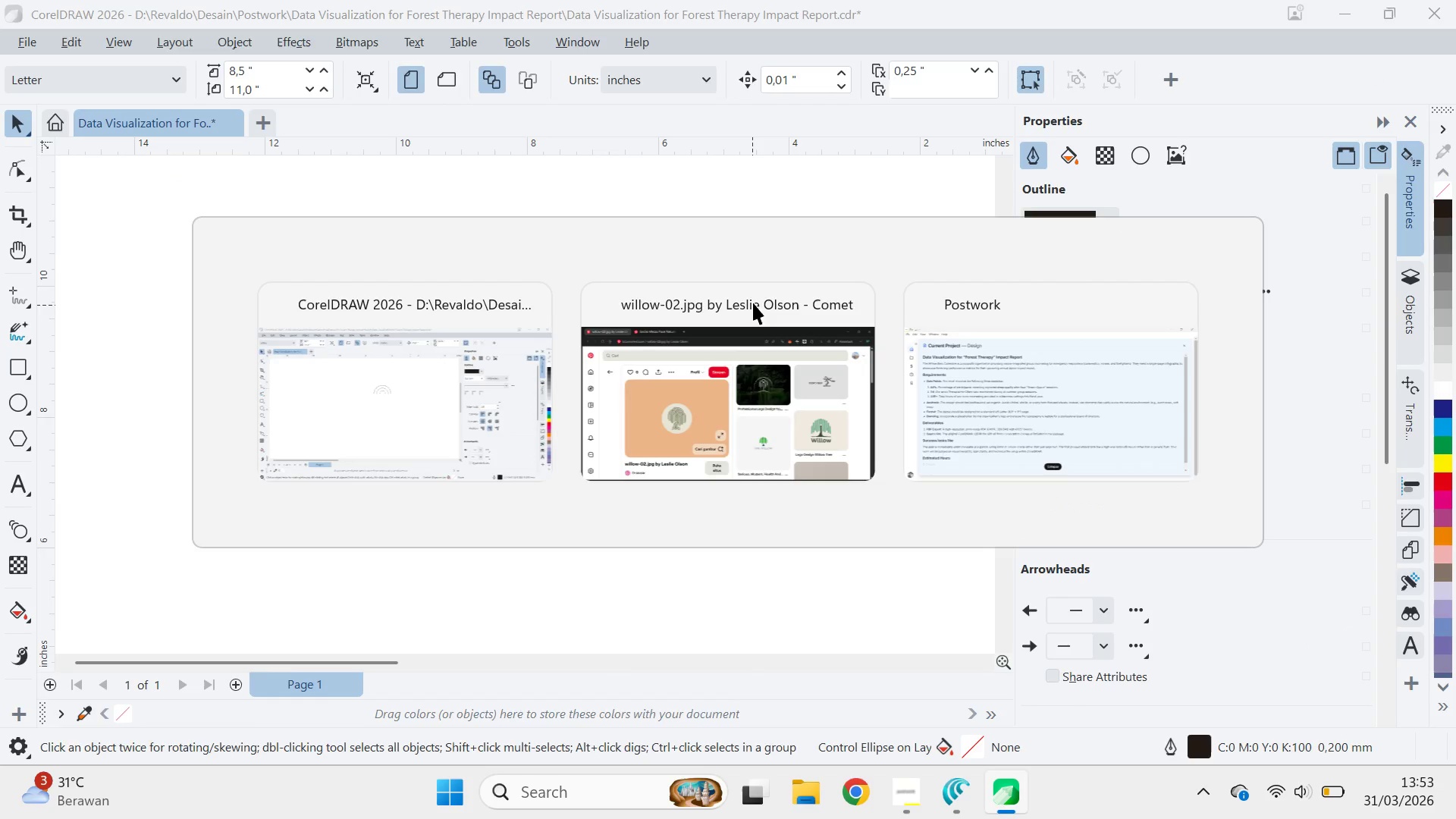 
key(Alt+Tab)
 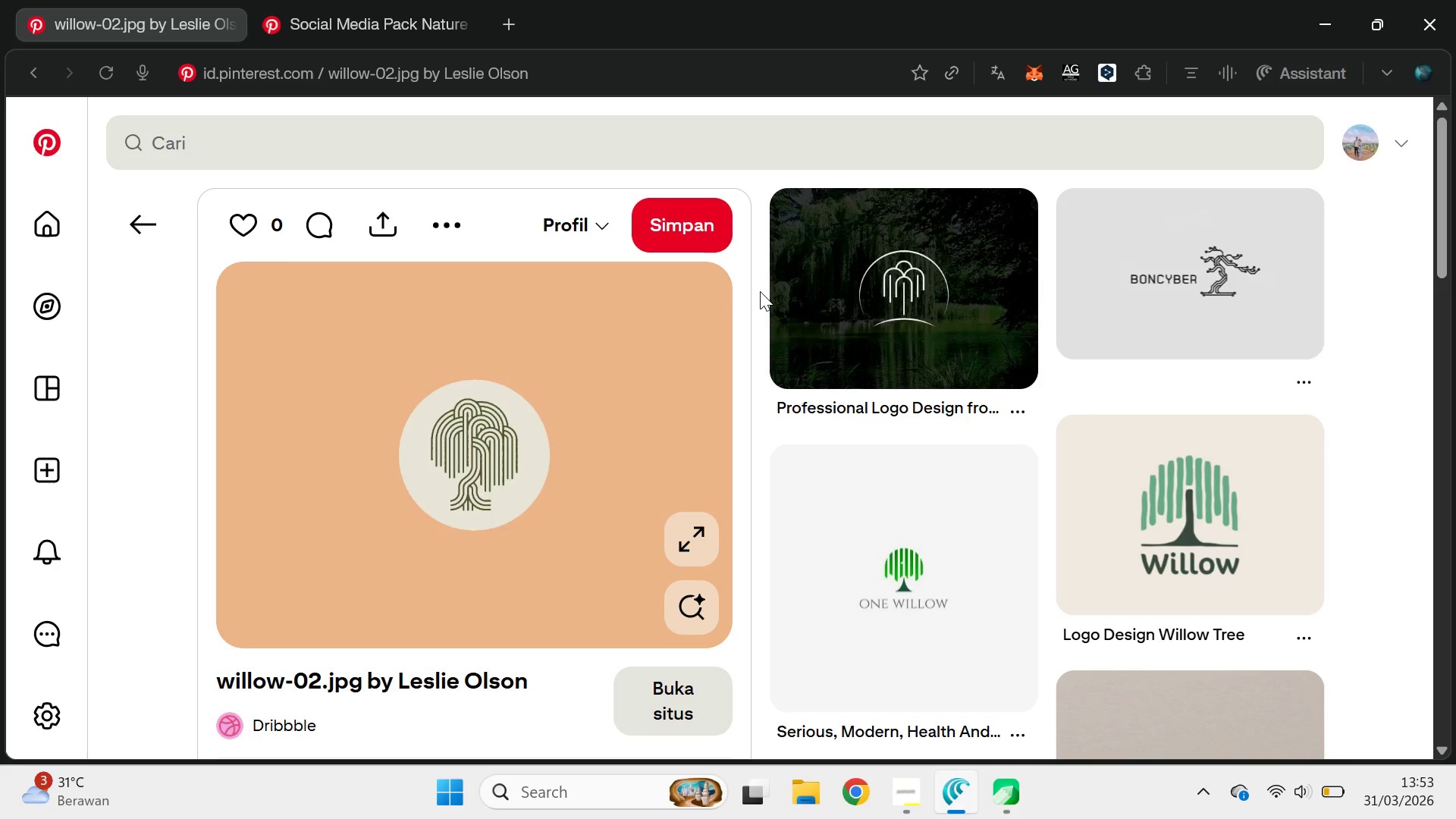 
key(Alt+AltLeft)
 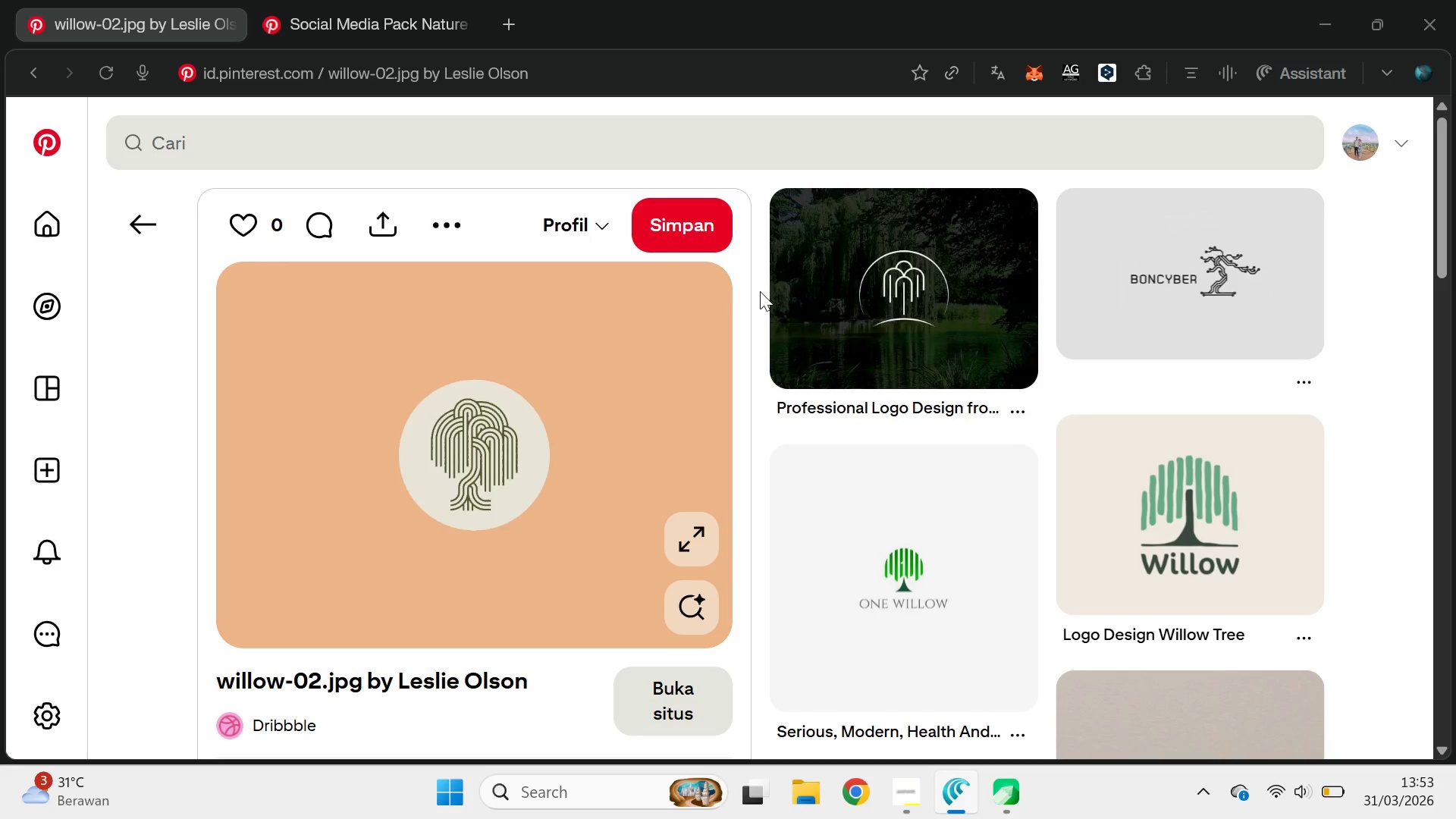 
key(Alt+Tab)
 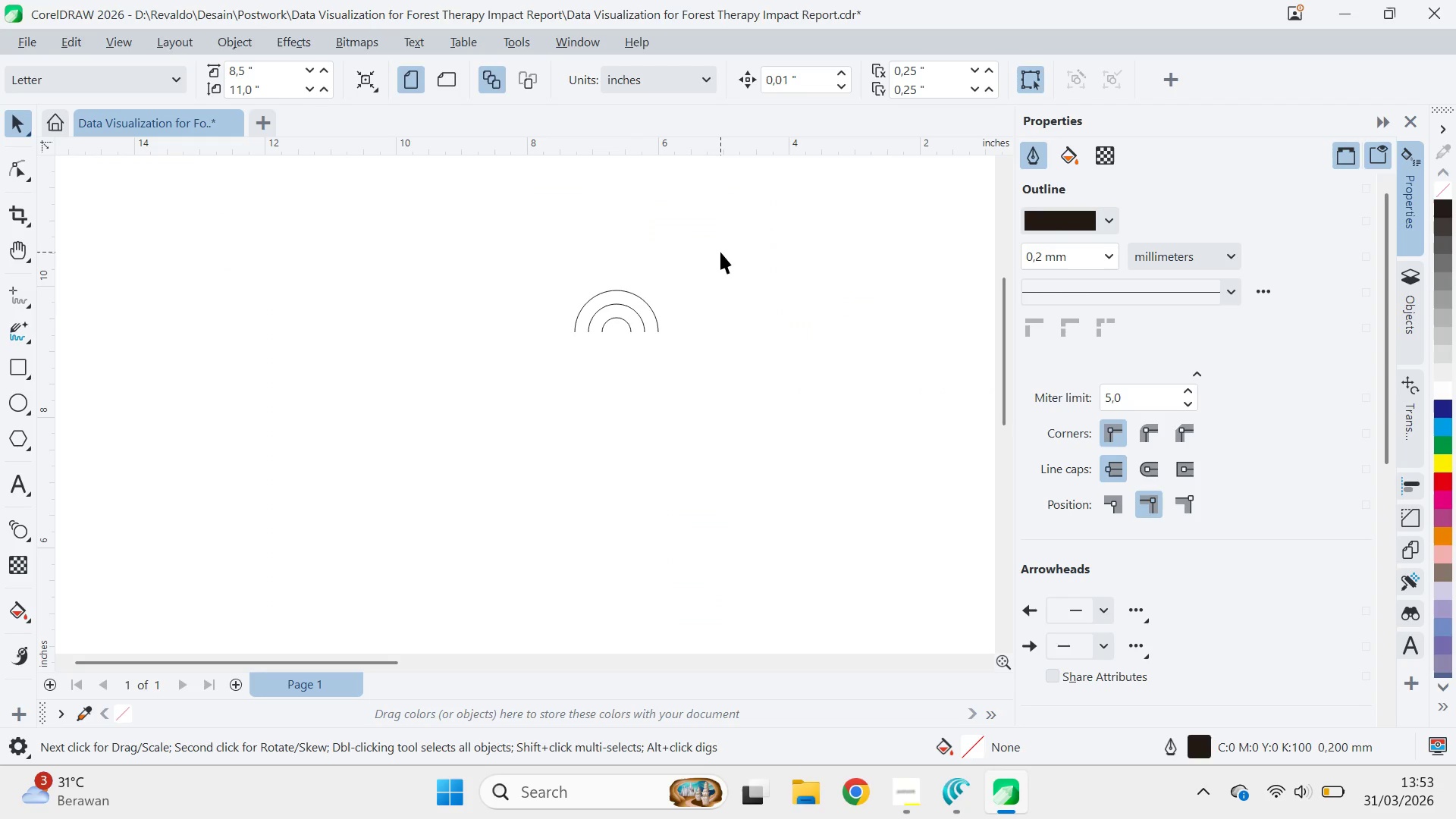 
left_click_drag(start_coordinate=[720, 252], to_coordinate=[497, 425])
 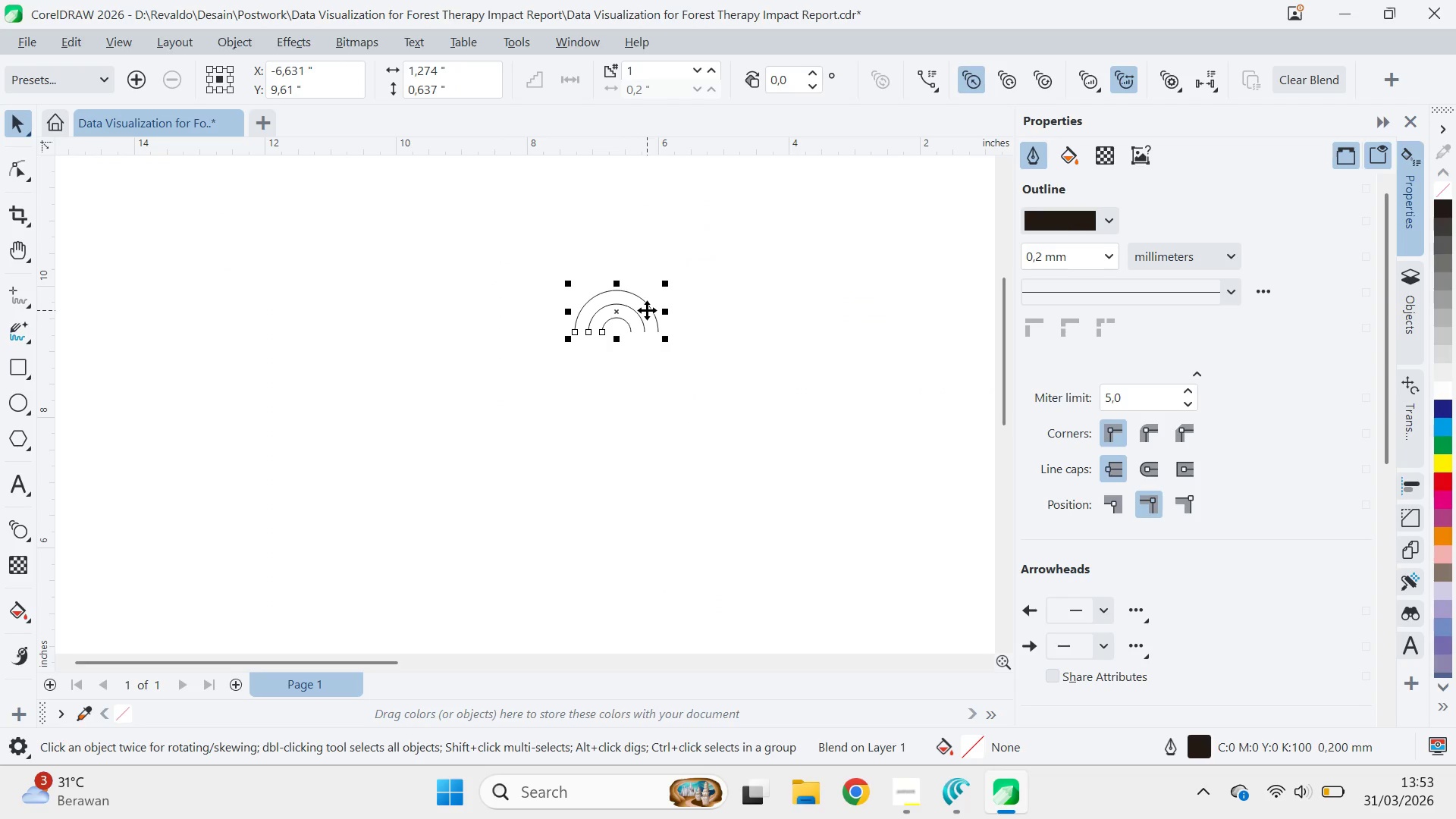 
left_click_drag(start_coordinate=[644, 301], to_coordinate=[616, 447])
 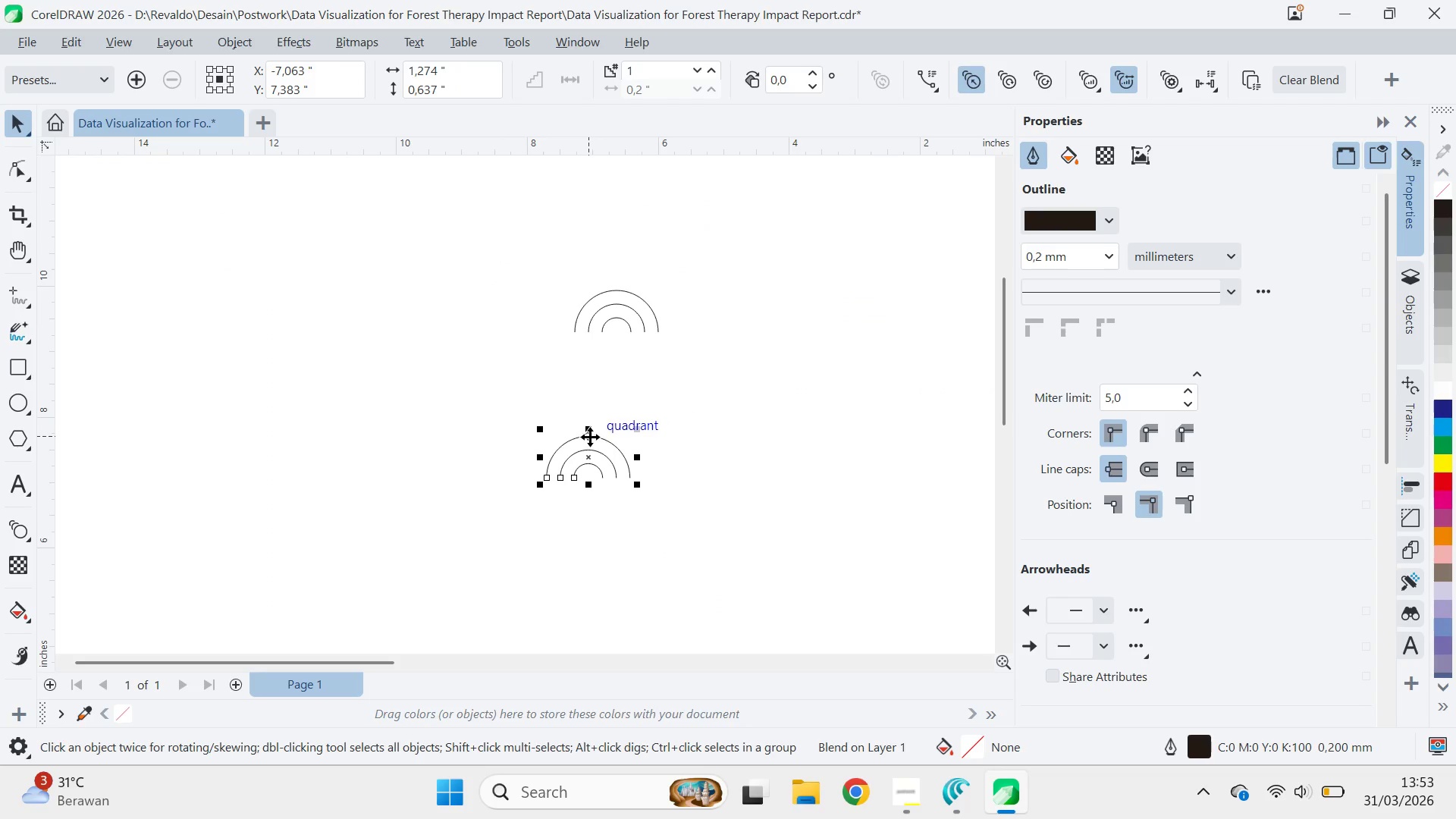 
left_click_drag(start_coordinate=[590, 437], to_coordinate=[576, 332])
 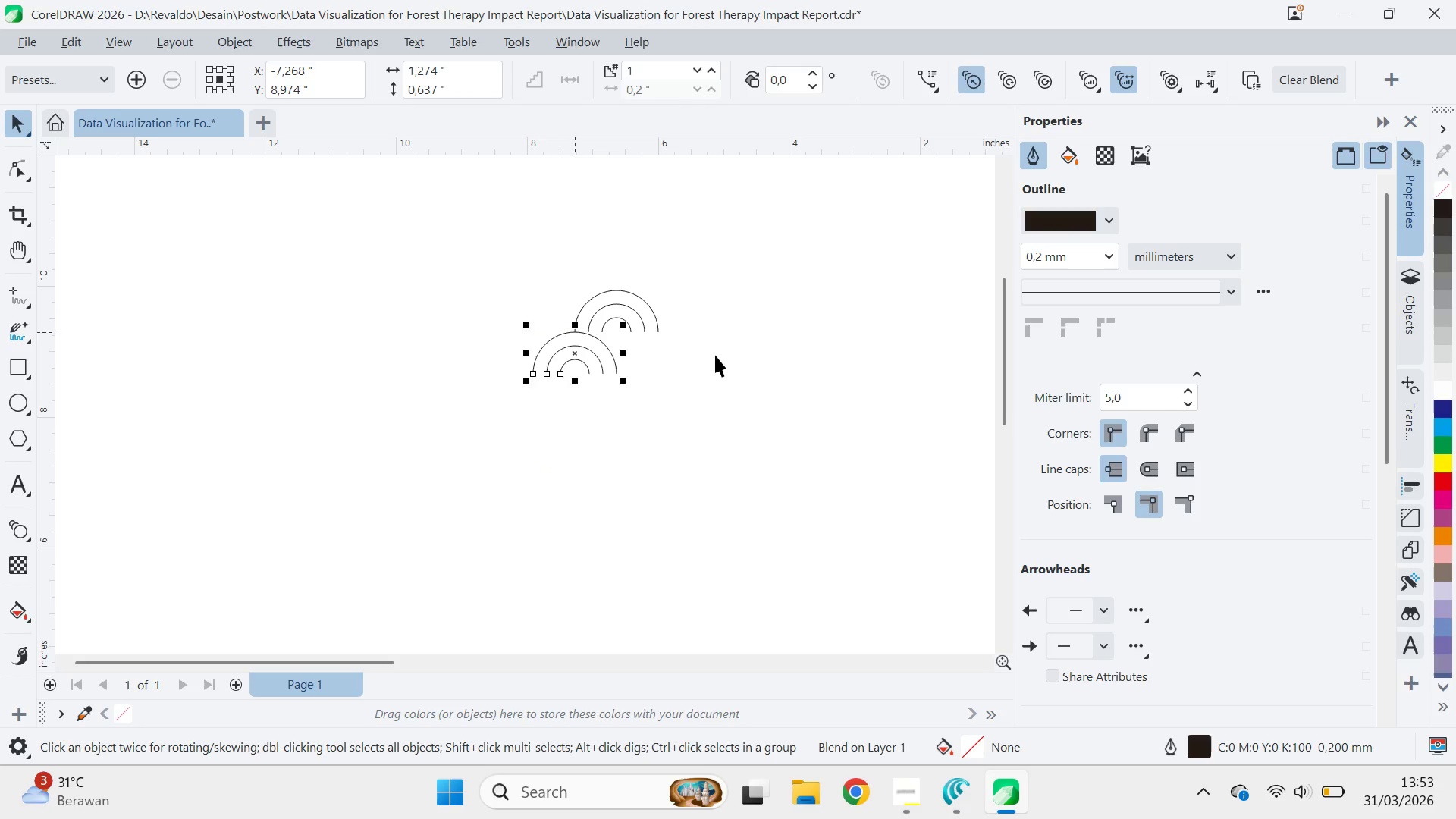 
left_click([716, 356])
 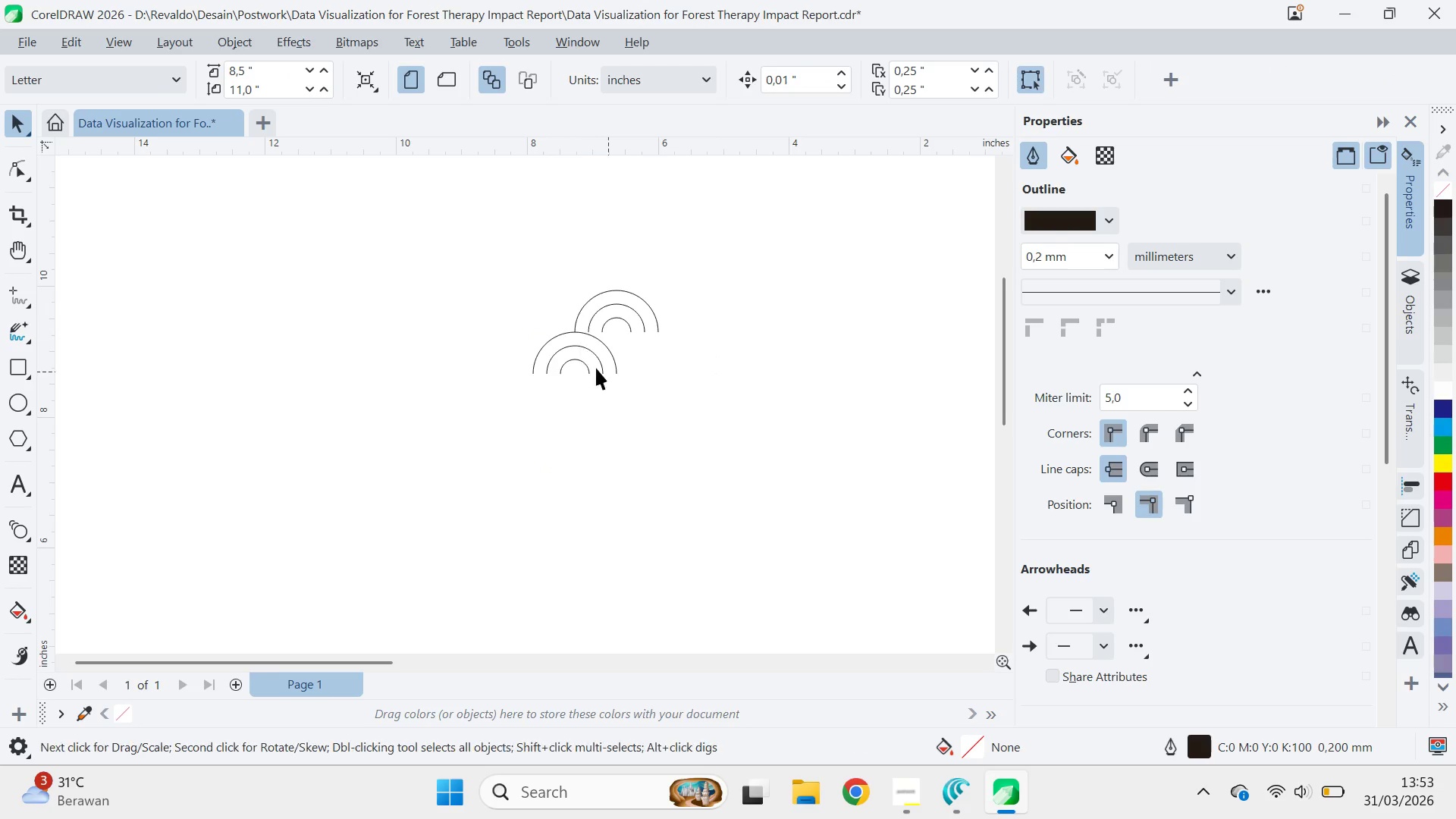 
left_click([688, 384])
 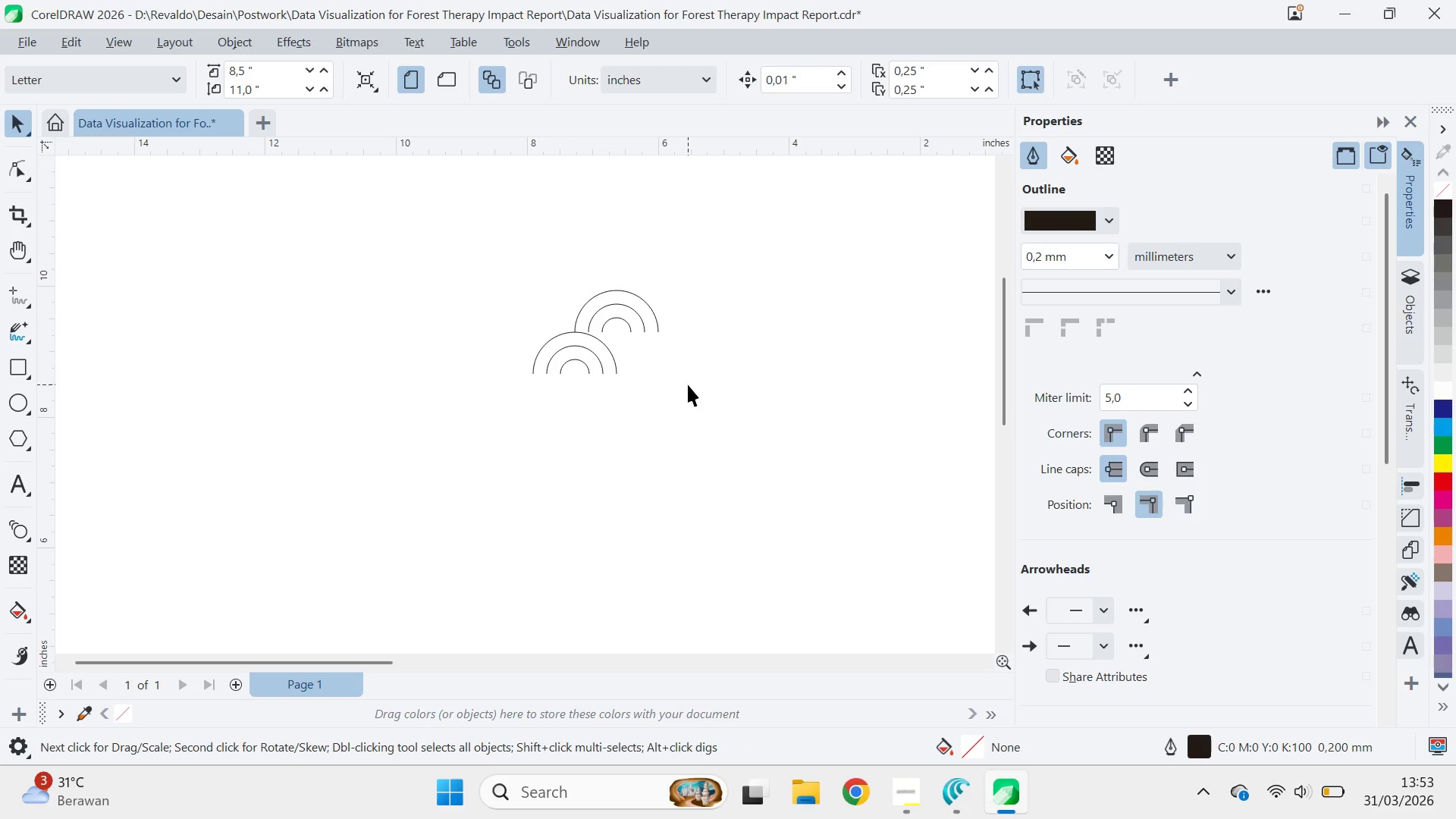 
key(Alt+AltLeft)
 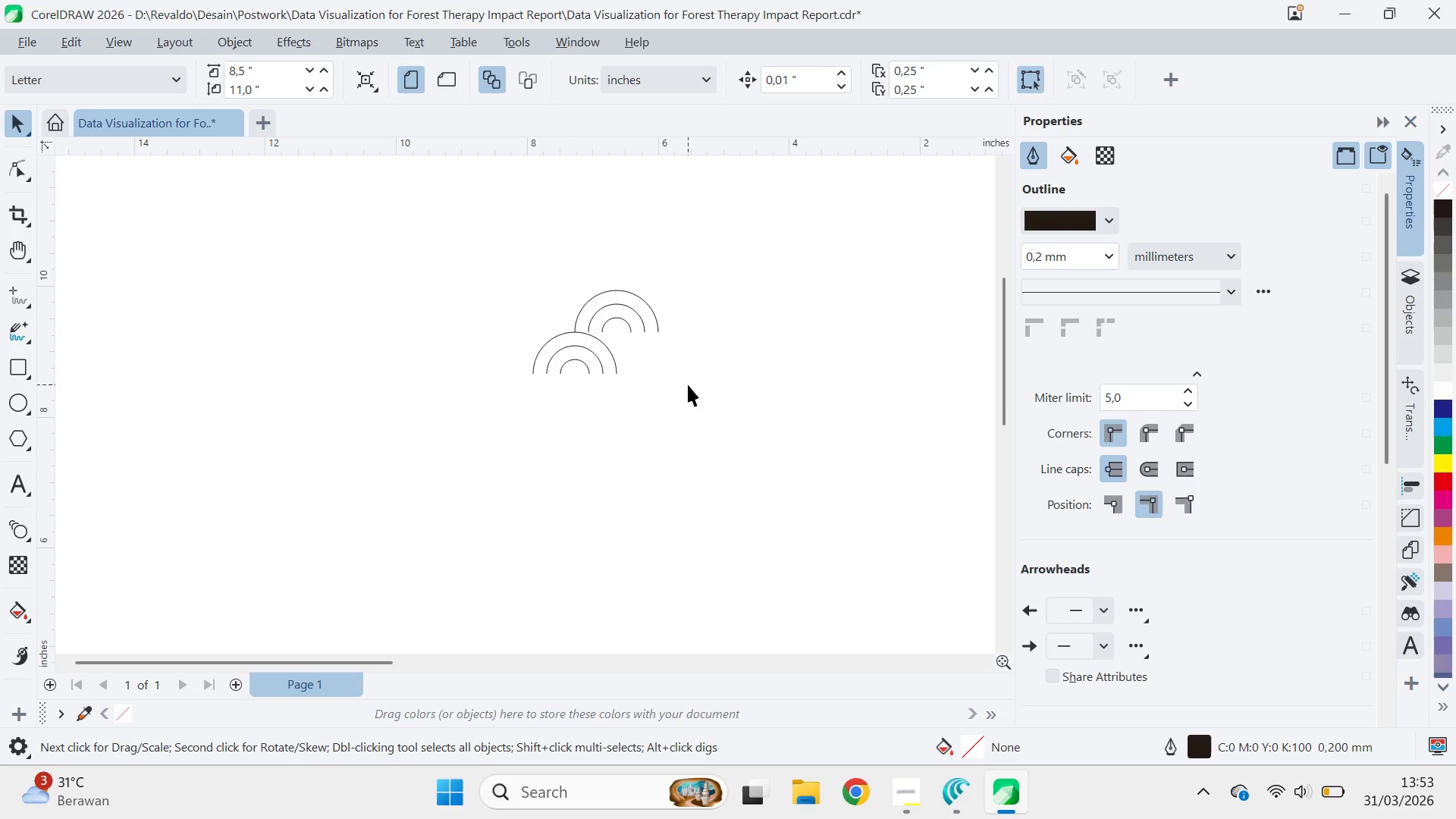 
key(Alt+Tab)
 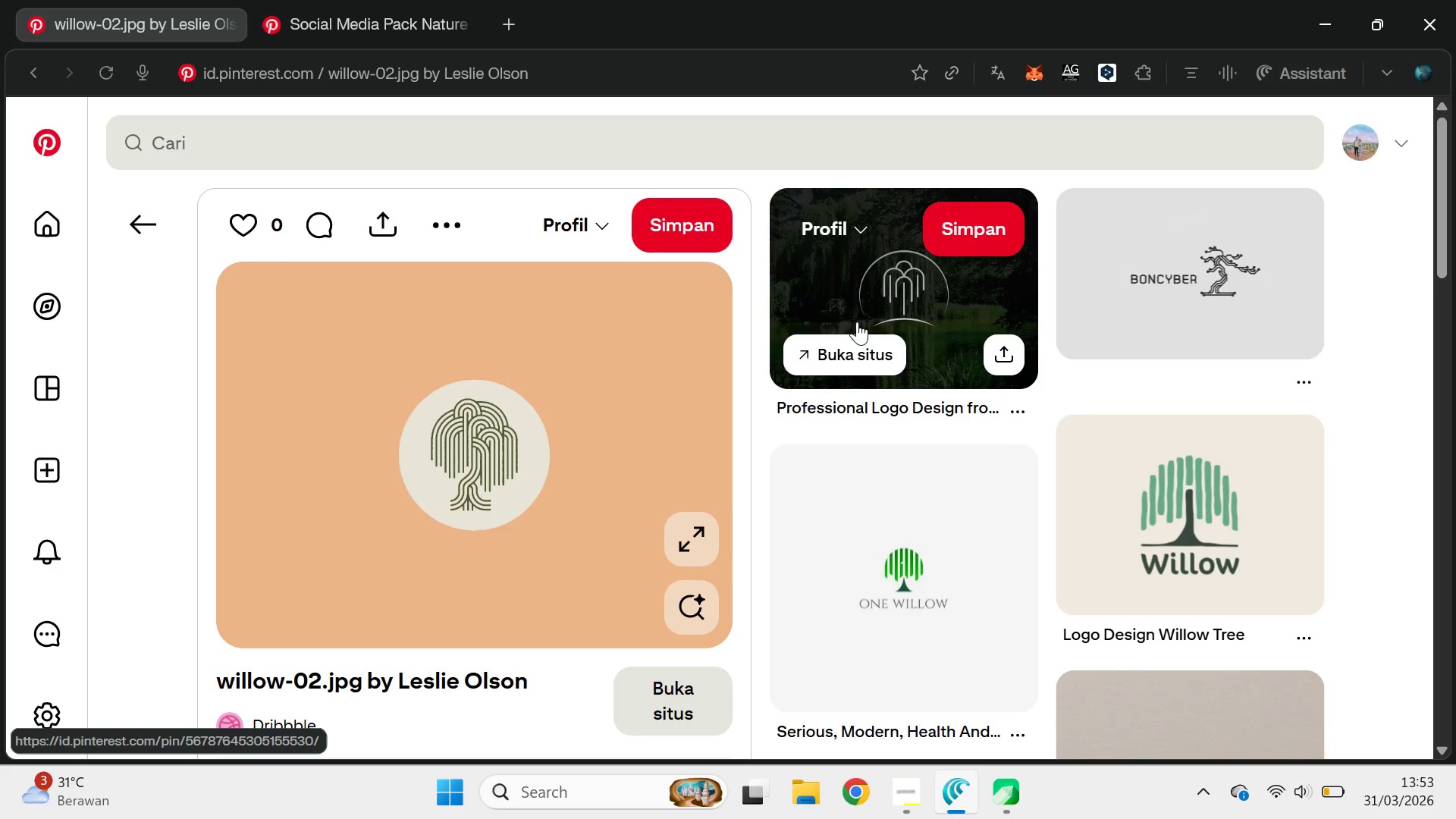 
key(Alt+AltLeft)
 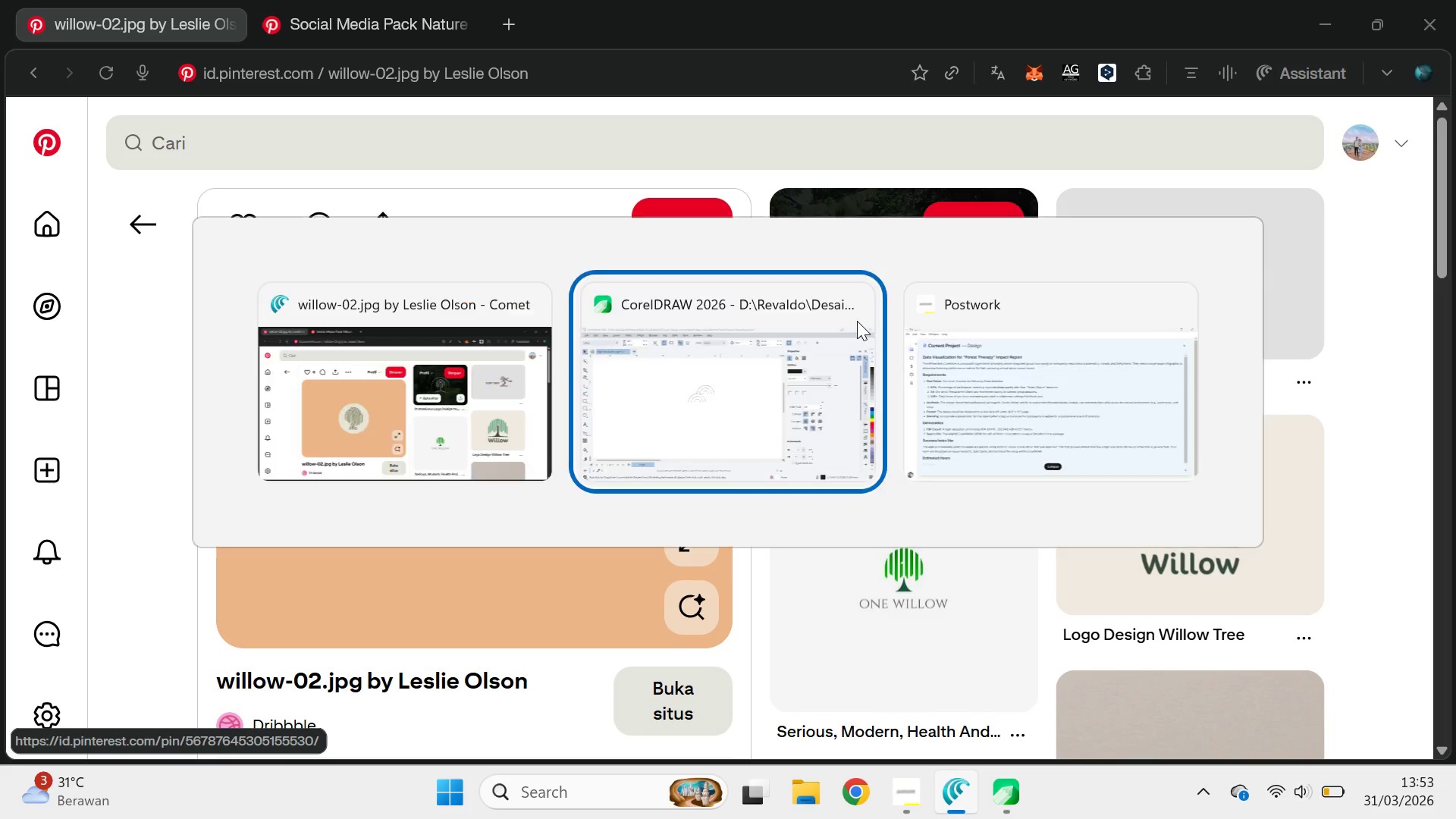 
key(Alt+Tab)
 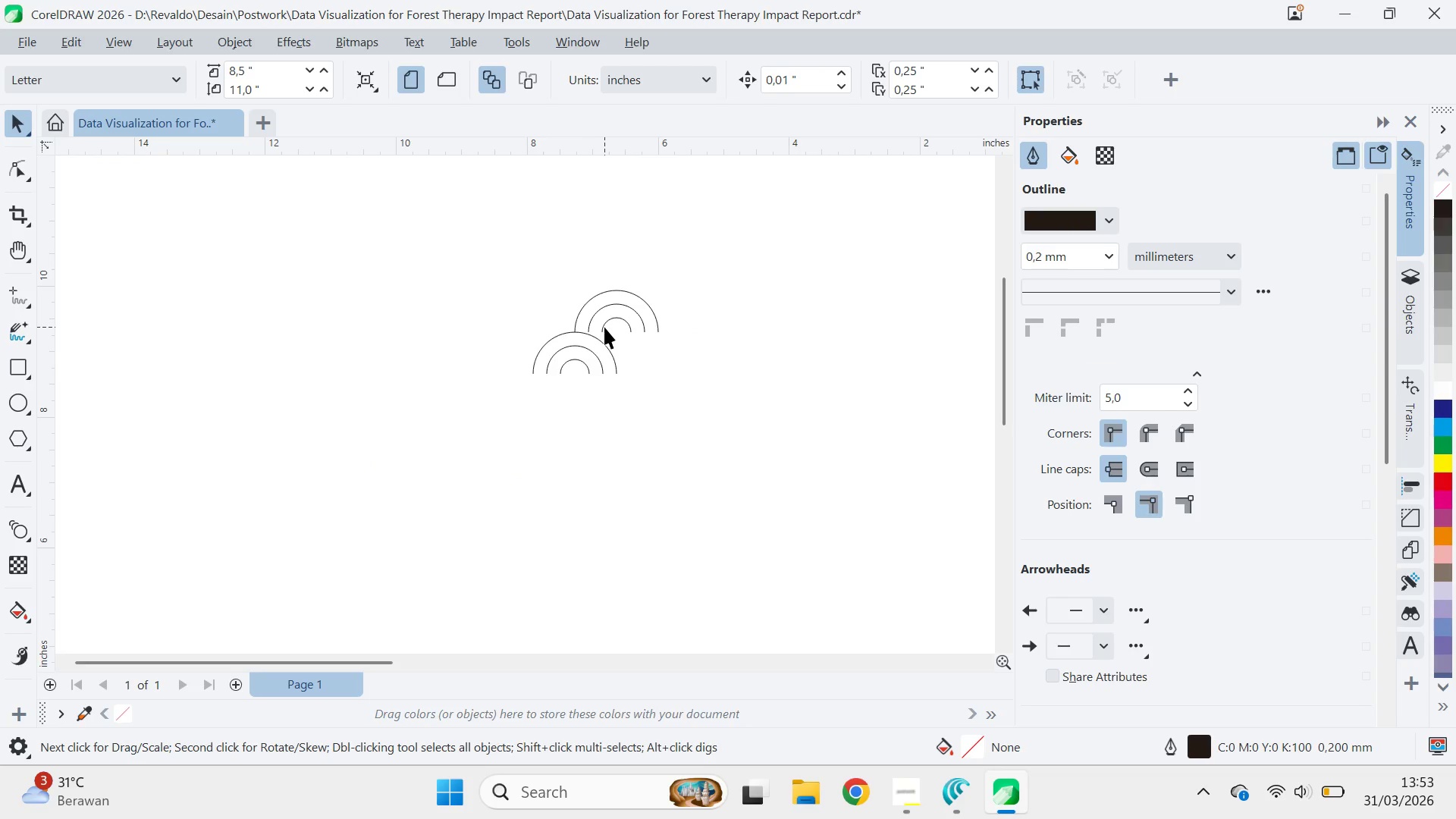 
double_click([666, 344])
 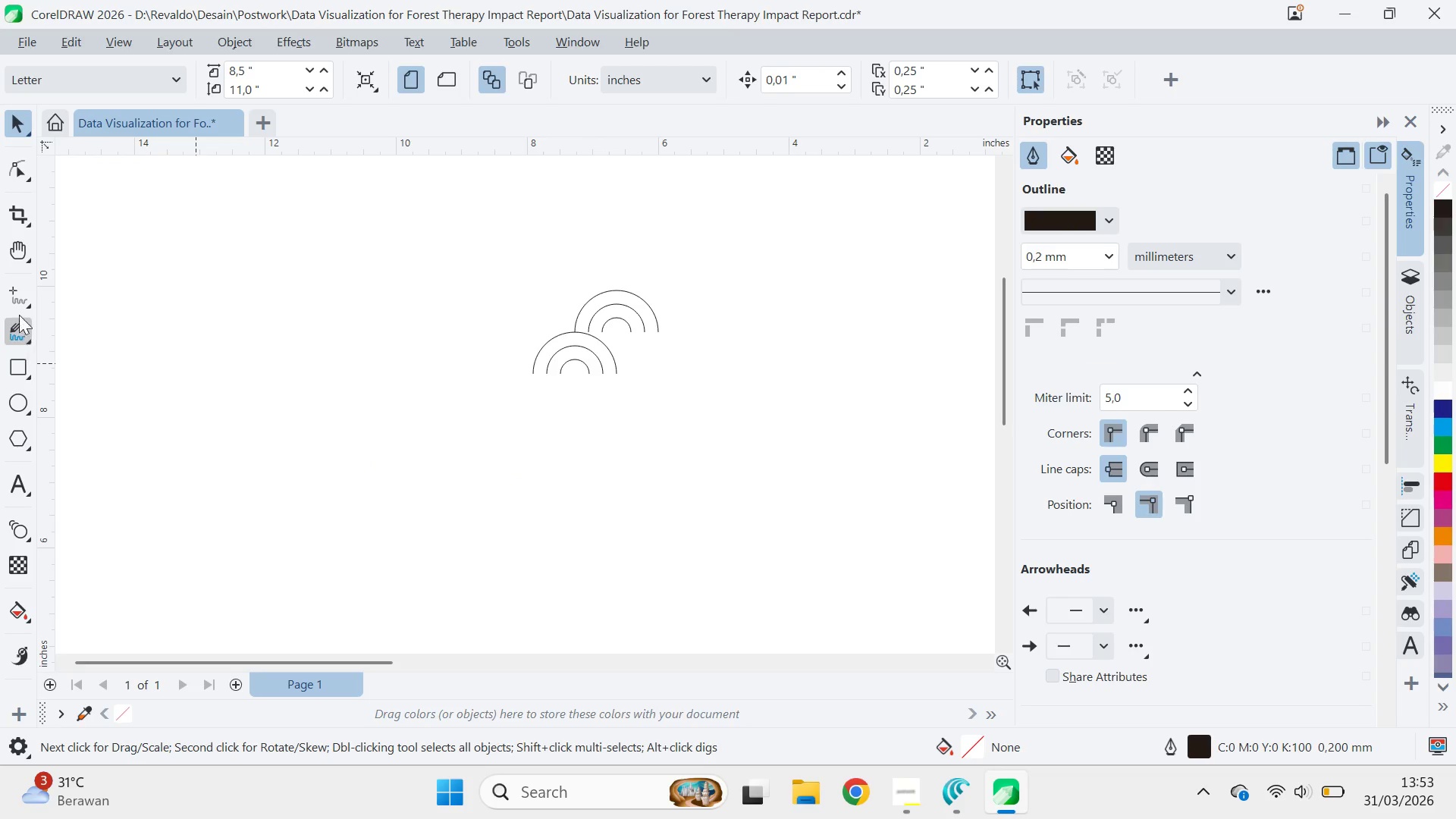 
left_click([18, 307])
 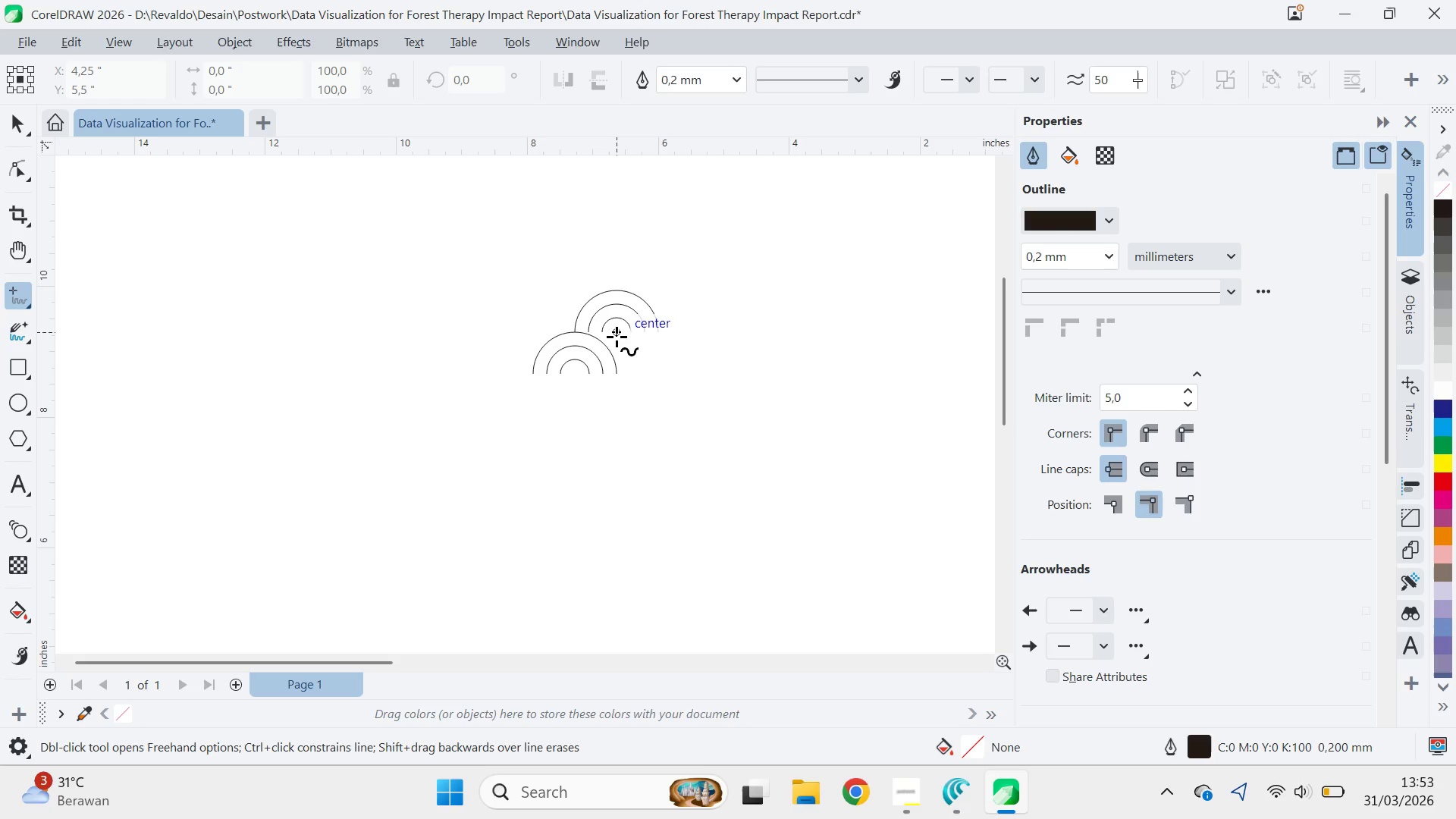 
left_click([615, 337])
 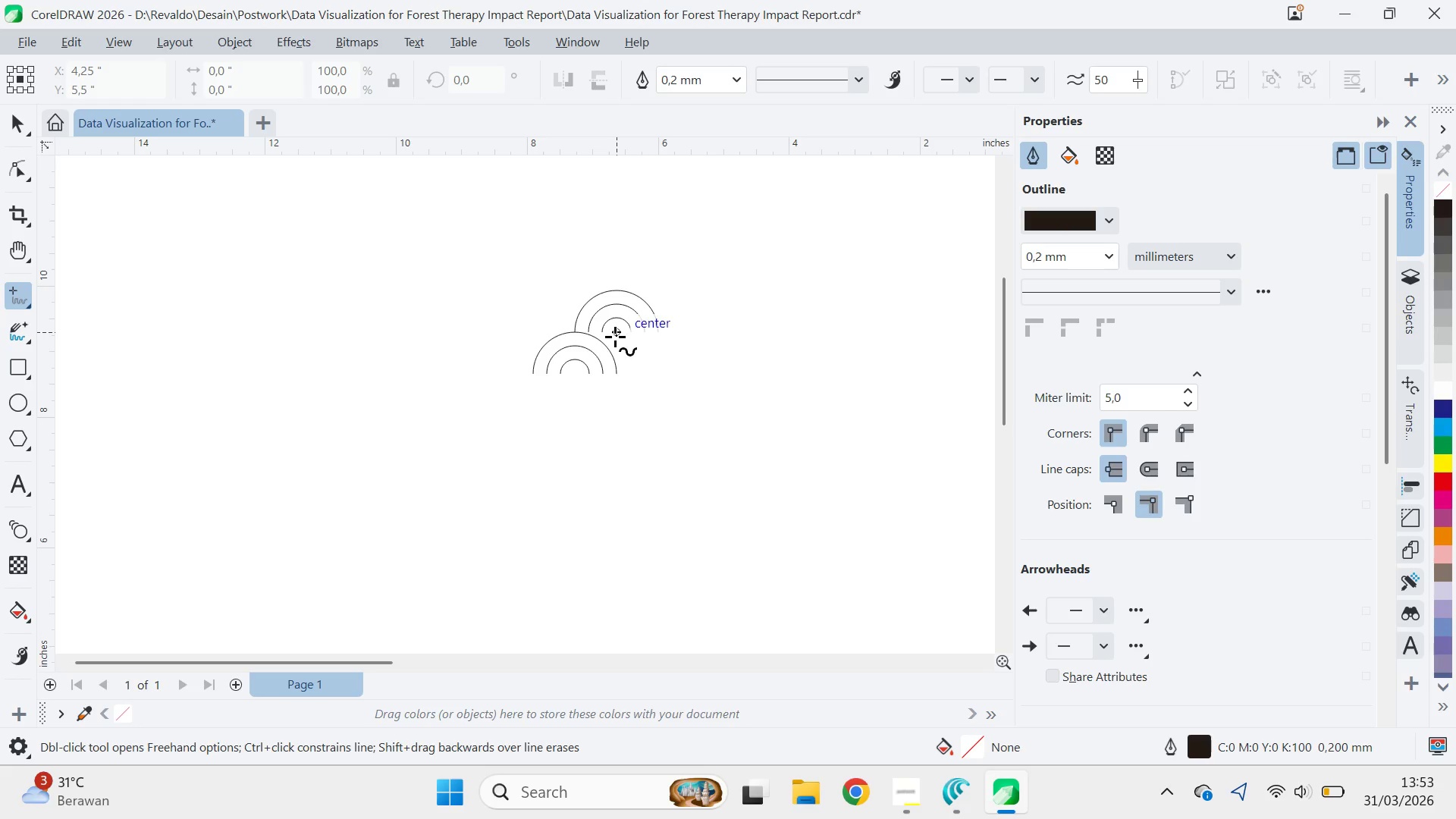 
hold_key(key=ShiftLeft, duration=0.78)
left_click([619, 485])
 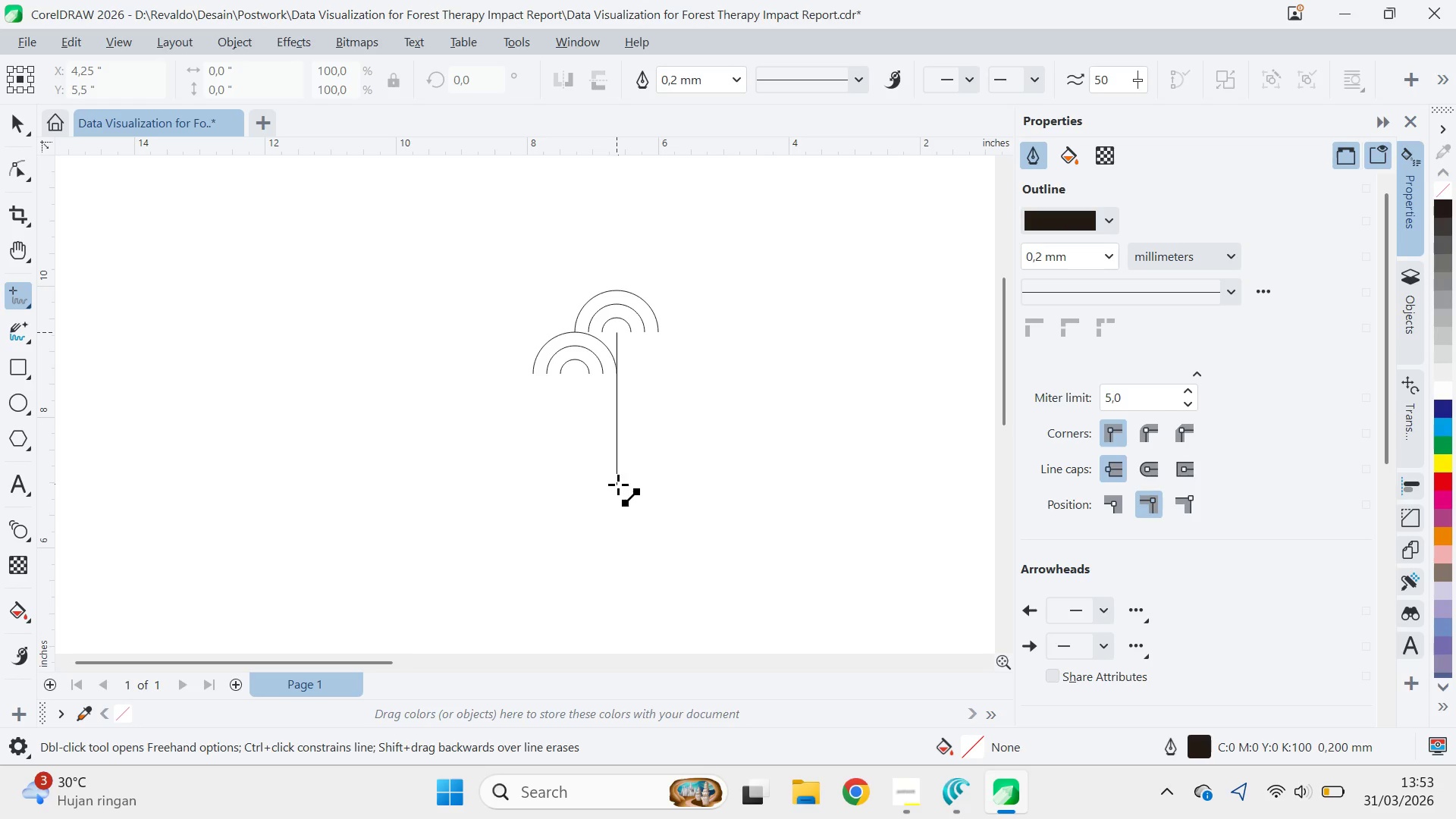 
hold_key(key=ShiftLeft, duration=15.98)
 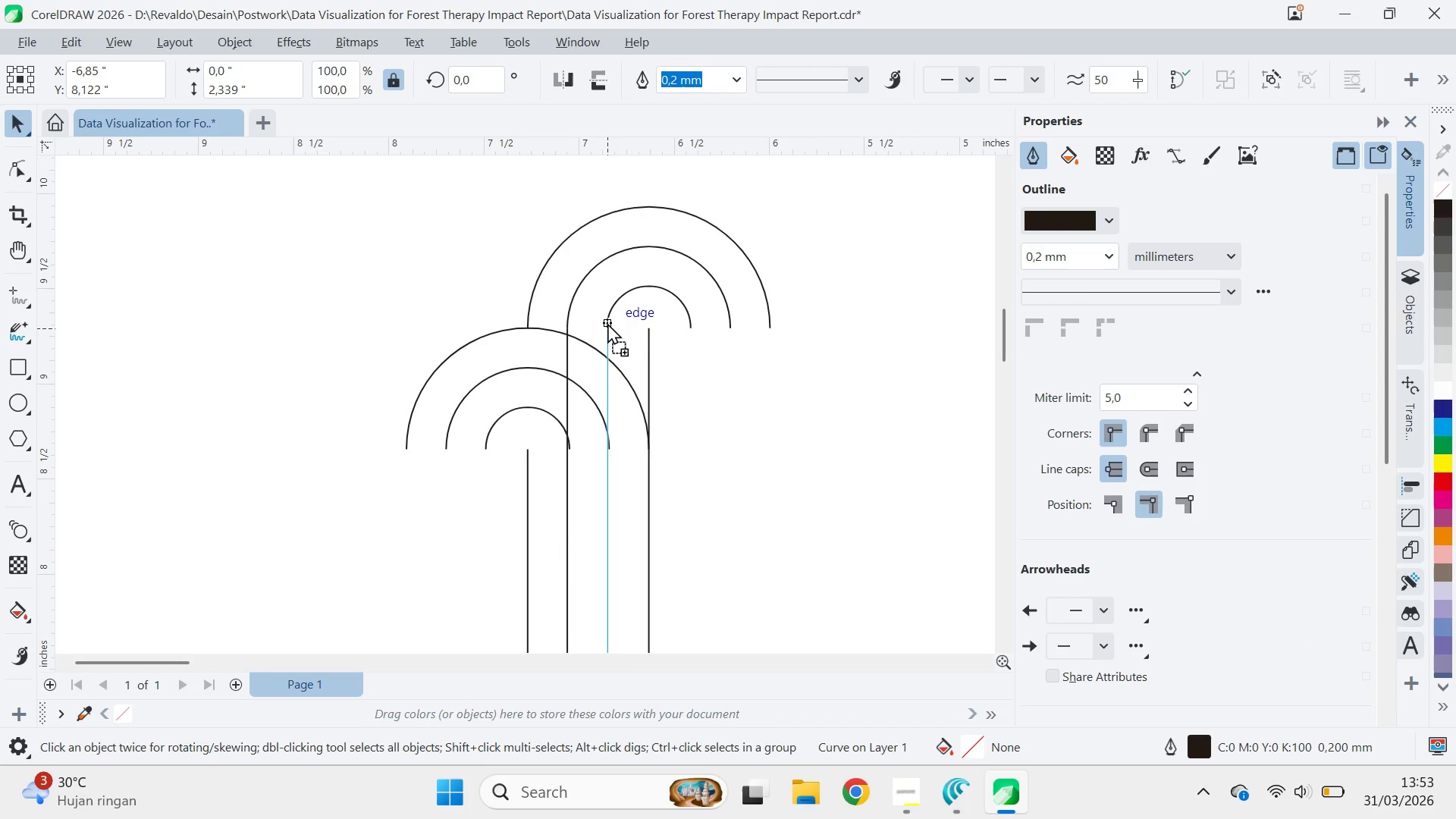 
key(V)
 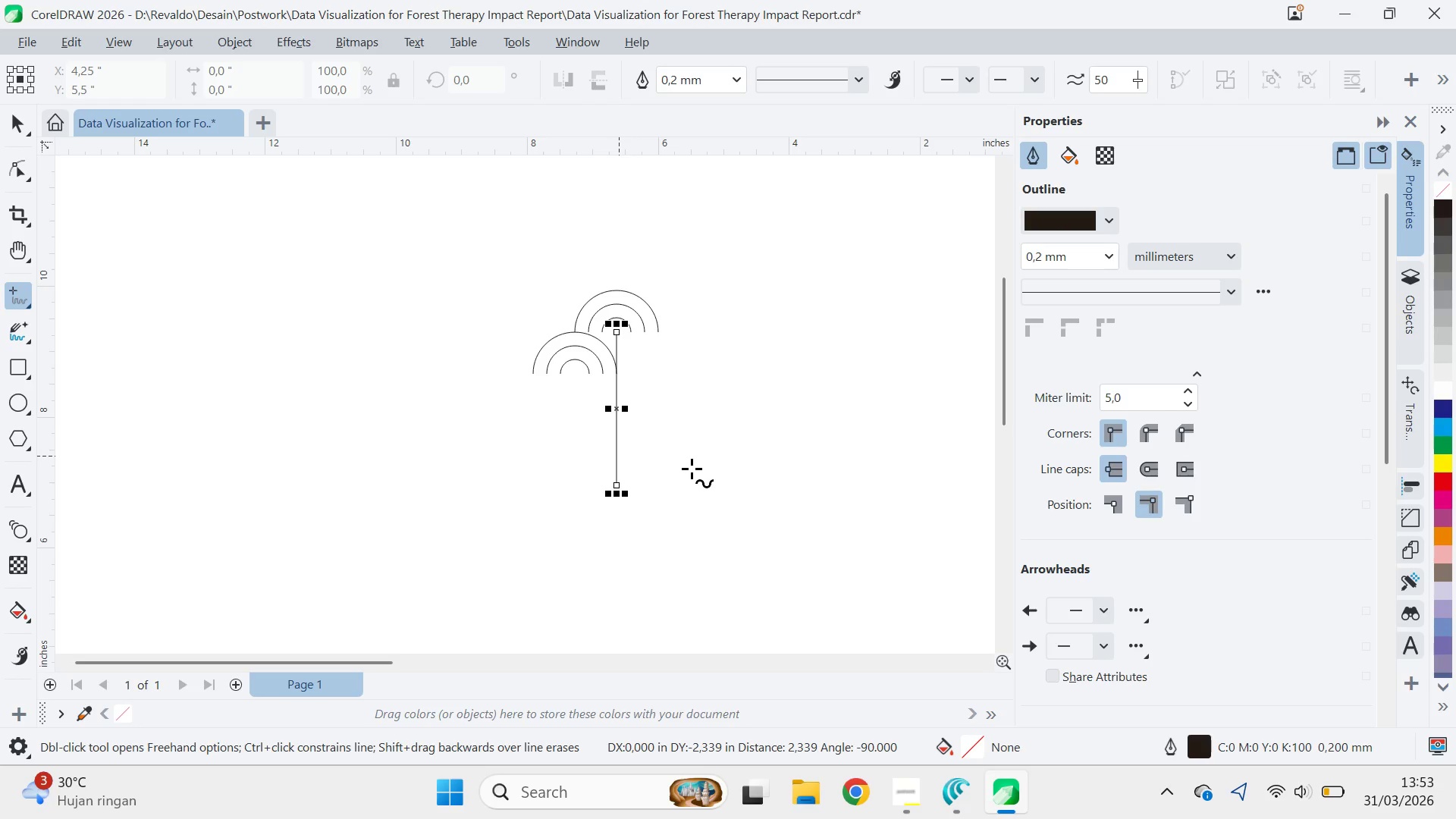 
left_click([746, 426])
 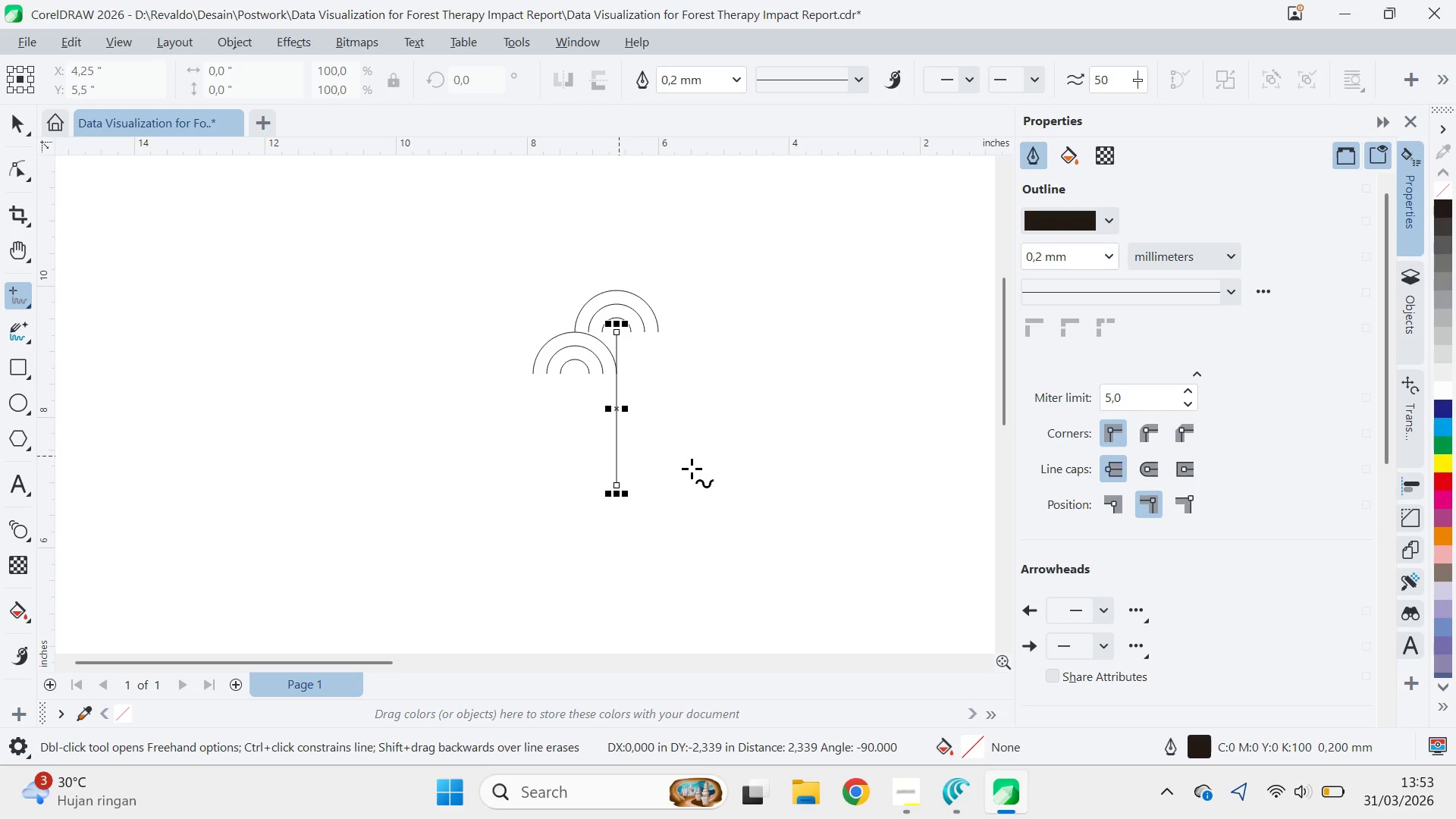 
key(Alt+AltLeft)
 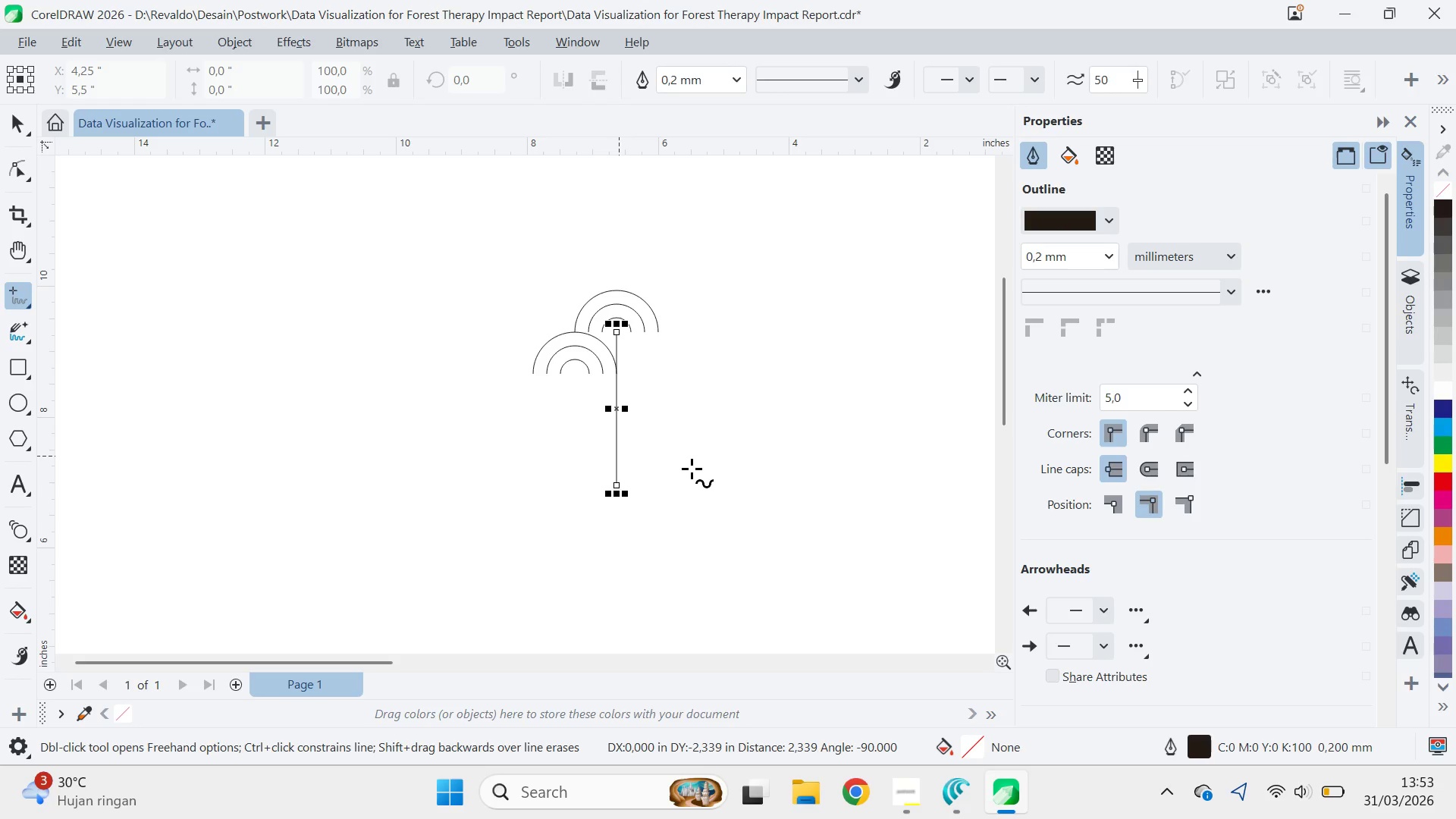 
key(Alt+Tab)
 